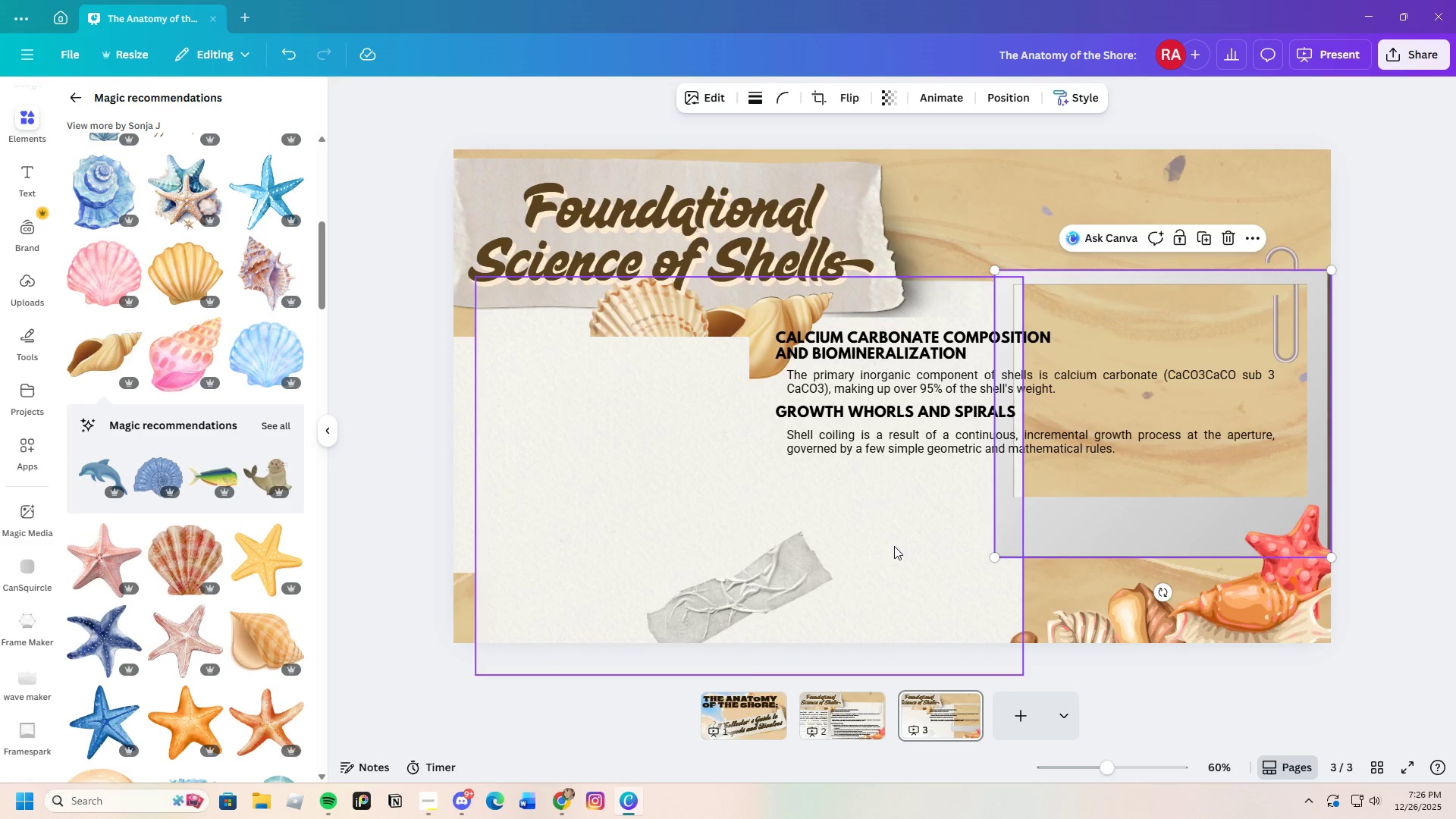 
left_click_drag(start_coordinate=[896, 550], to_coordinate=[870, 551])
 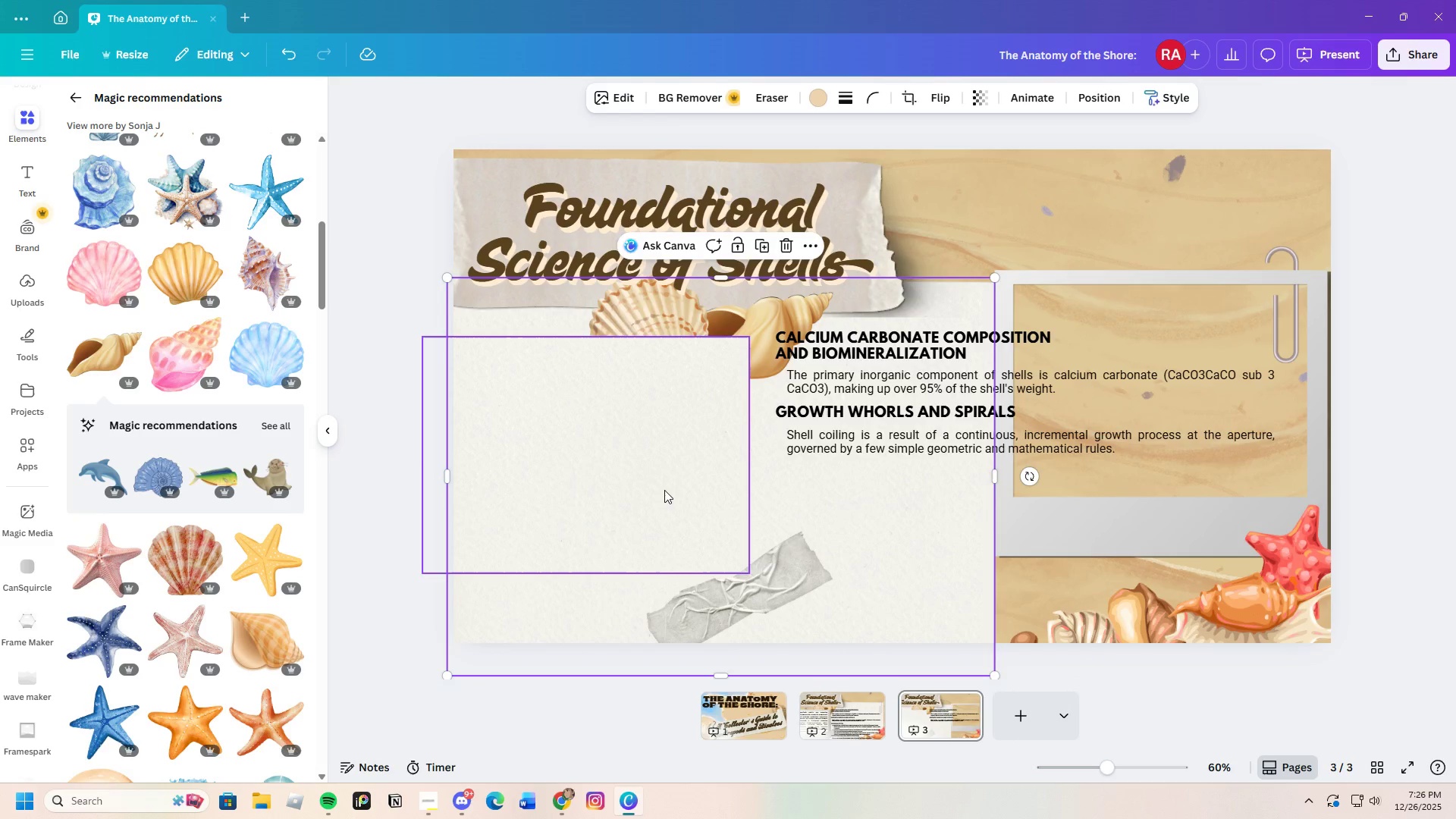 
left_click([664, 490])
 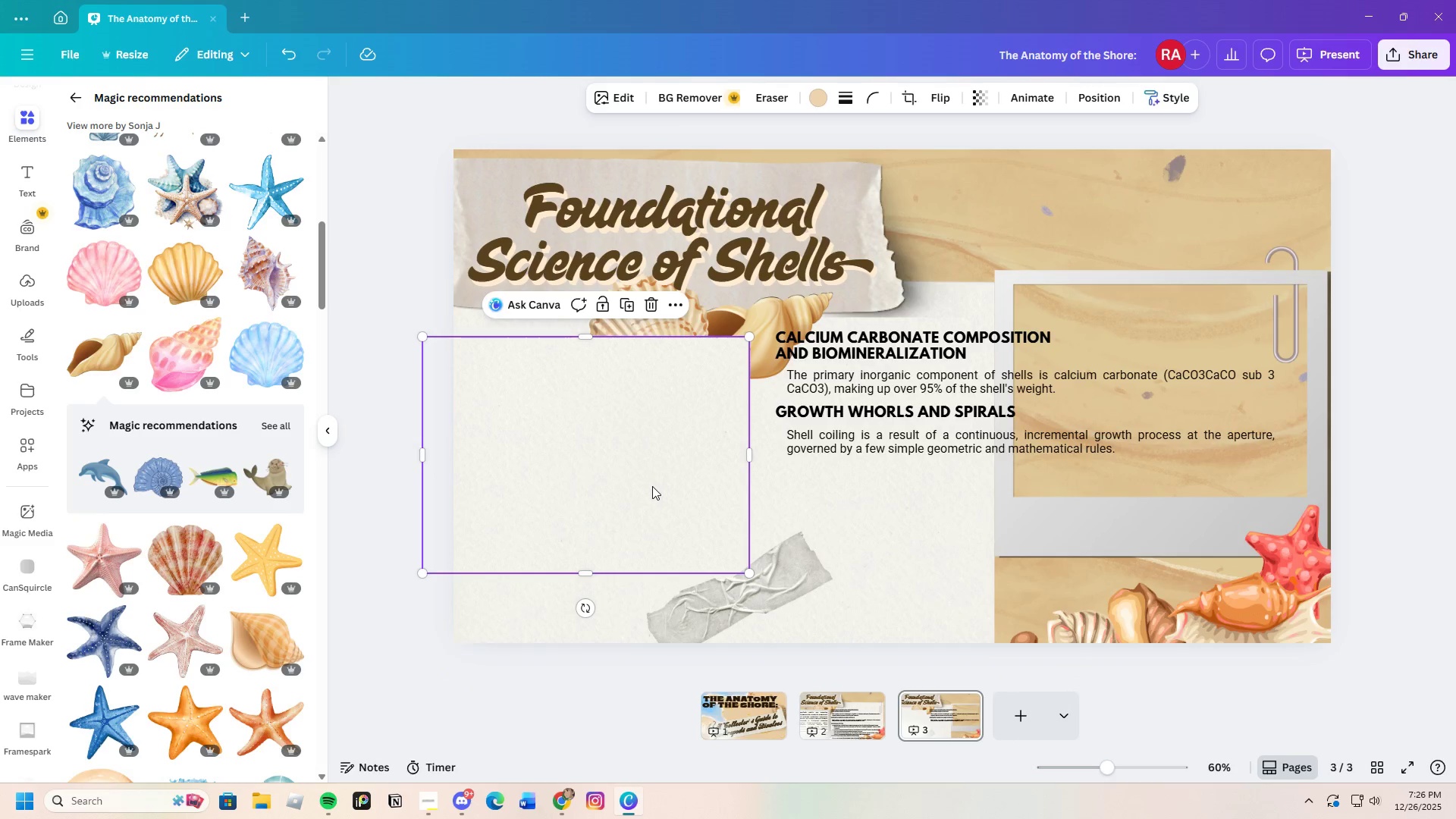 
left_click_drag(start_coordinate=[652, 485], to_coordinate=[1229, 425])
 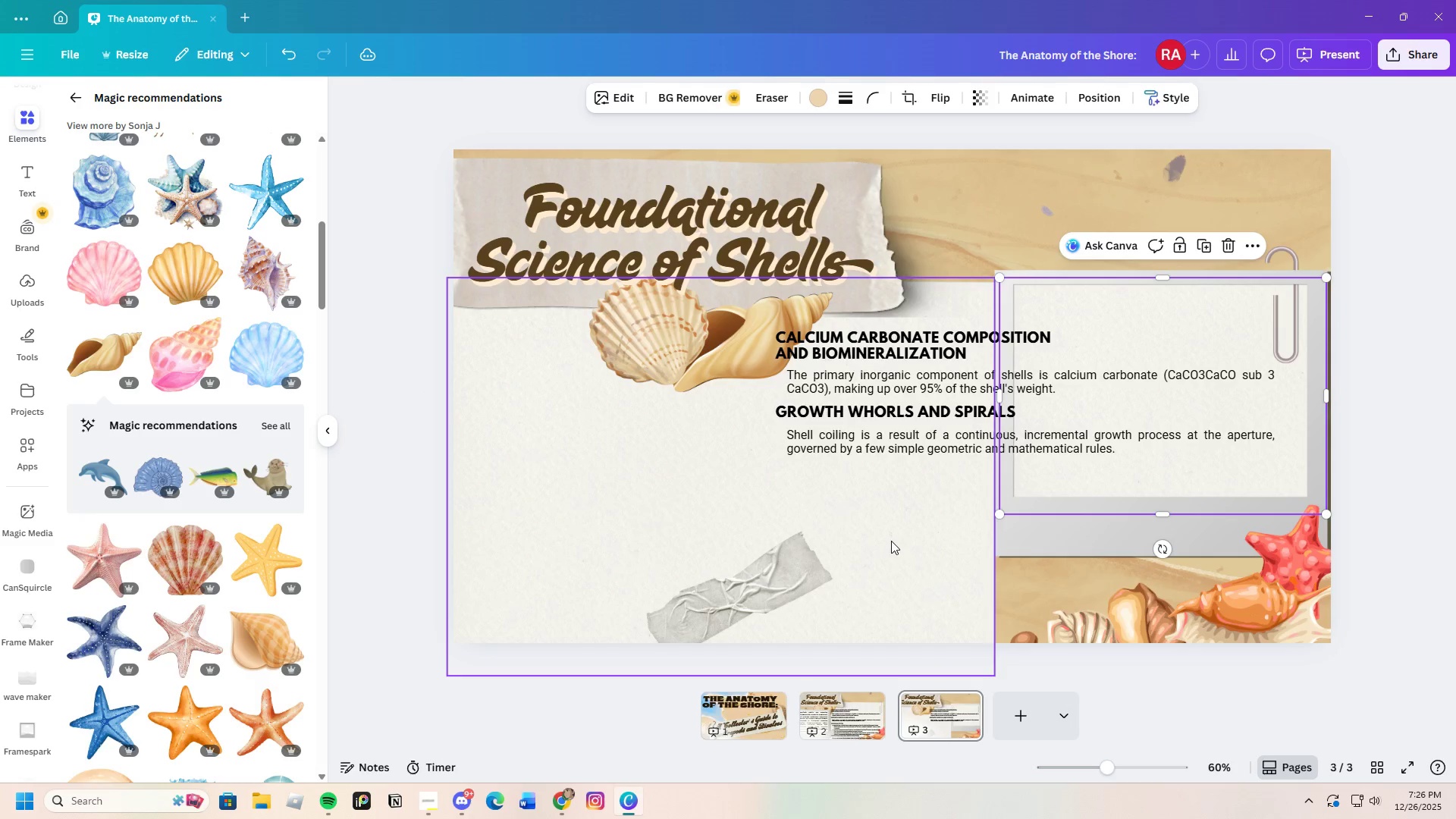 
left_click_drag(start_coordinate=[895, 541], to_coordinate=[900, 548])
 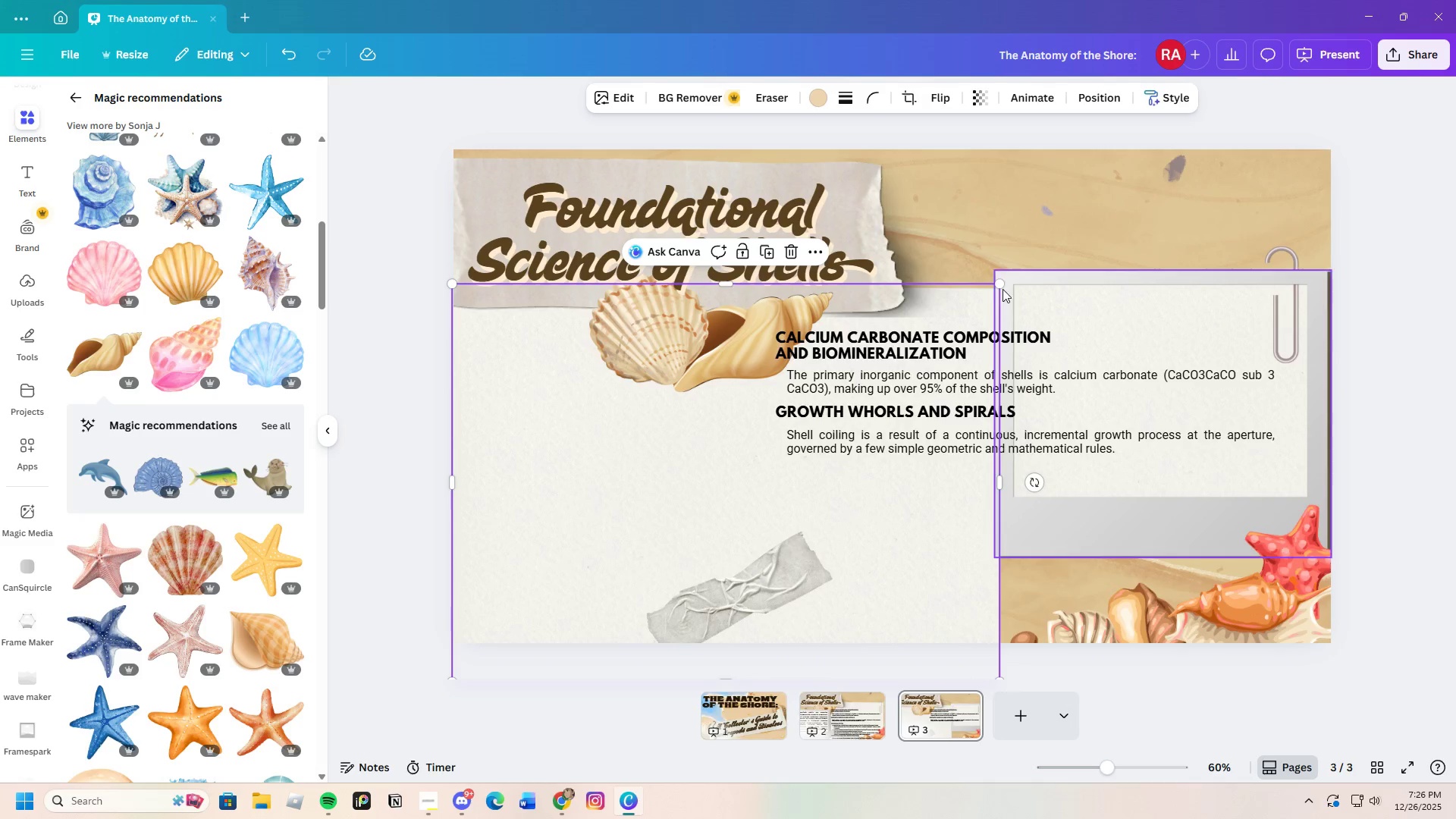 
left_click_drag(start_coordinate=[997, 285], to_coordinate=[912, 348])
 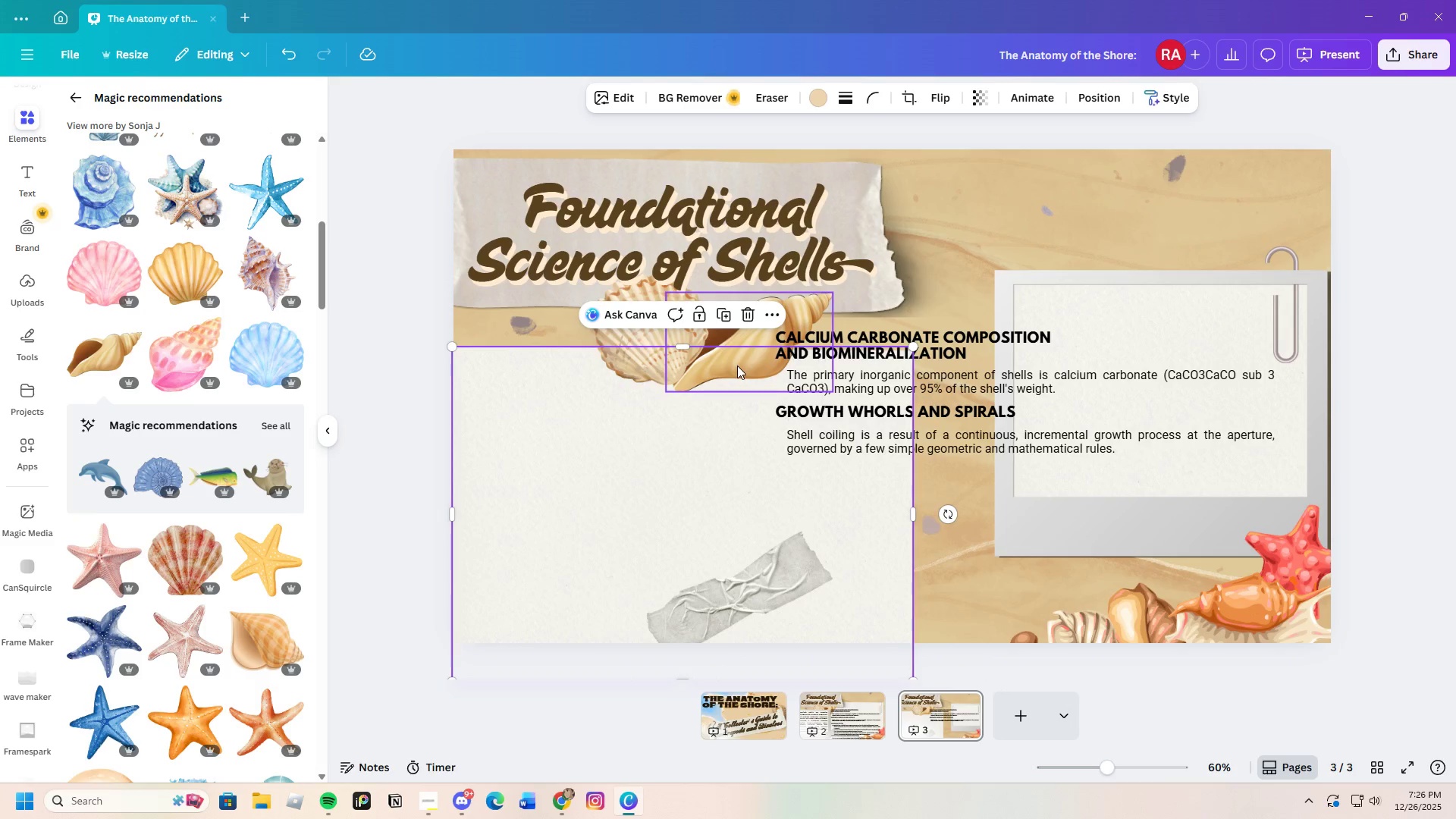 
left_click_drag(start_coordinate=[737, 366], to_coordinate=[1298, 270])
 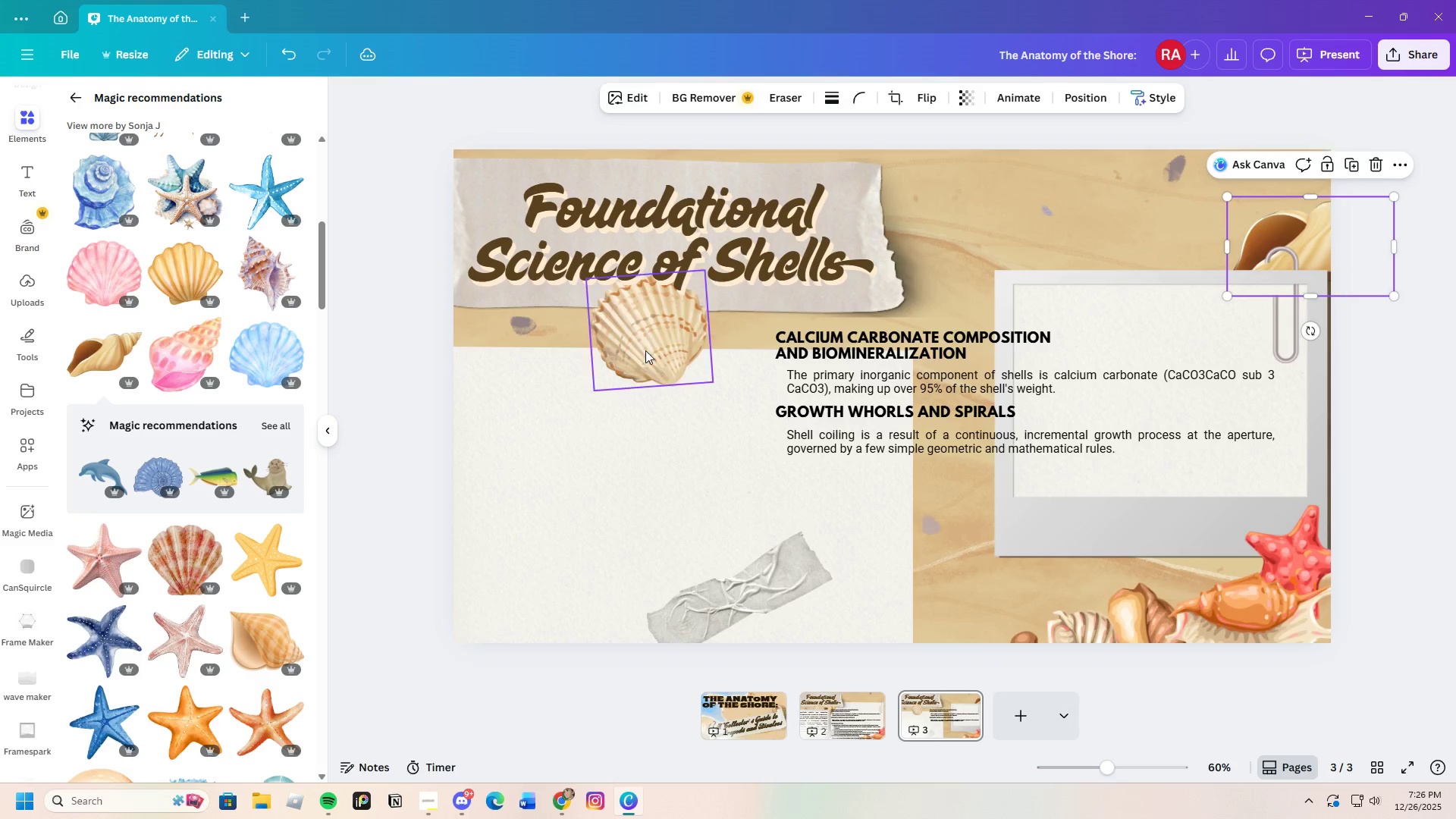 
left_click_drag(start_coordinate=[632, 356], to_coordinate=[1167, 281])
 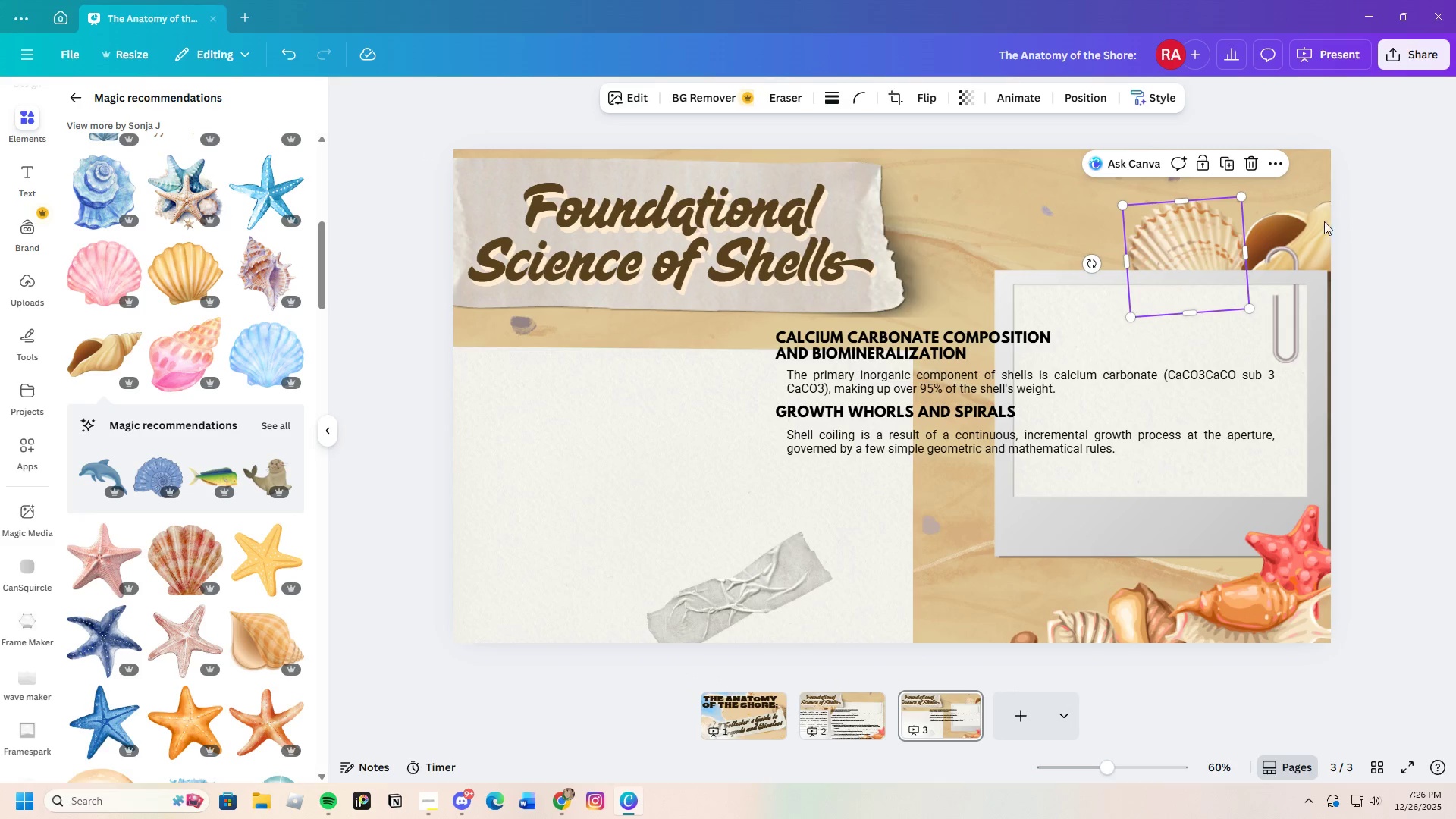 
left_click_drag(start_coordinate=[1317, 223], to_coordinate=[1273, 200])
 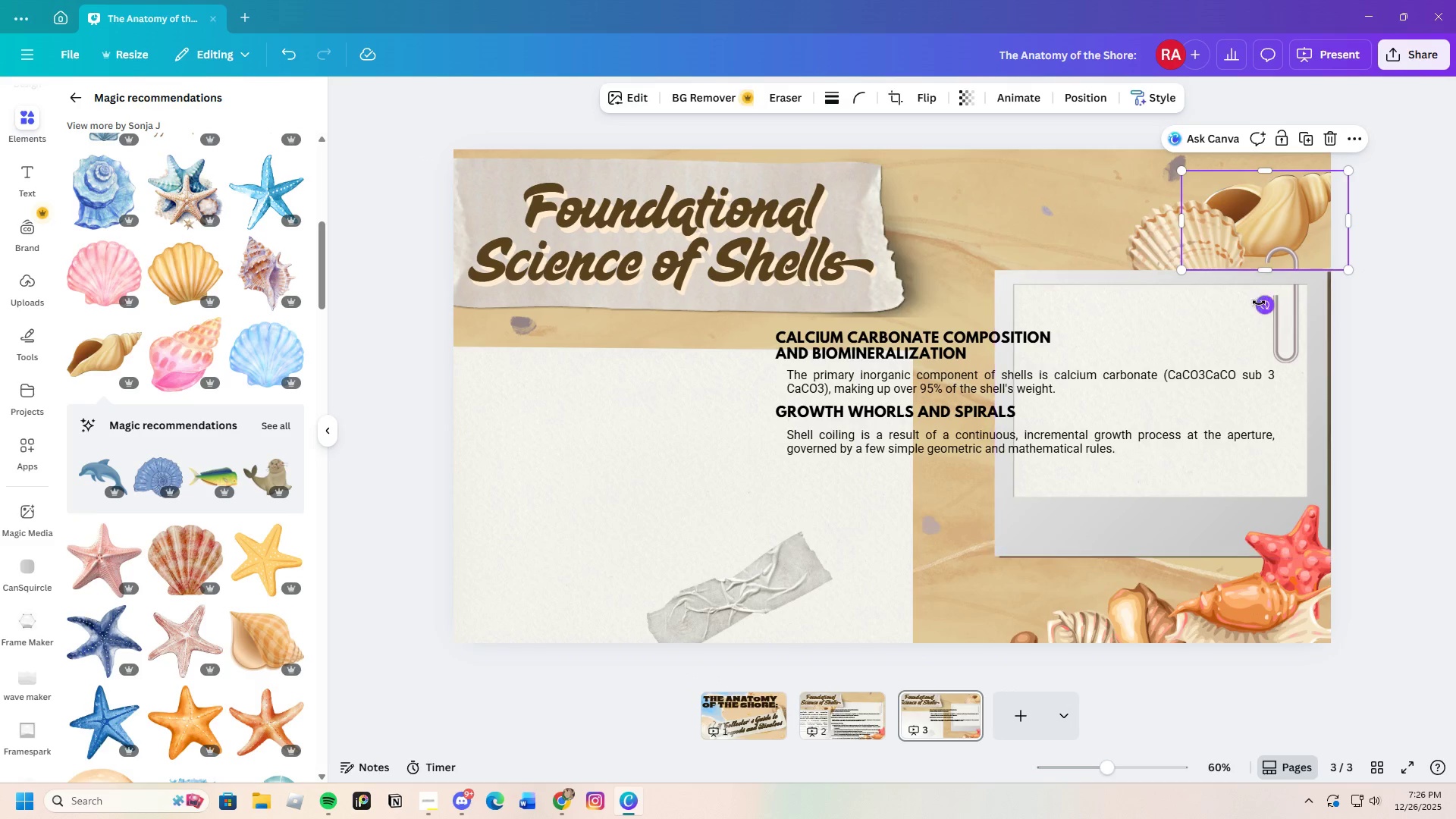 
left_click_drag(start_coordinate=[1261, 303], to_coordinate=[1314, 318])
 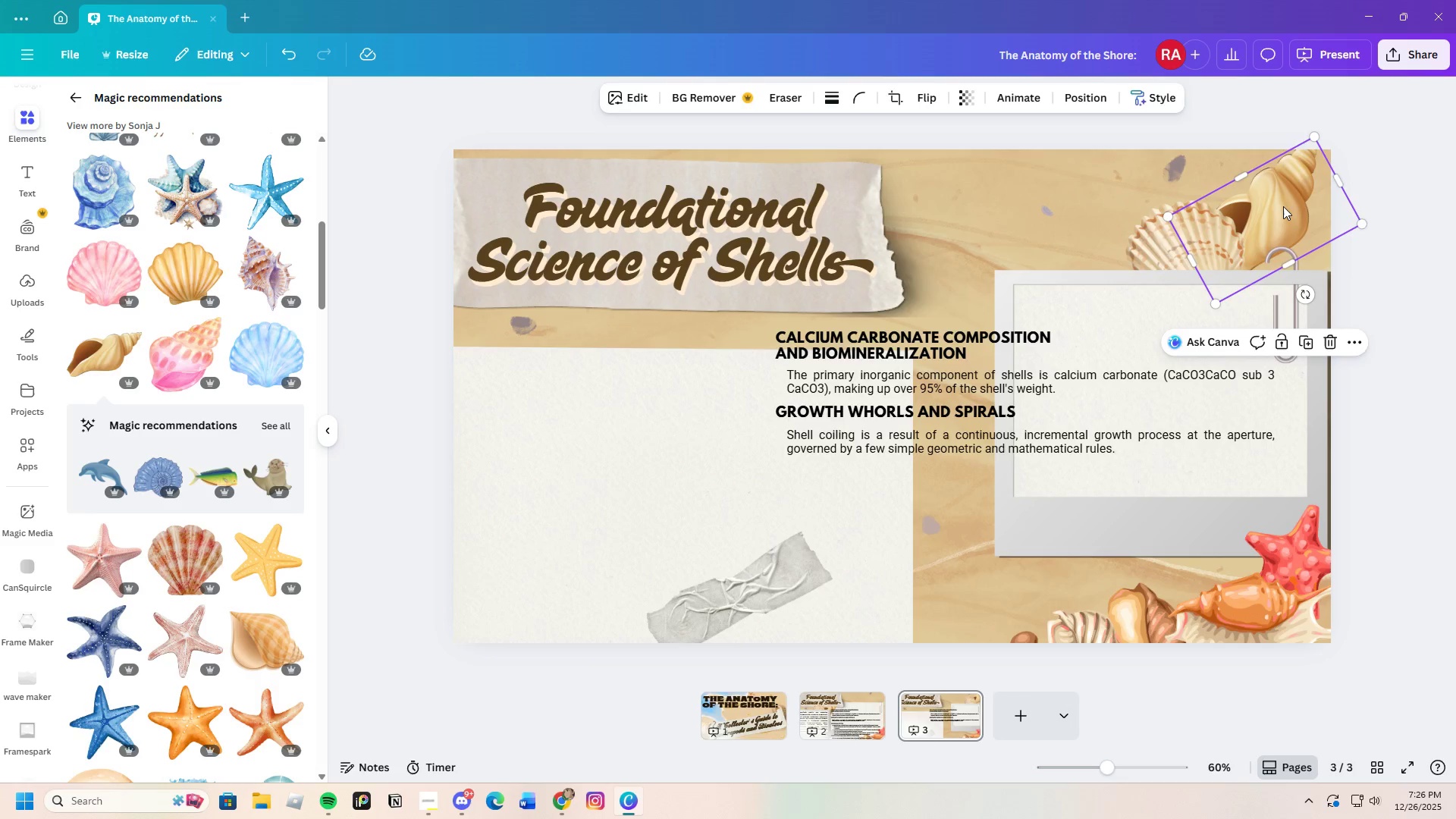 
left_click_drag(start_coordinate=[1283, 206], to_coordinate=[1315, 237])
 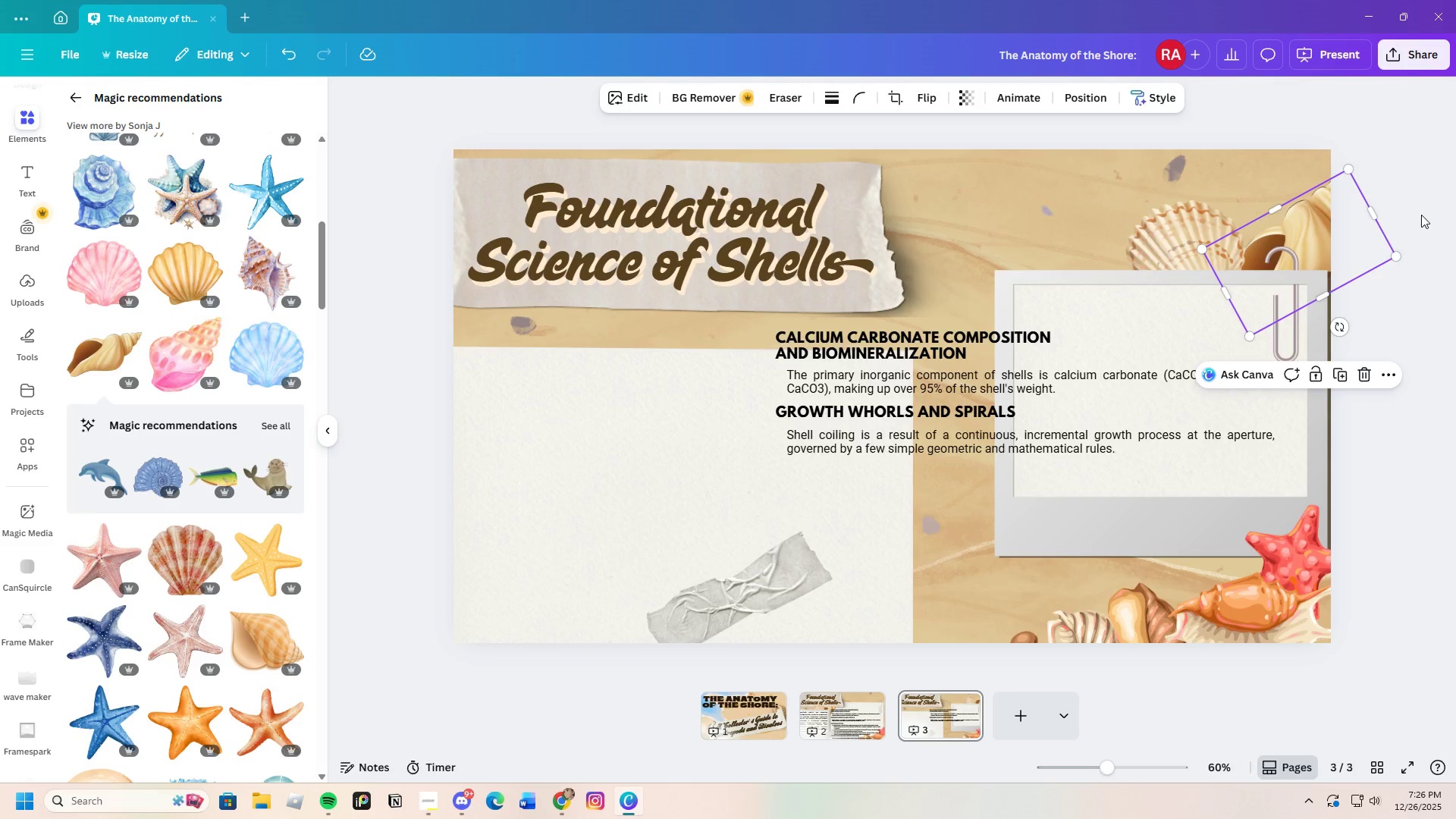 
left_click([1421, 206])
 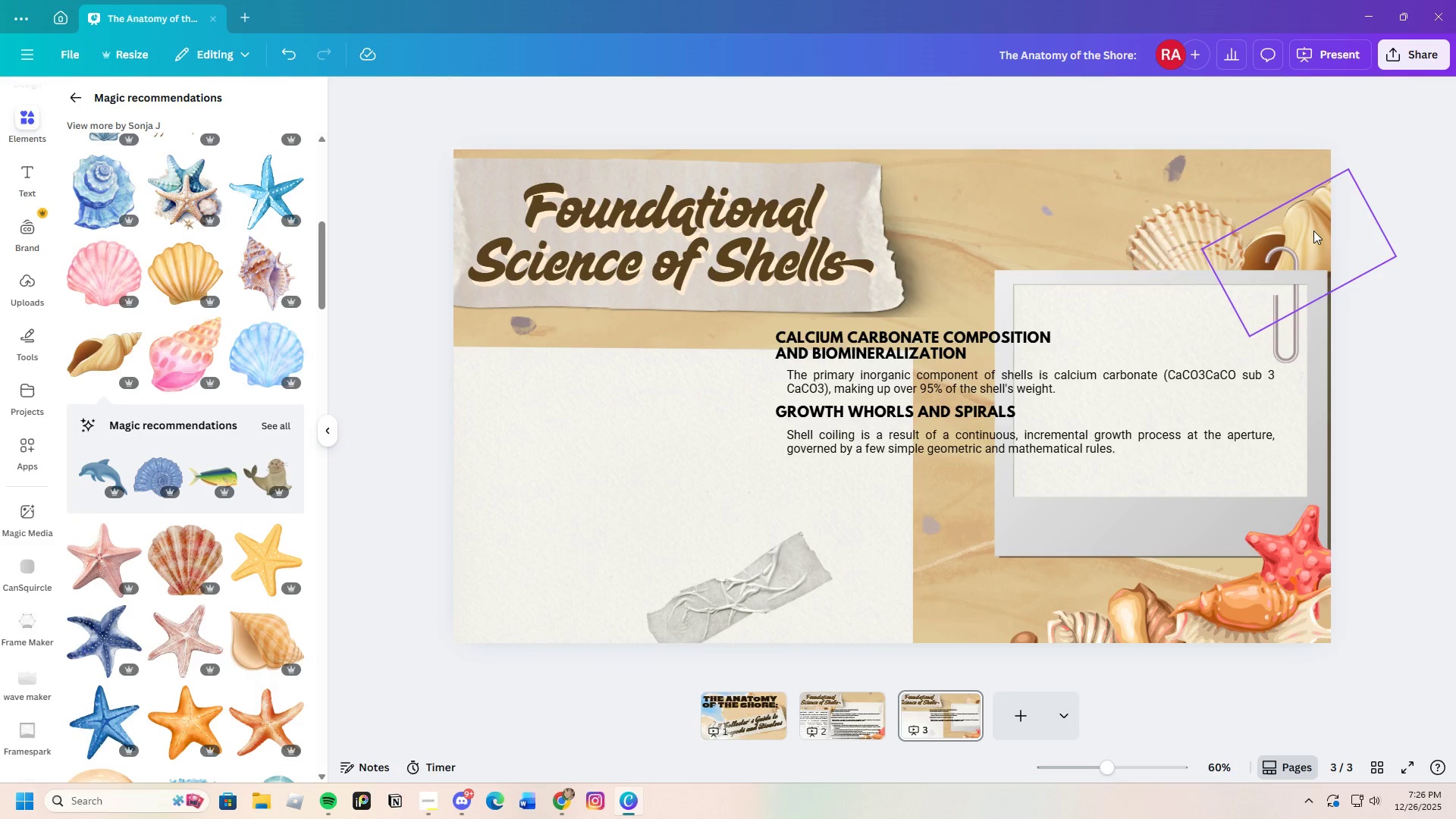 
left_click_drag(start_coordinate=[1310, 224], to_coordinate=[1267, 217])
 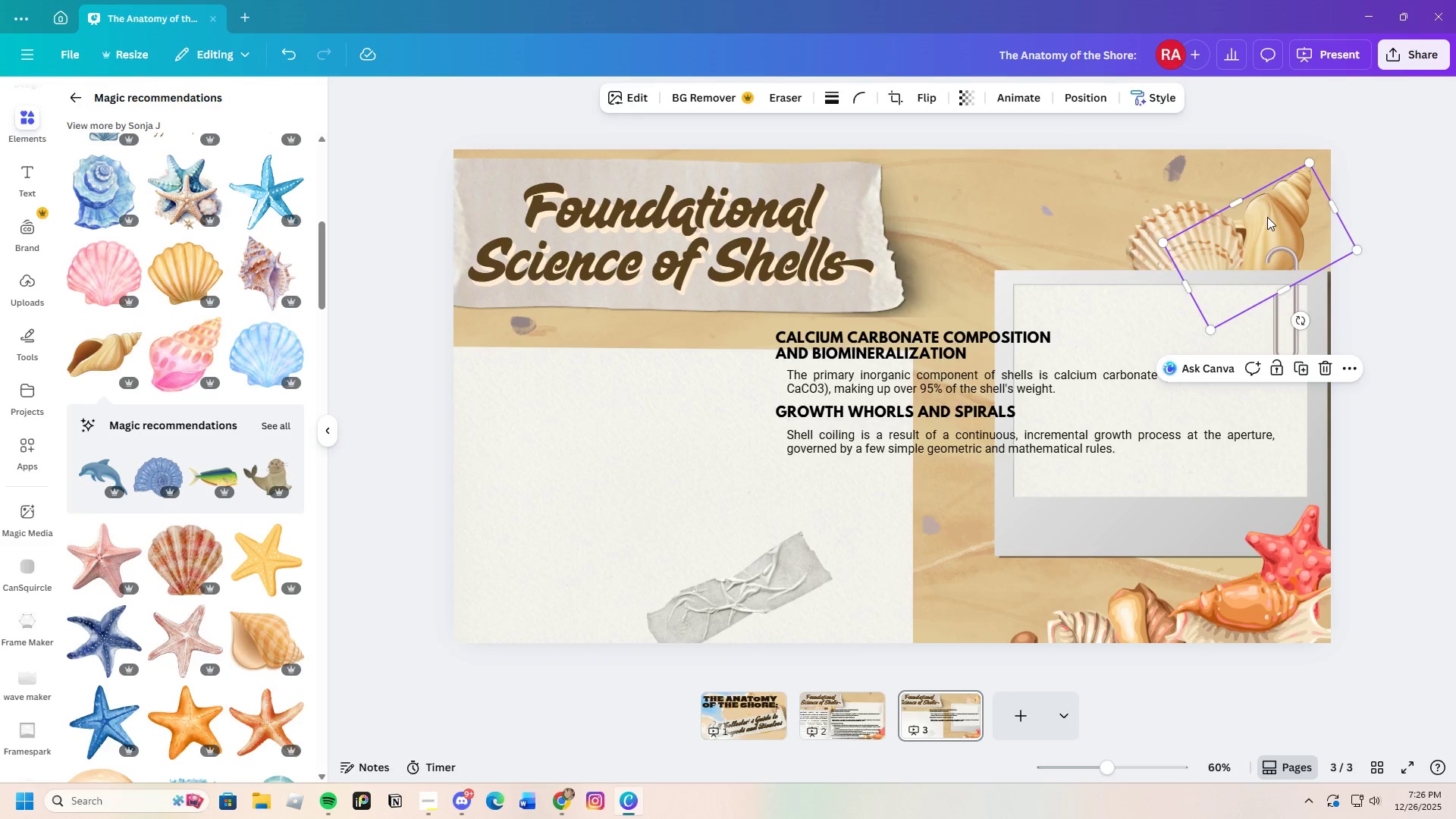 
left_click_drag(start_coordinate=[1267, 217], to_coordinate=[1185, 204])
 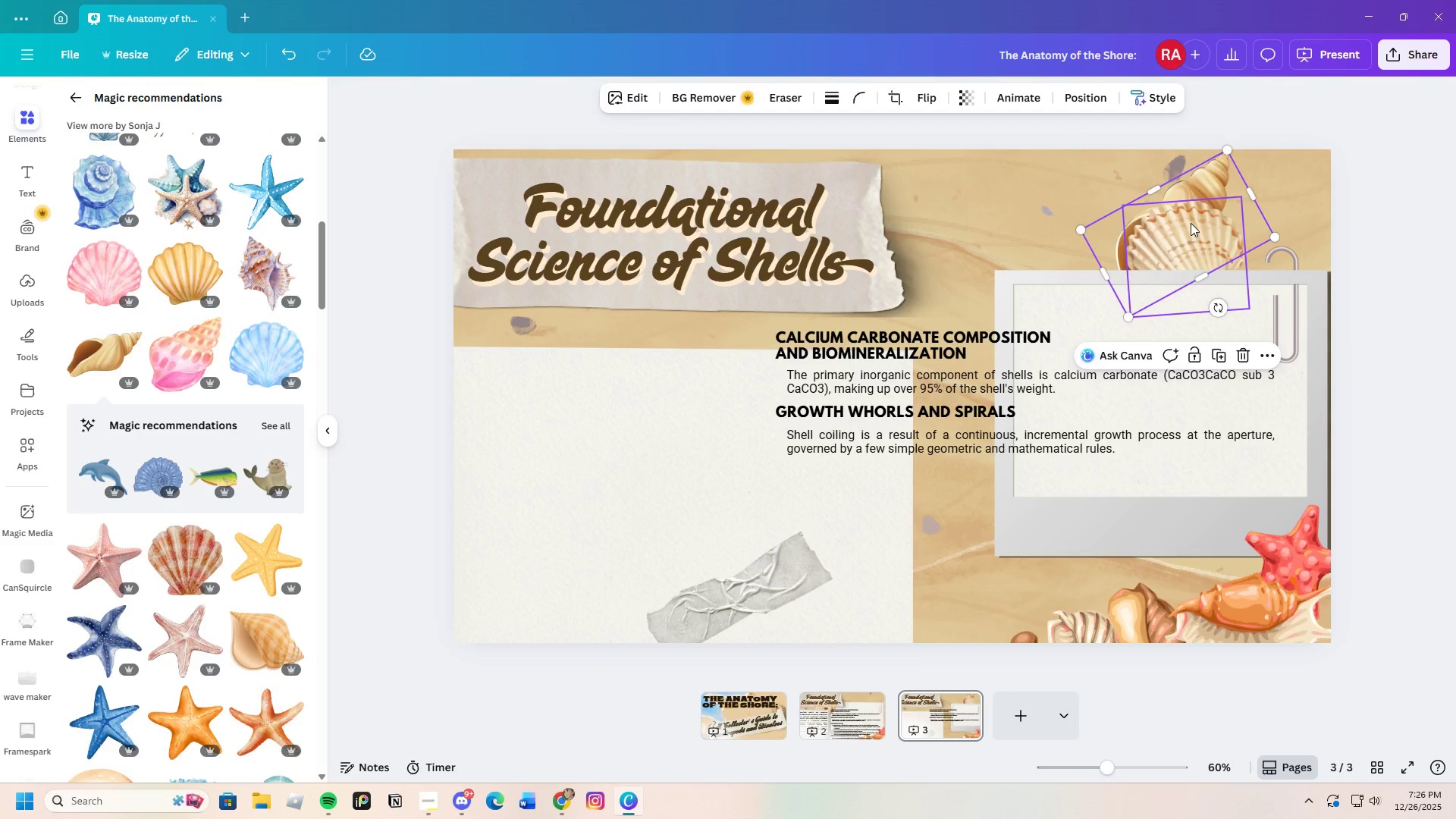 
left_click_drag(start_coordinate=[1191, 223], to_coordinate=[1210, 226])
 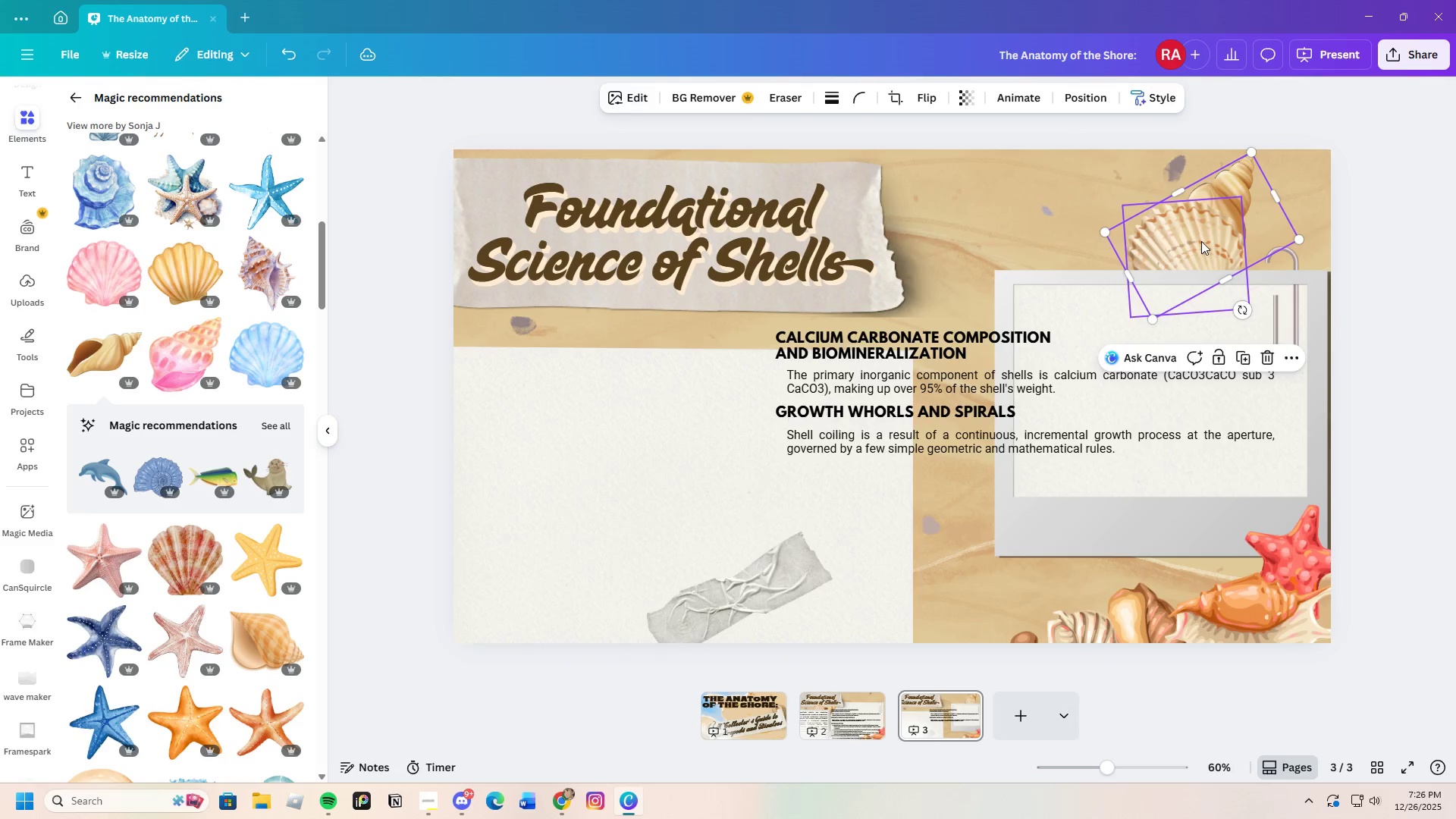 
left_click([1201, 241])
 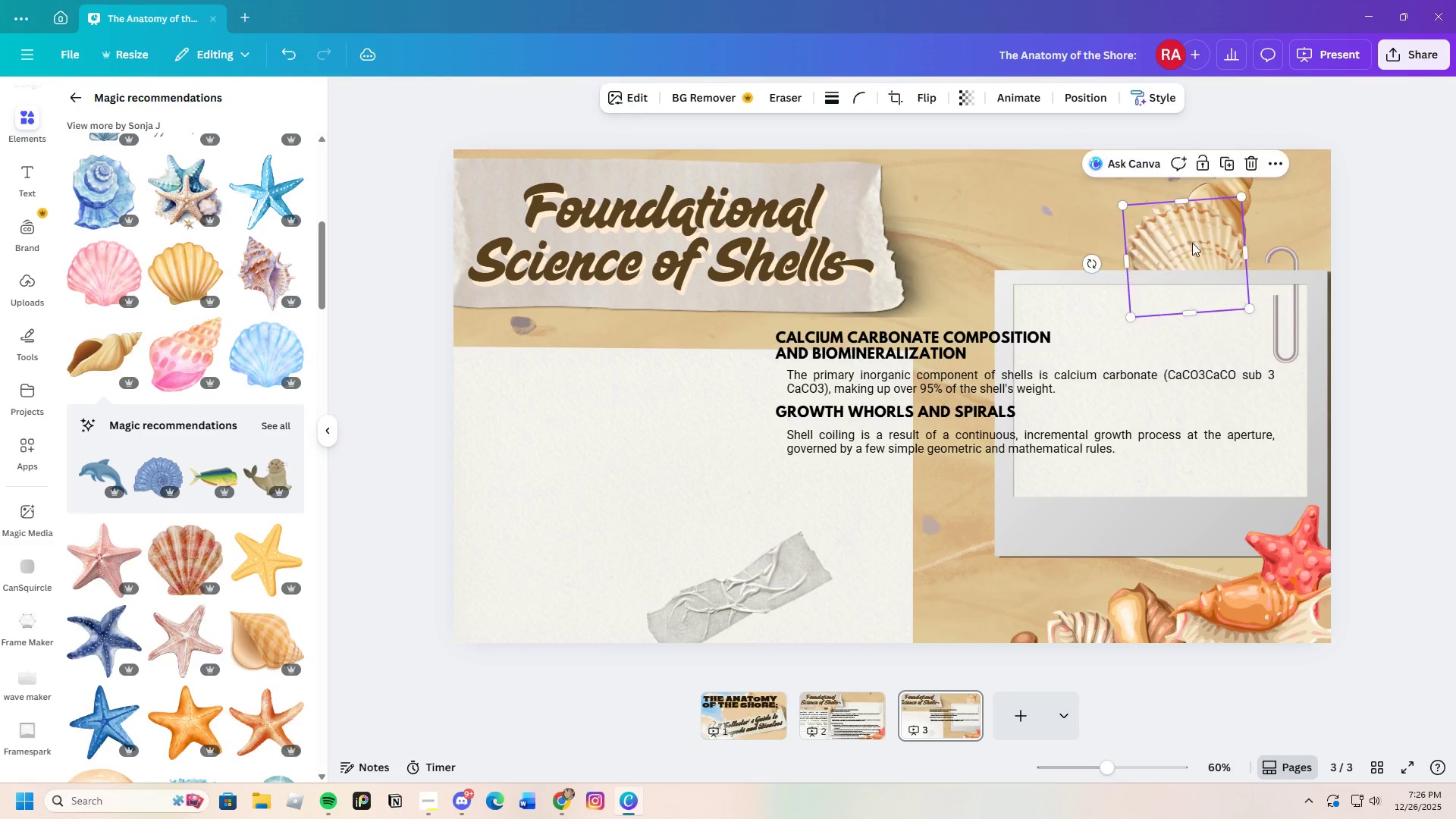 
left_click_drag(start_coordinate=[1192, 243], to_coordinate=[1286, 234])
 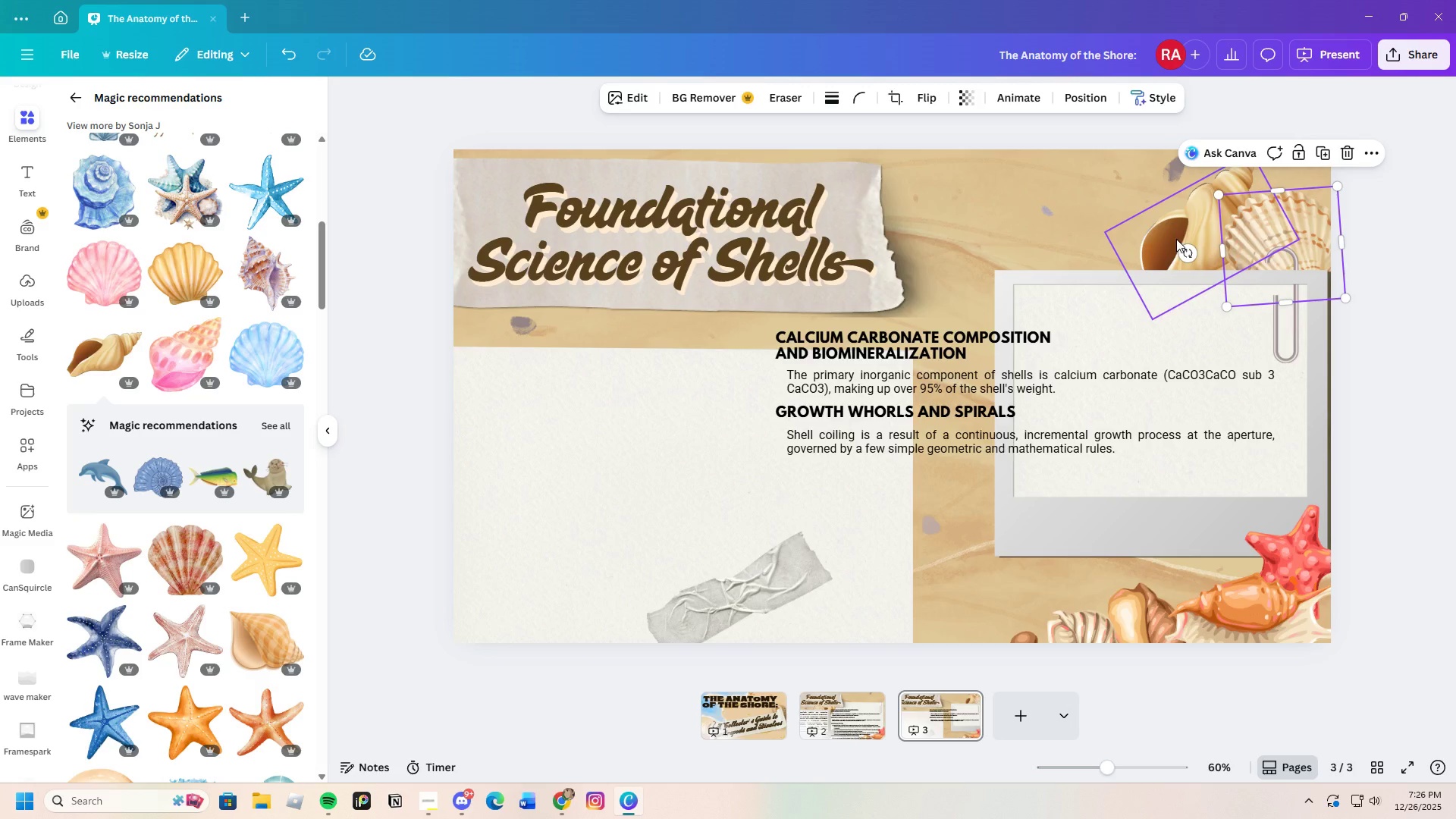 
left_click_drag(start_coordinate=[1175, 237], to_coordinate=[1169, 271])
 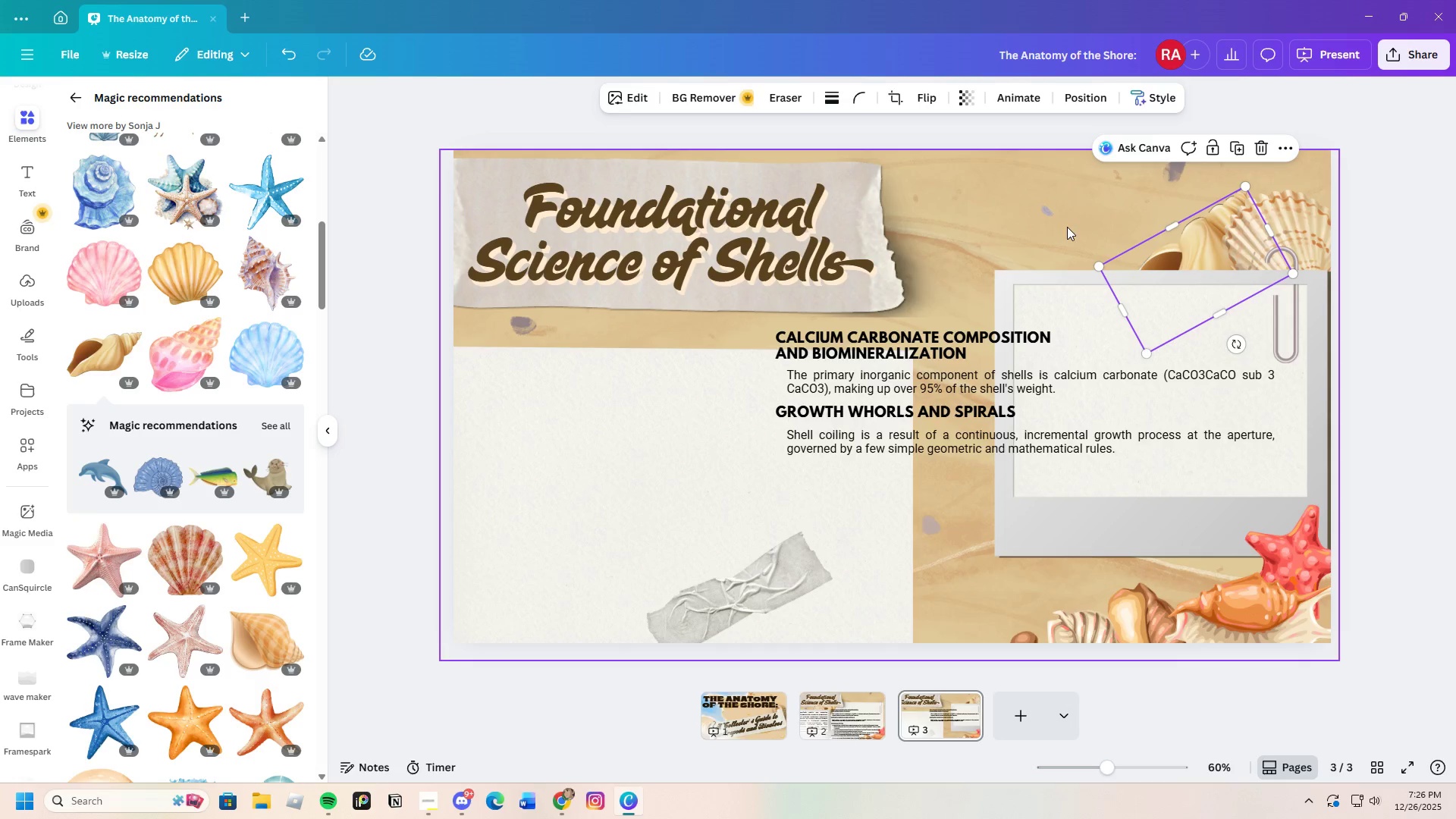 
left_click([1066, 226])
 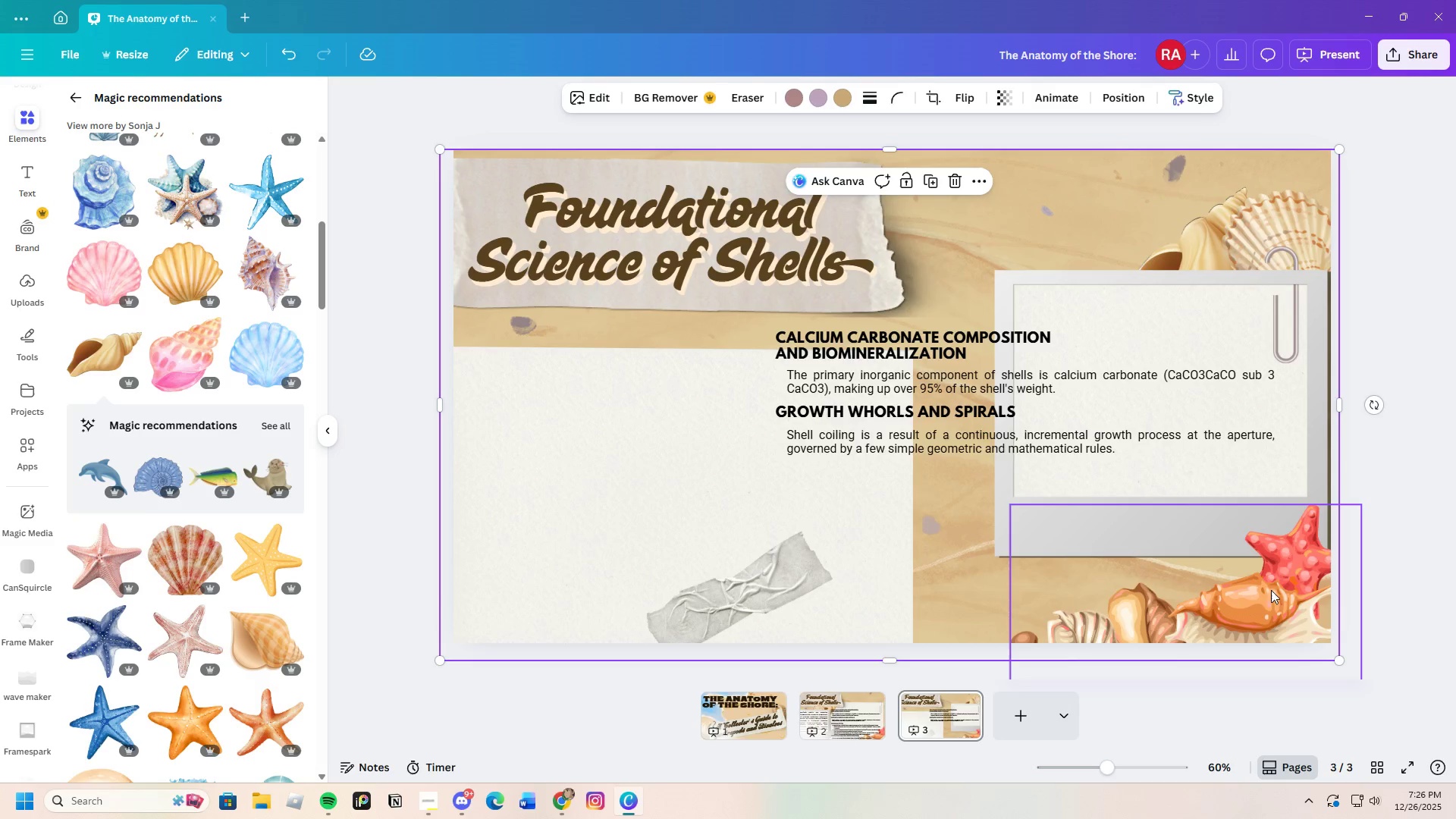 
left_click_drag(start_coordinate=[1270, 605], to_coordinate=[1282, 585])
 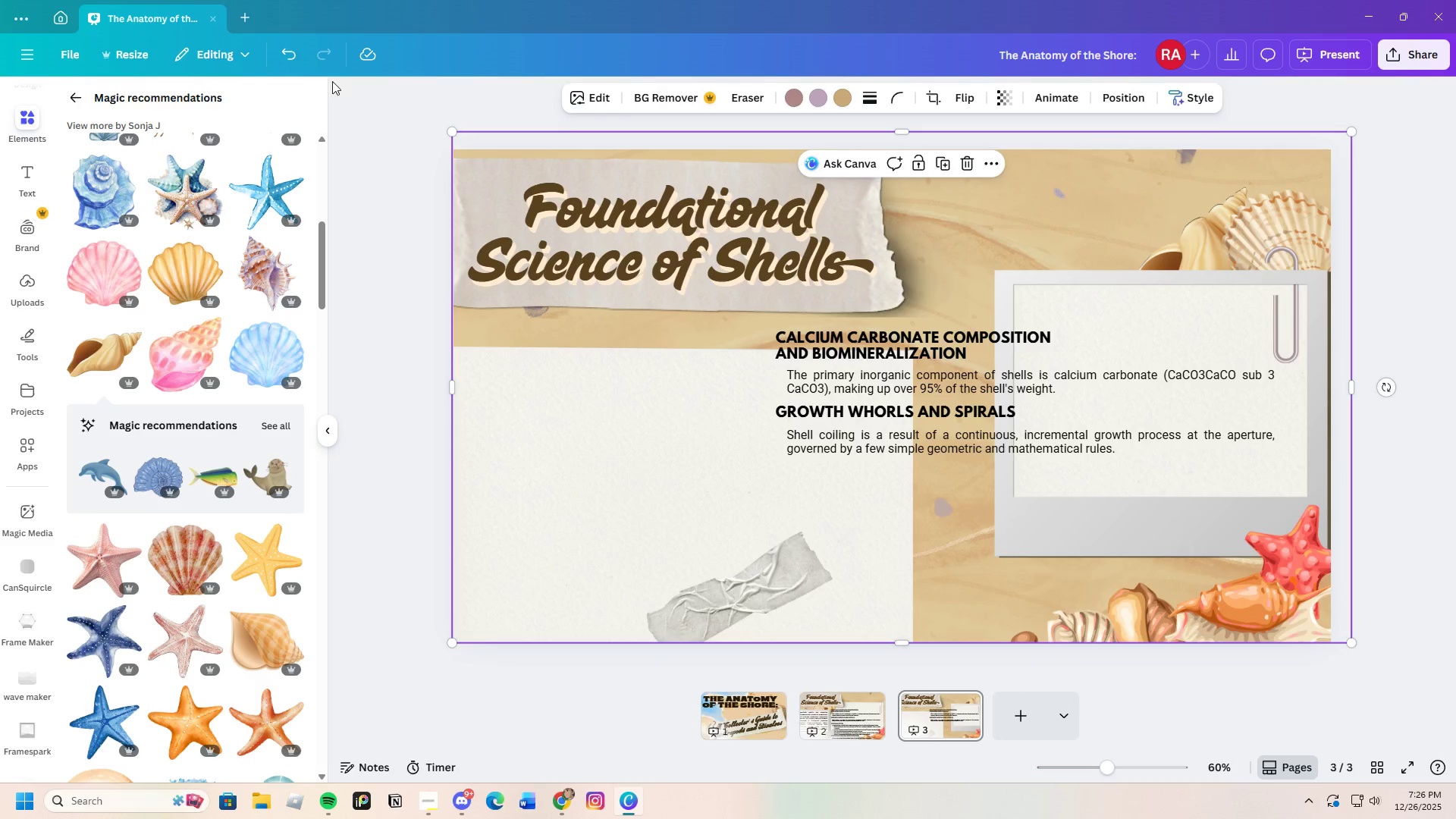 
left_click([291, 58])
 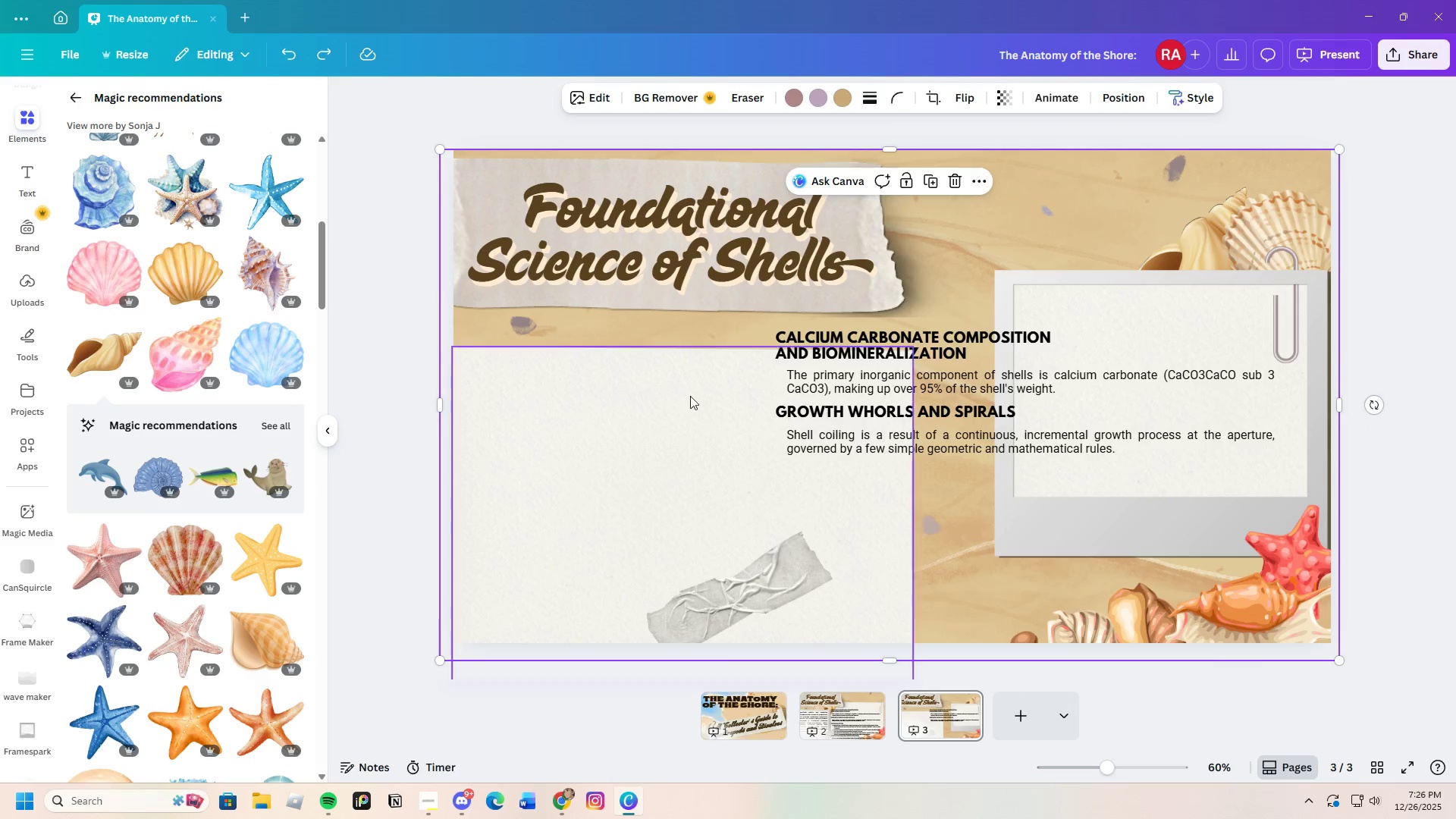 
left_click([700, 404])
 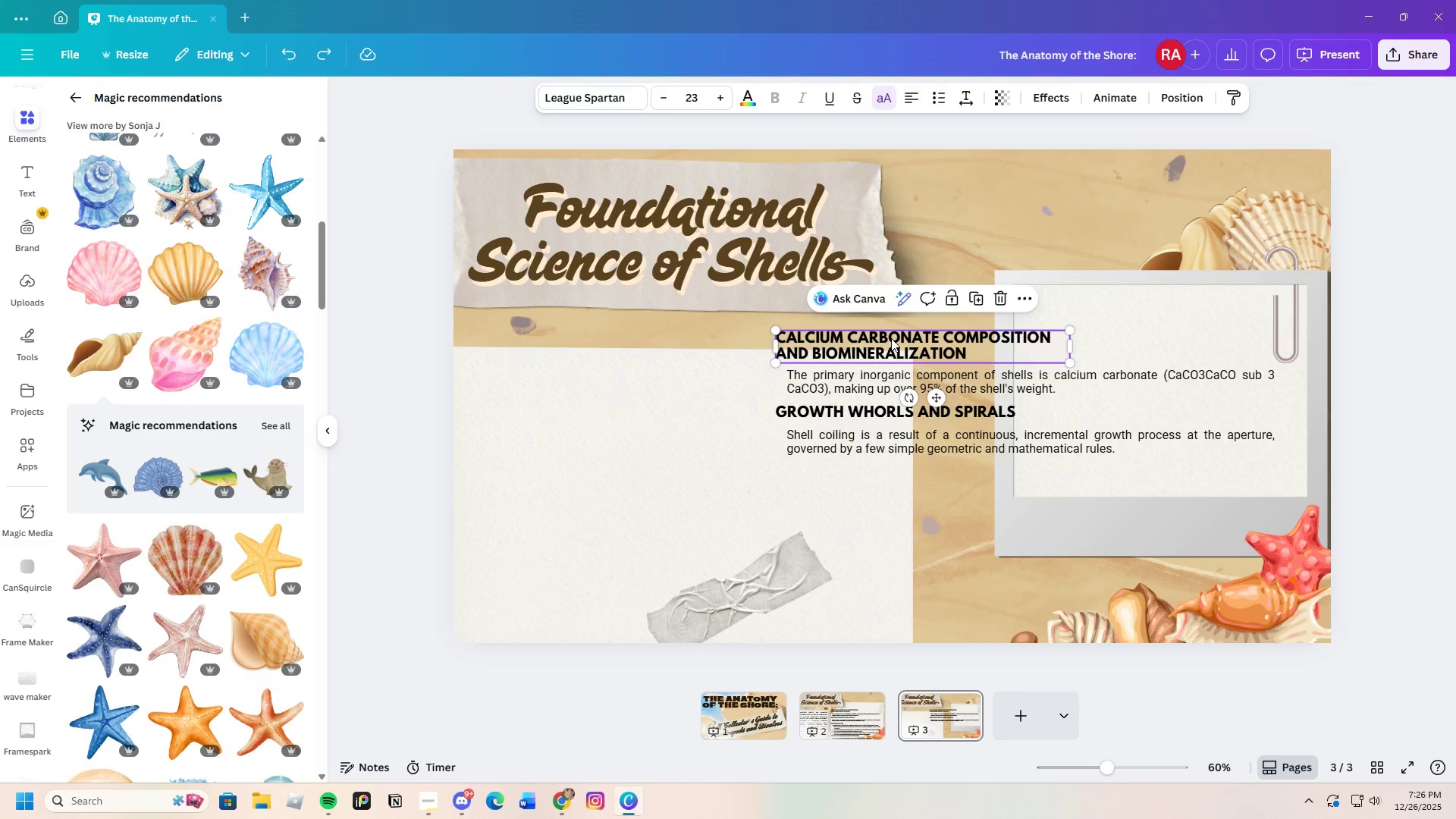 
left_click_drag(start_coordinate=[891, 338], to_coordinate=[593, 388])
 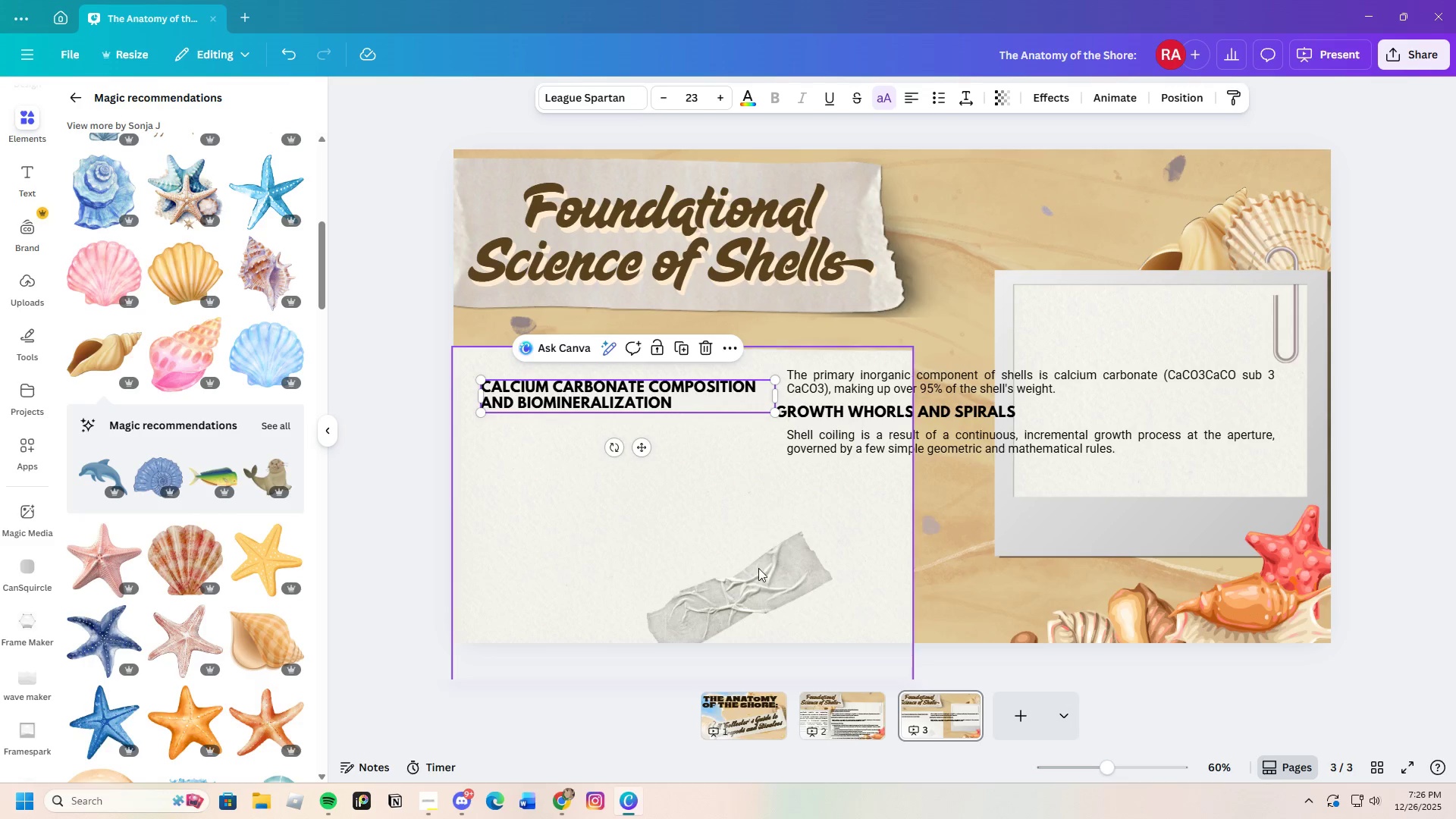 
left_click([761, 587])
 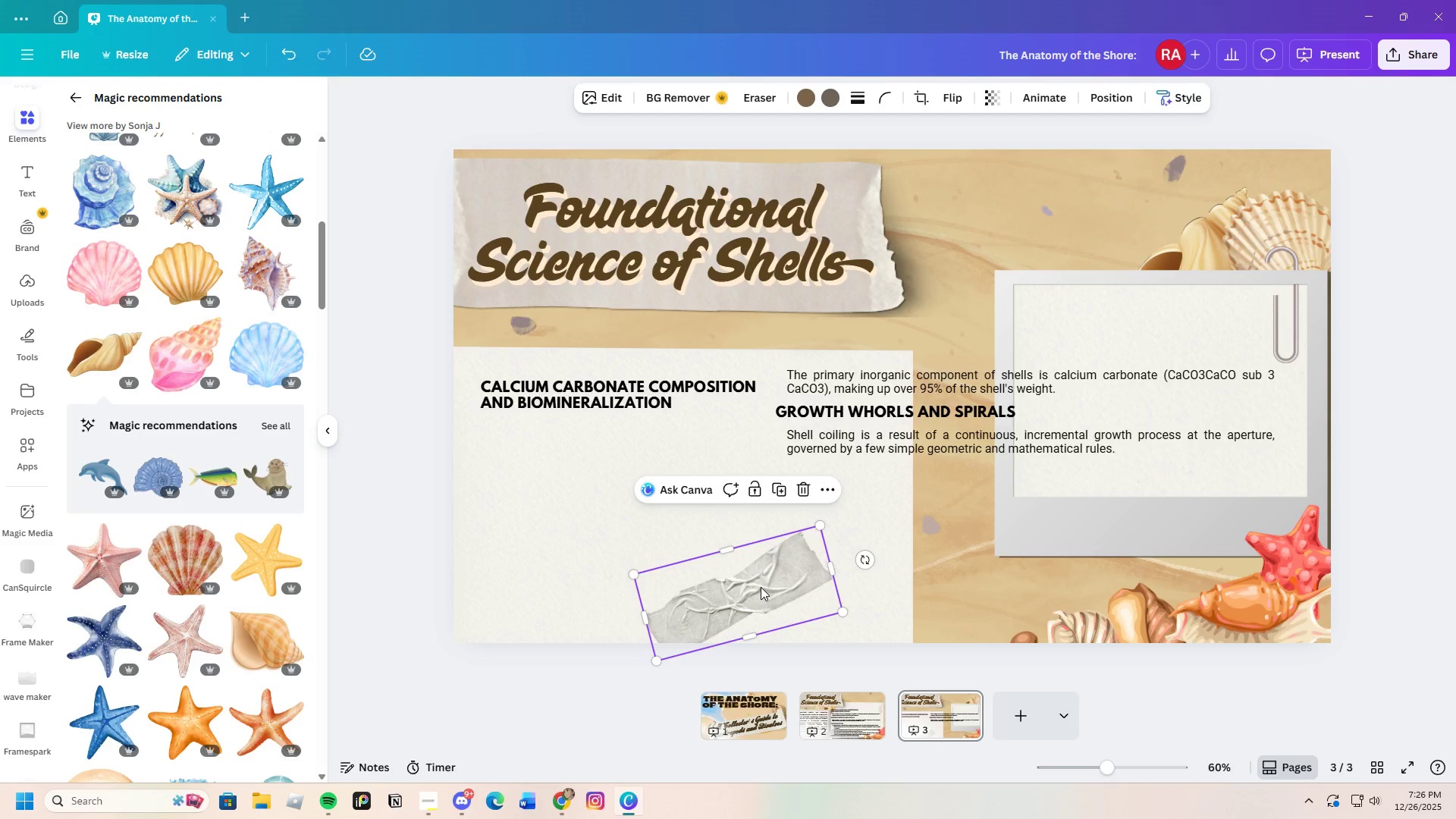 
left_click_drag(start_coordinate=[761, 587], to_coordinate=[1063, 526])
 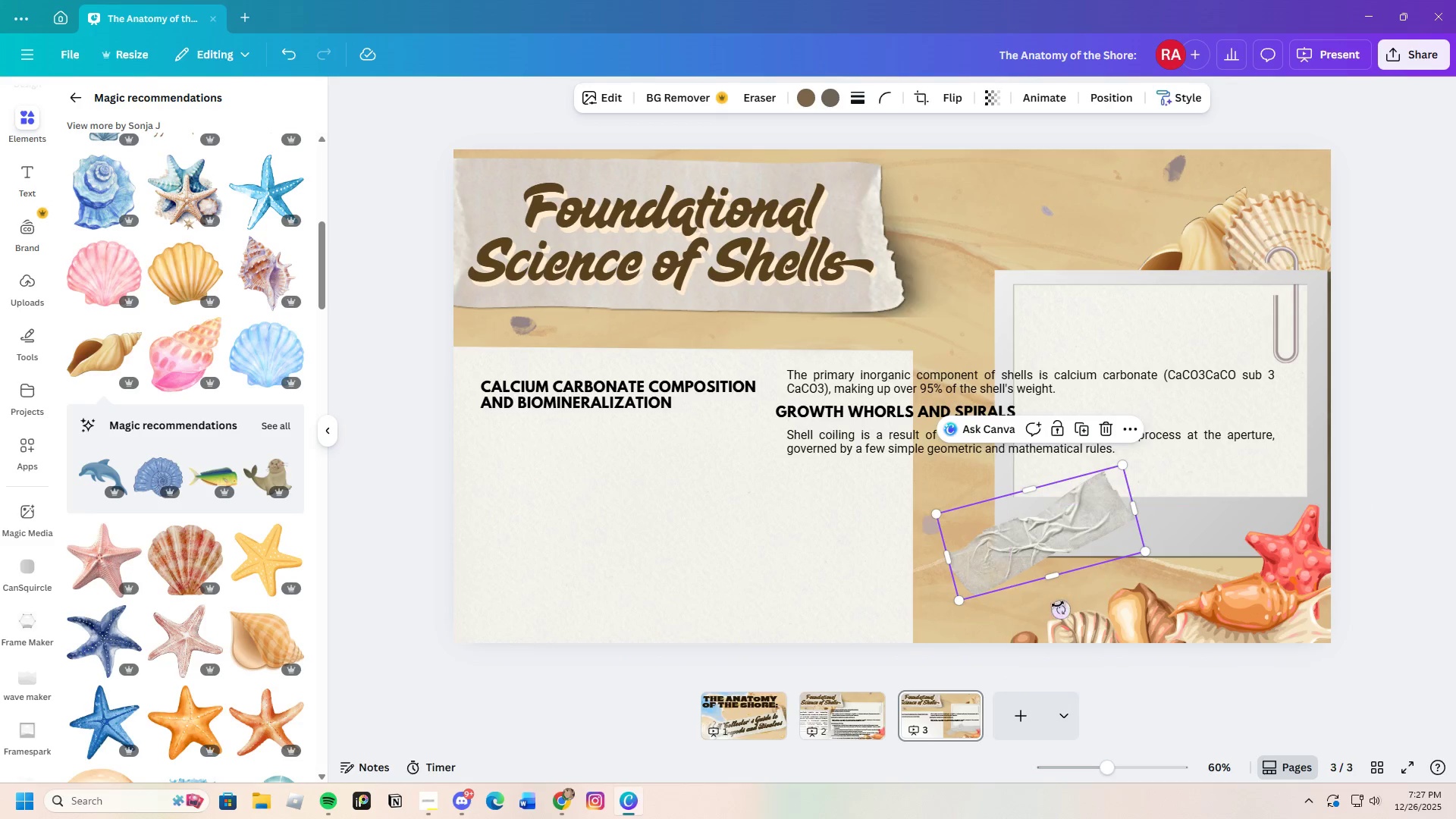 
left_click_drag(start_coordinate=[1059, 607], to_coordinate=[1003, 570])
 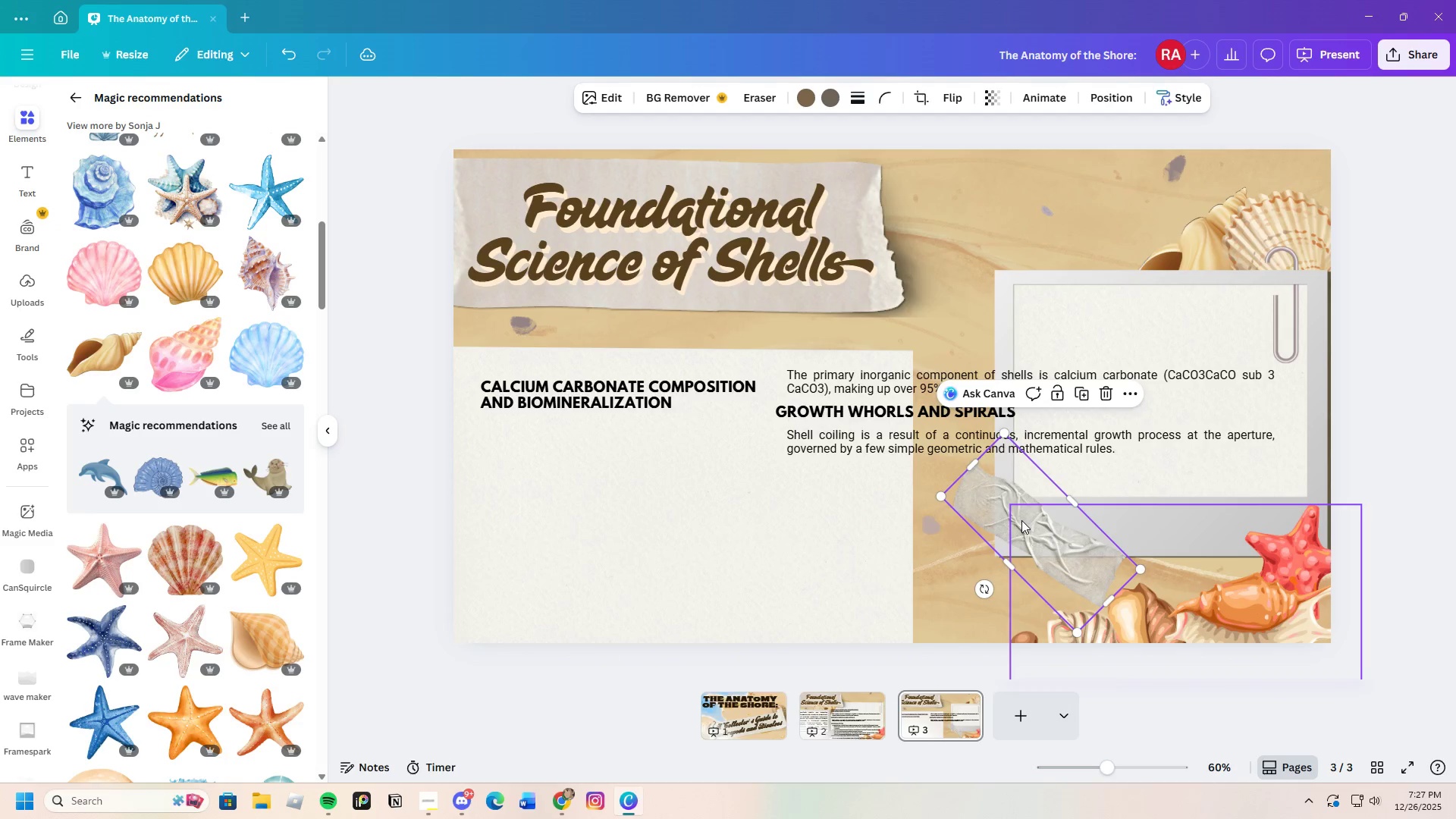 
left_click_drag(start_coordinate=[1021, 520], to_coordinate=[1000, 522])
 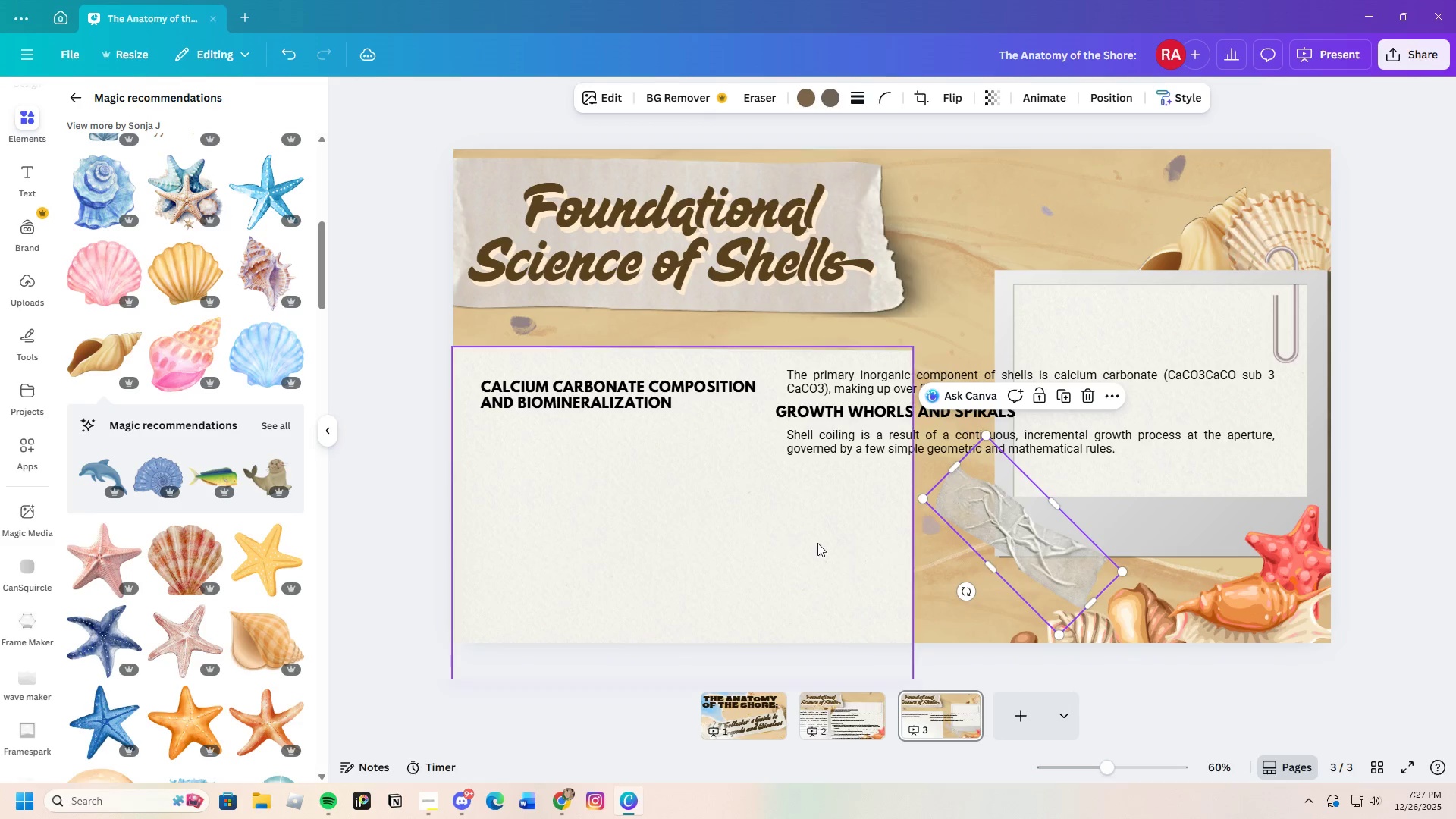 
left_click([813, 543])
 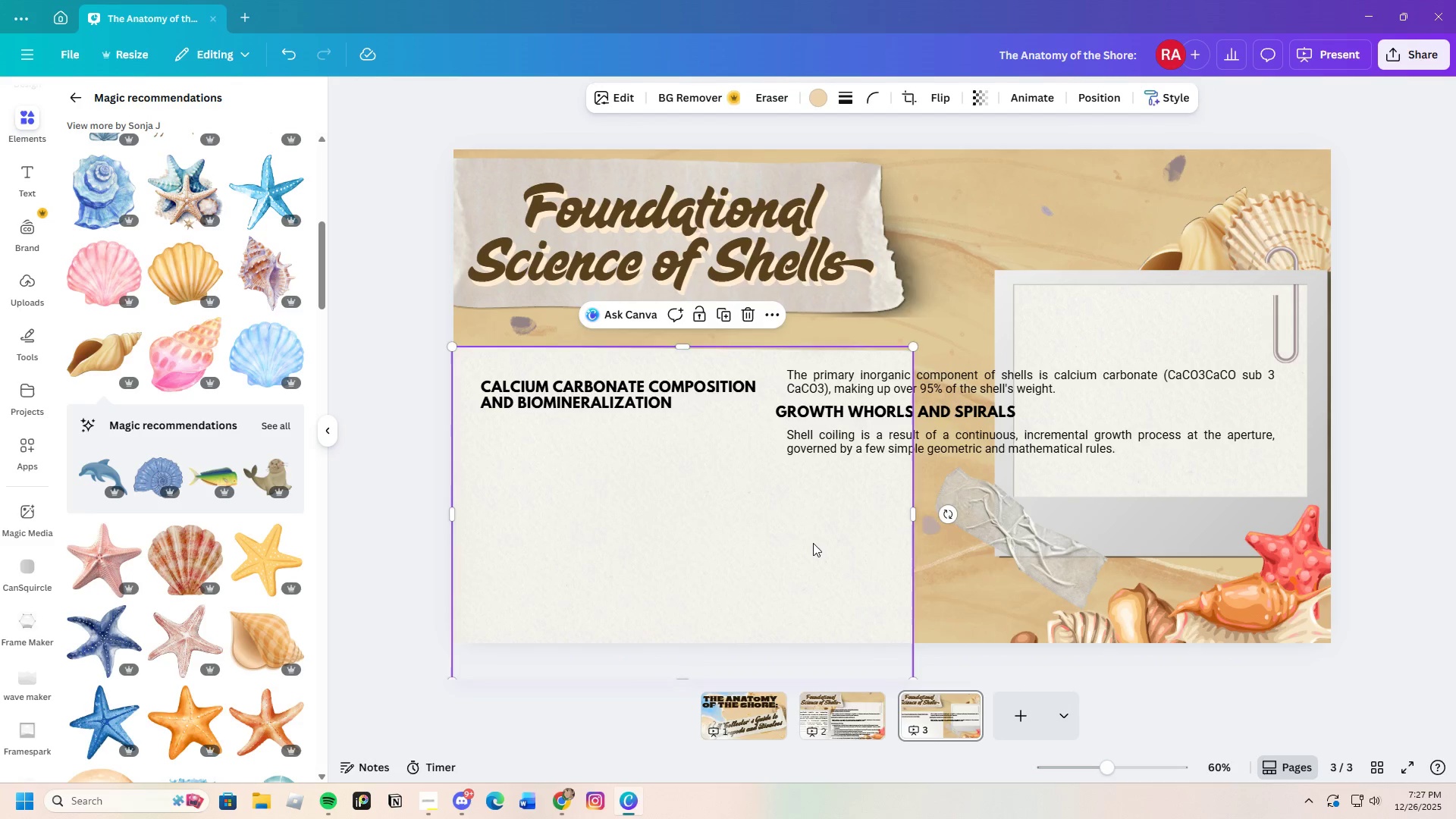 
left_click_drag(start_coordinate=[812, 541], to_coordinate=[848, 461])
 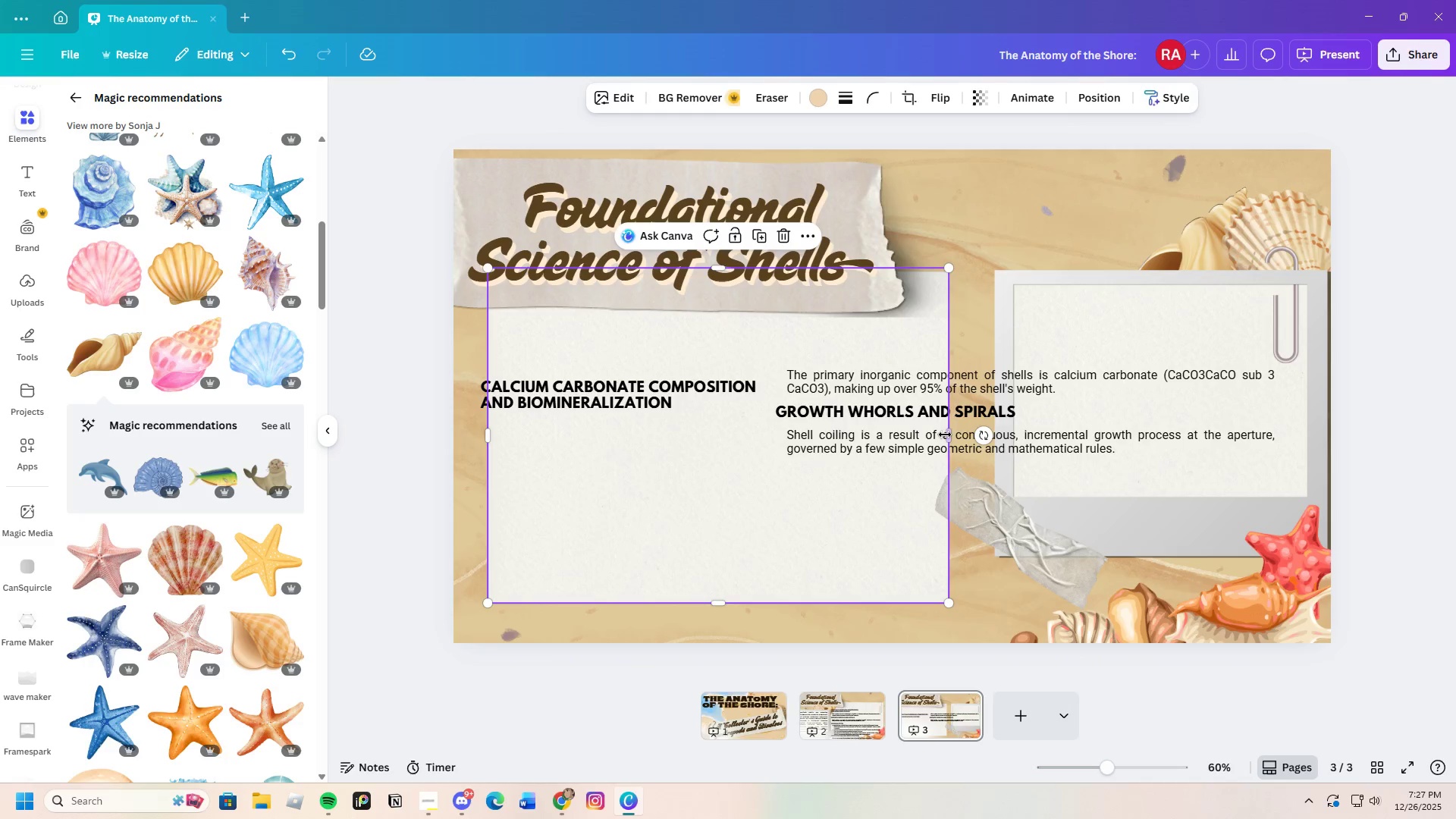 
left_click_drag(start_coordinate=[946, 434], to_coordinate=[983, 432])
 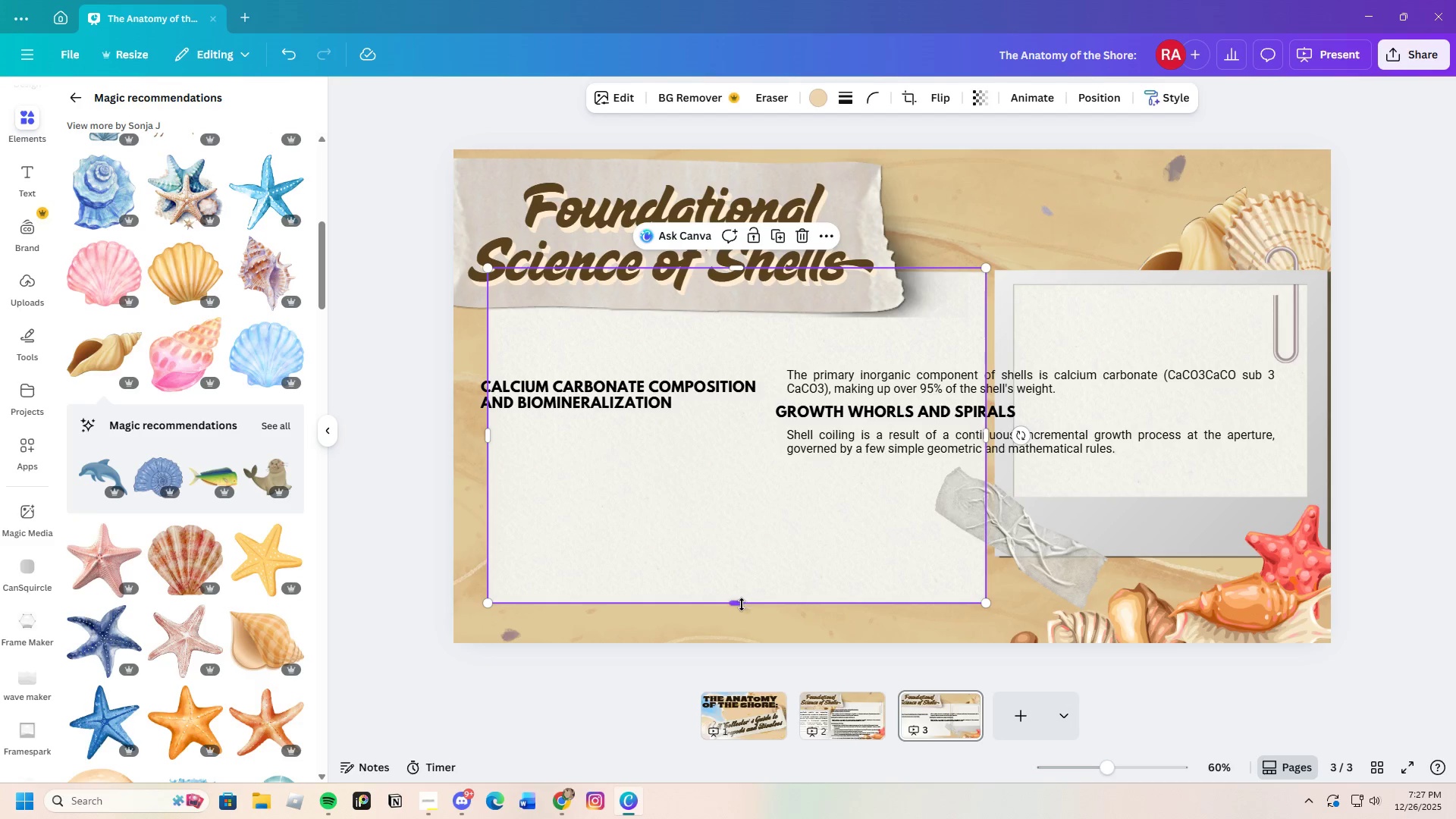 
left_click_drag(start_coordinate=[742, 606], to_coordinate=[742, 635])
 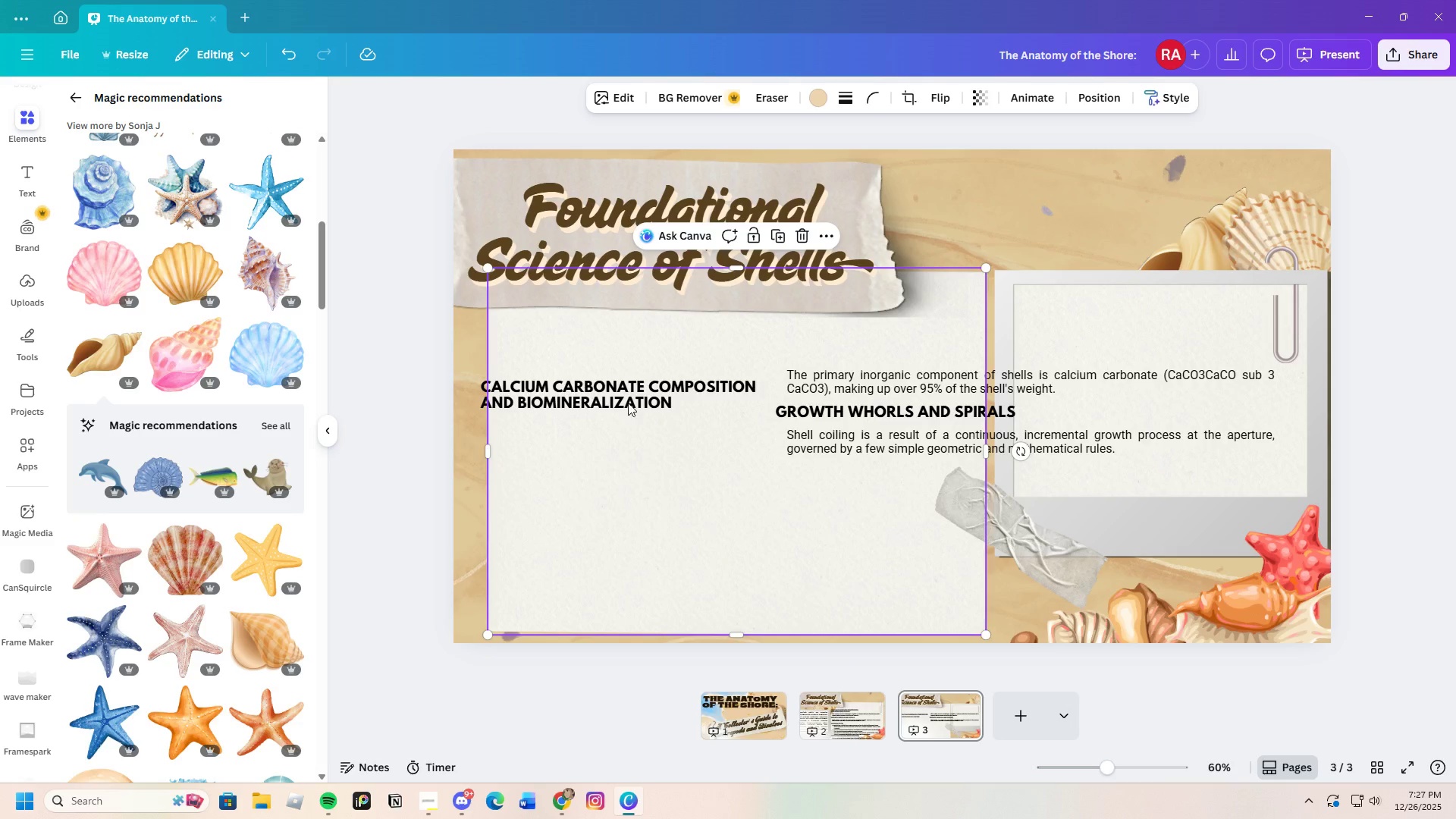 
left_click([628, 402])
 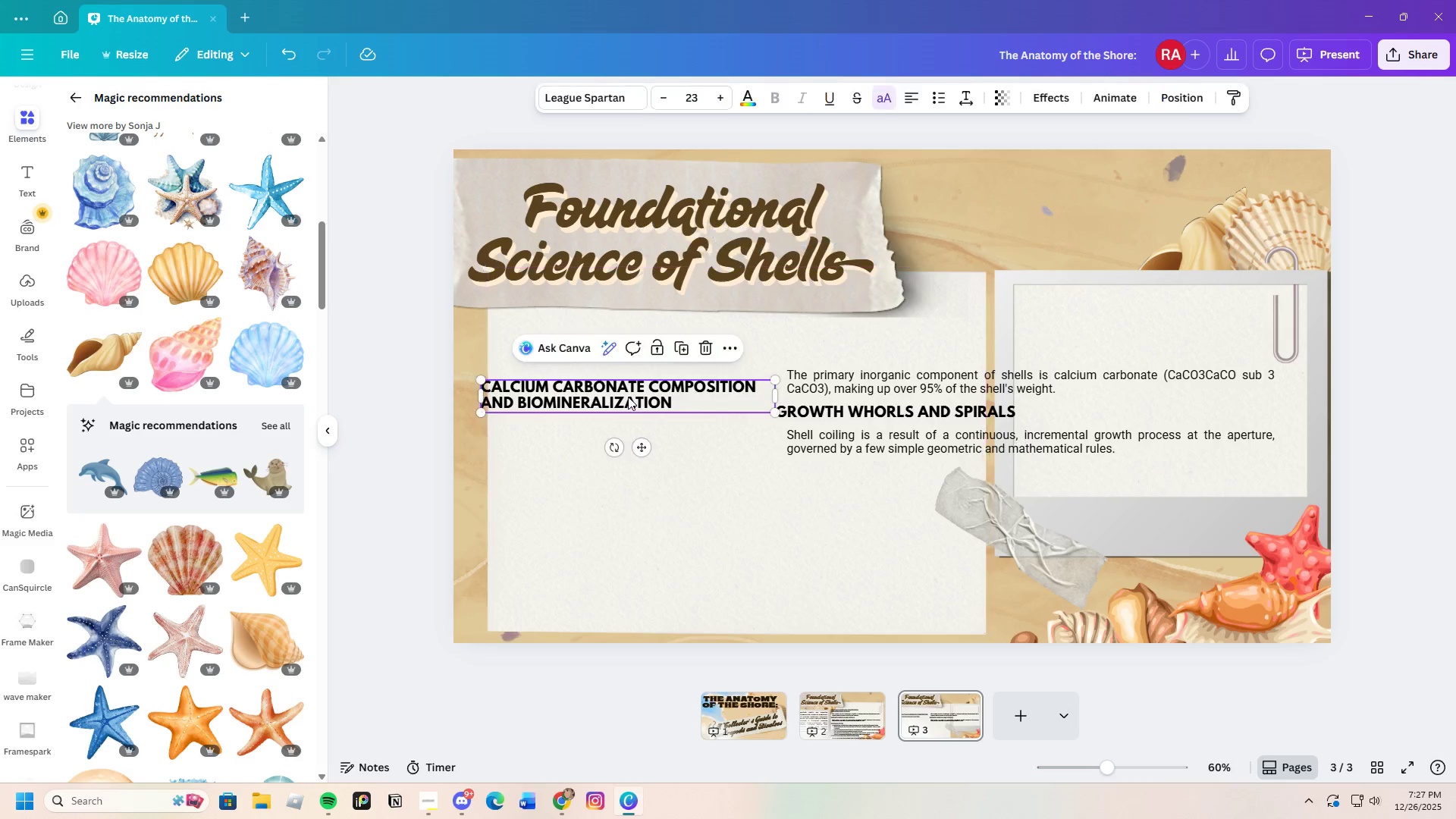 
left_click_drag(start_coordinate=[629, 394], to_coordinate=[692, 382])
 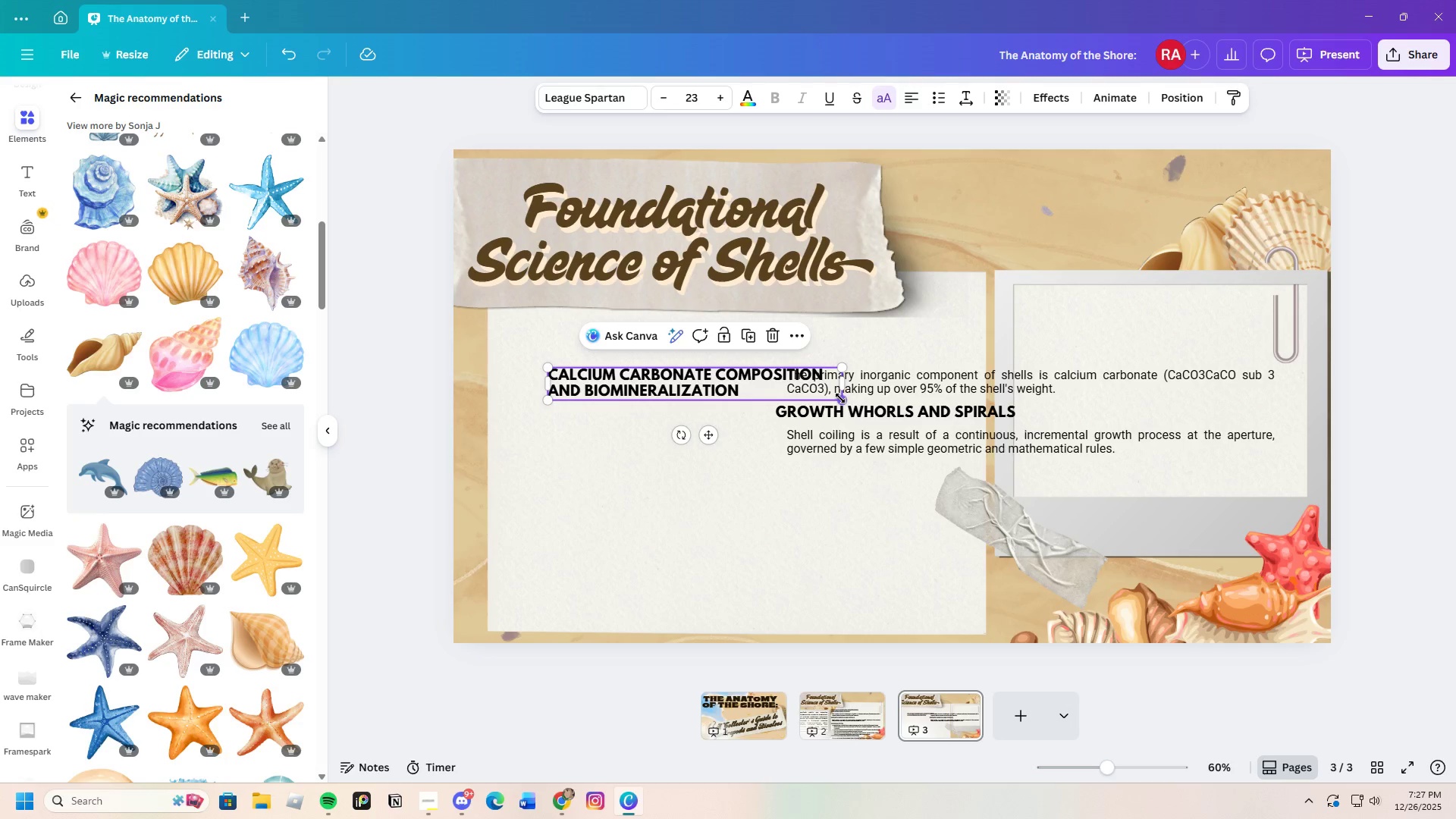 
left_click_drag(start_coordinate=[840, 398], to_coordinate=[752, 386])
 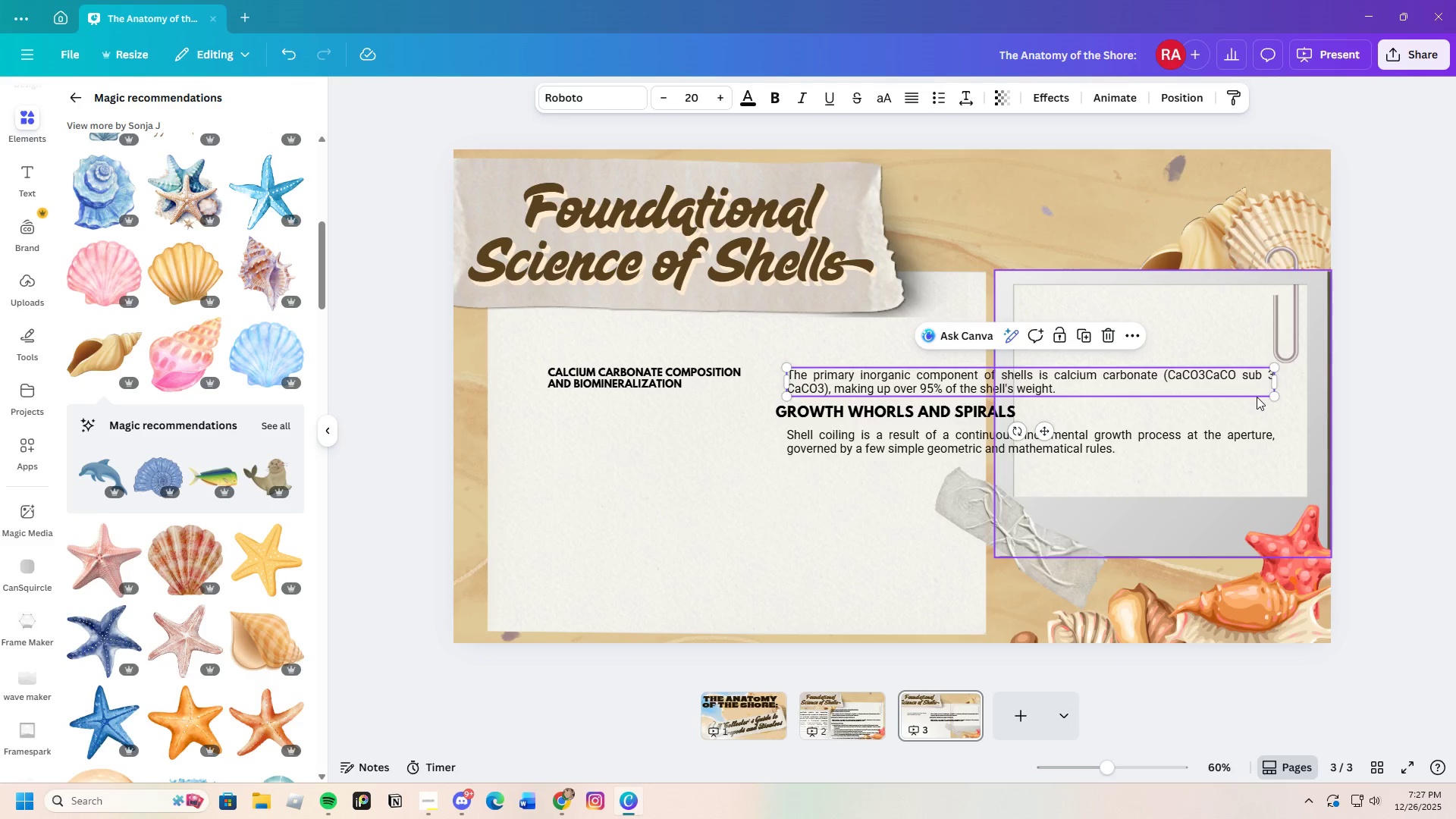 
left_click_drag(start_coordinate=[1273, 397], to_coordinate=[1153, 428])
 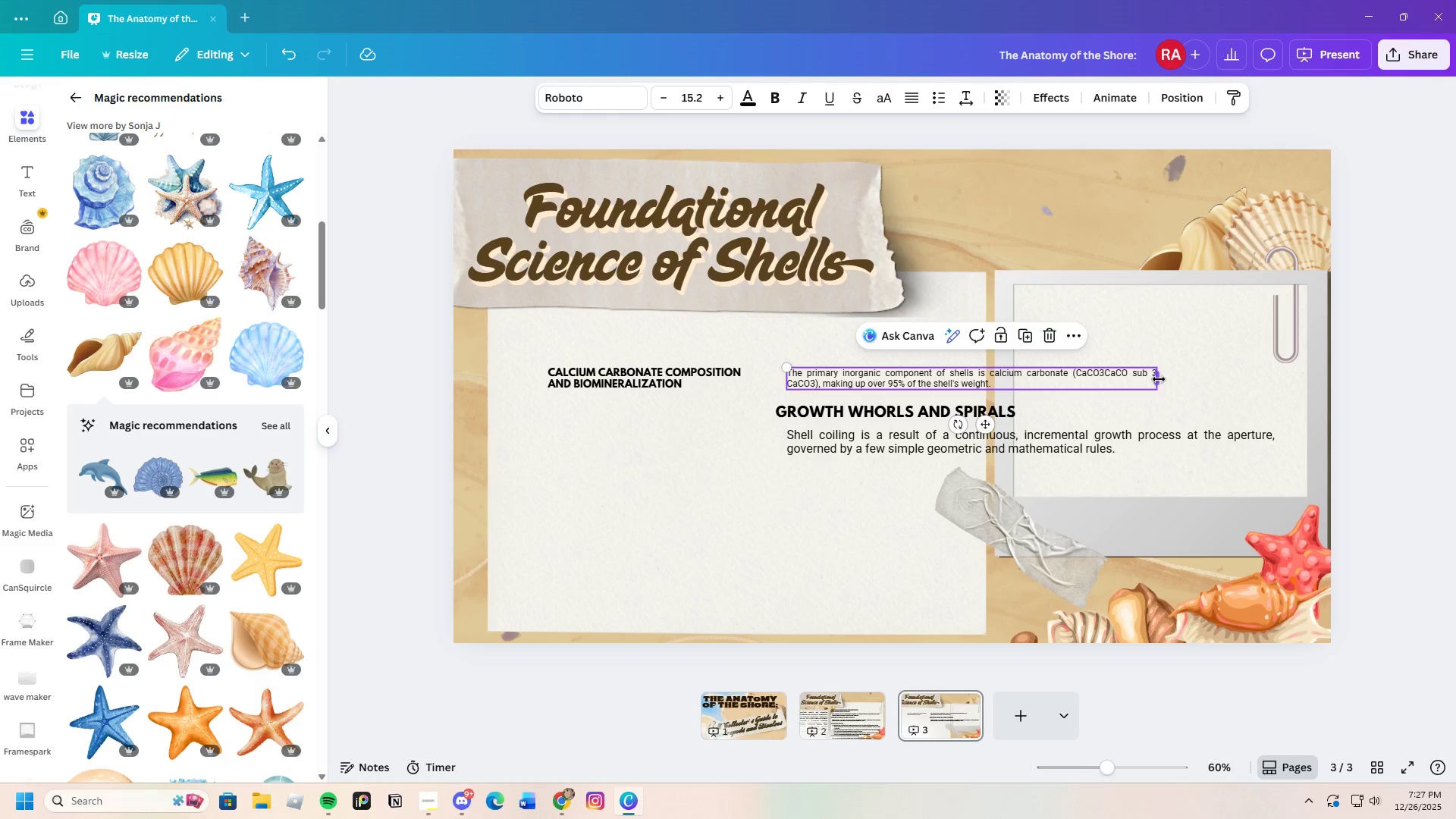 
left_click_drag(start_coordinate=[1157, 379], to_coordinate=[962, 378])
 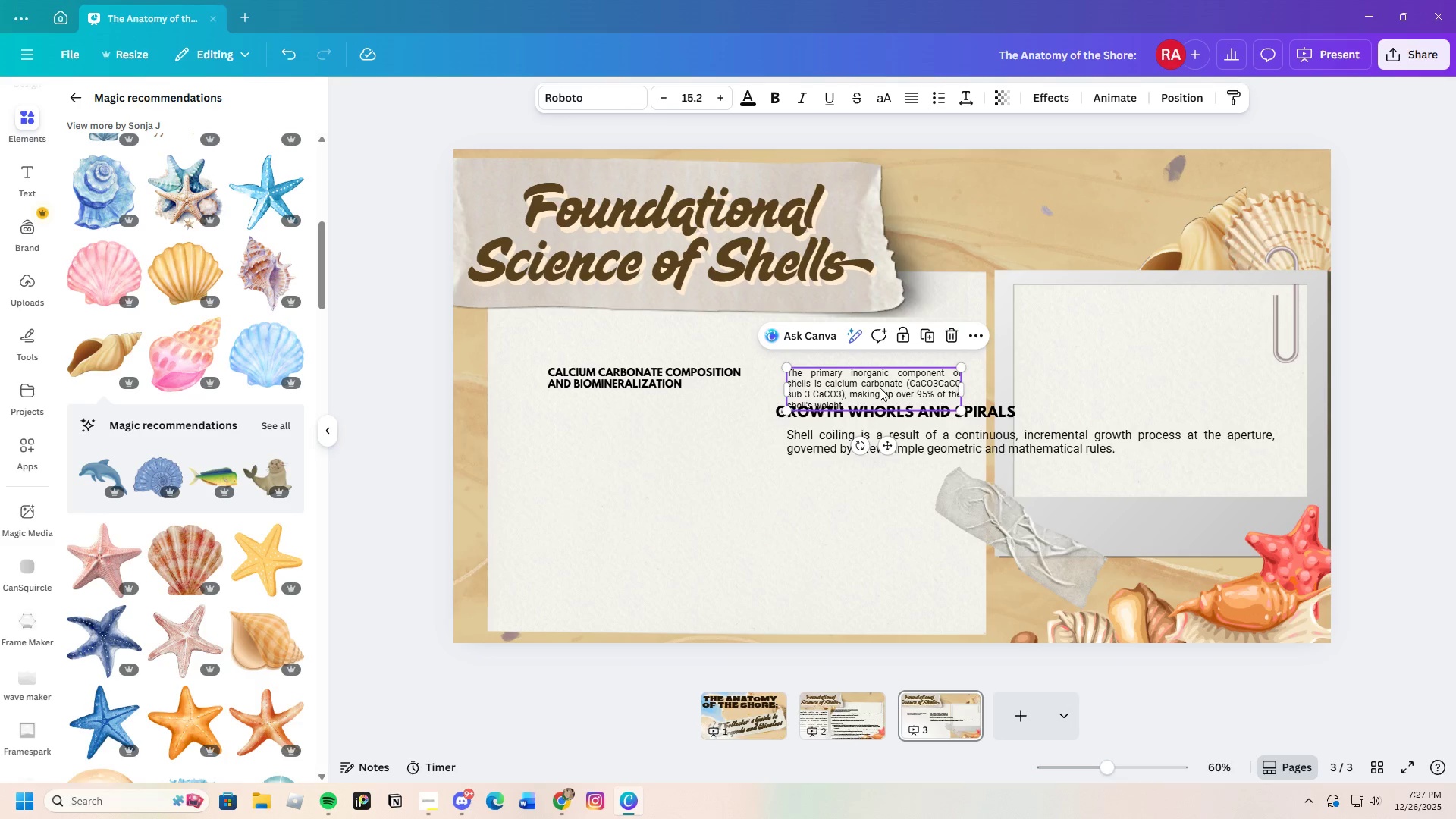 
left_click_drag(start_coordinate=[880, 384], to_coordinate=[623, 439])
 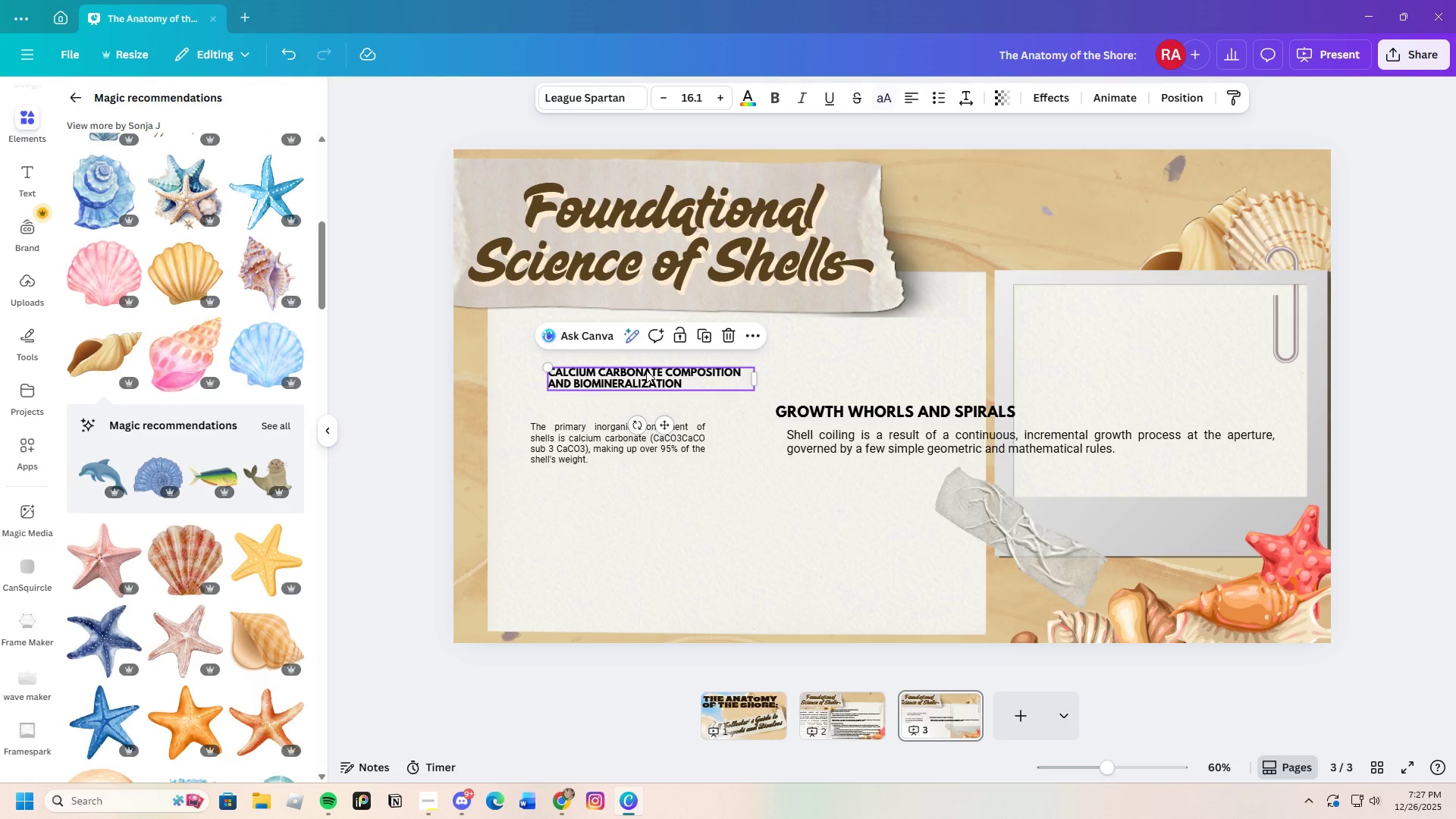 
left_click_drag(start_coordinate=[646, 370], to_coordinate=[593, 330])
 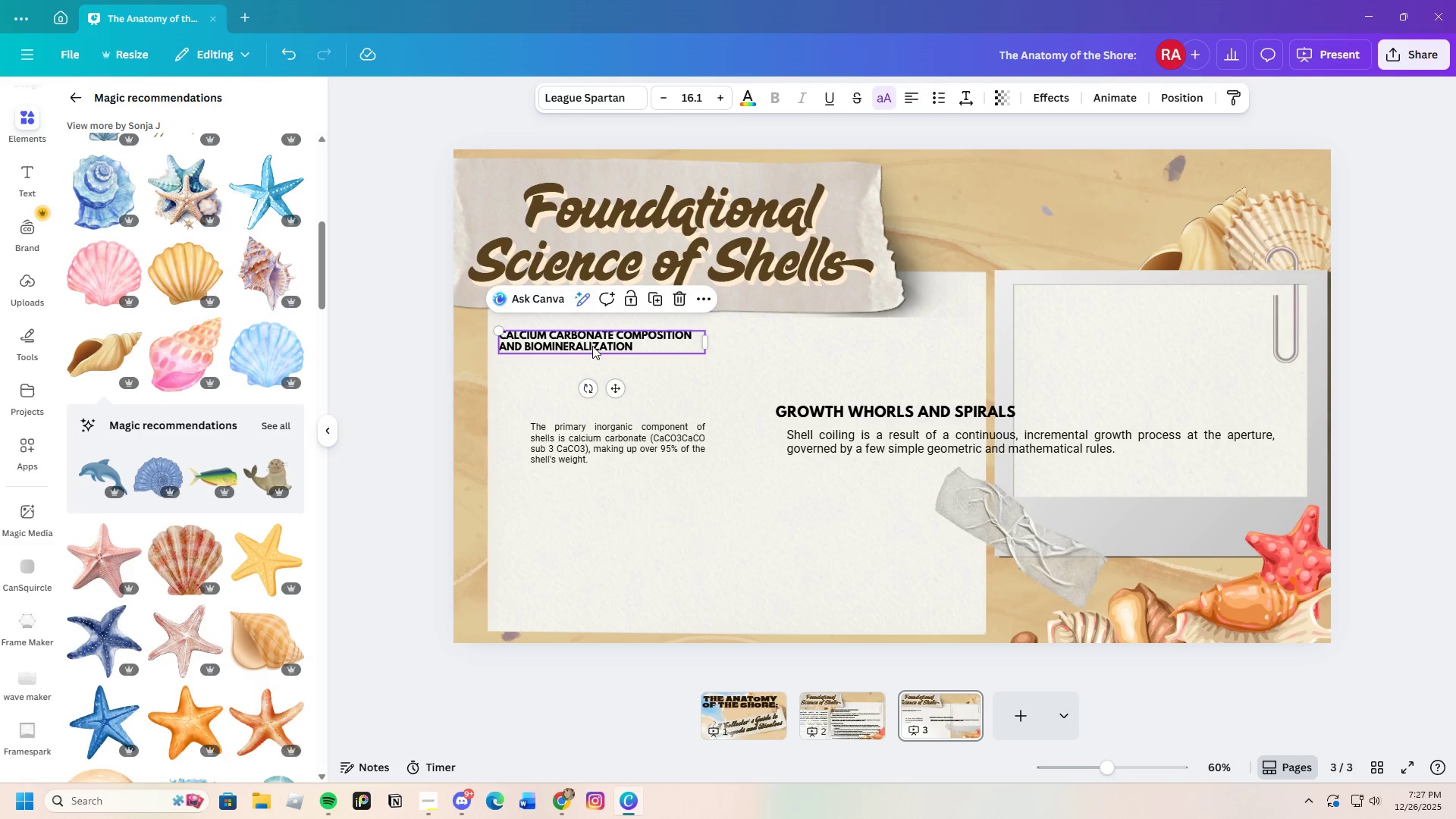 
wait(15.58)
 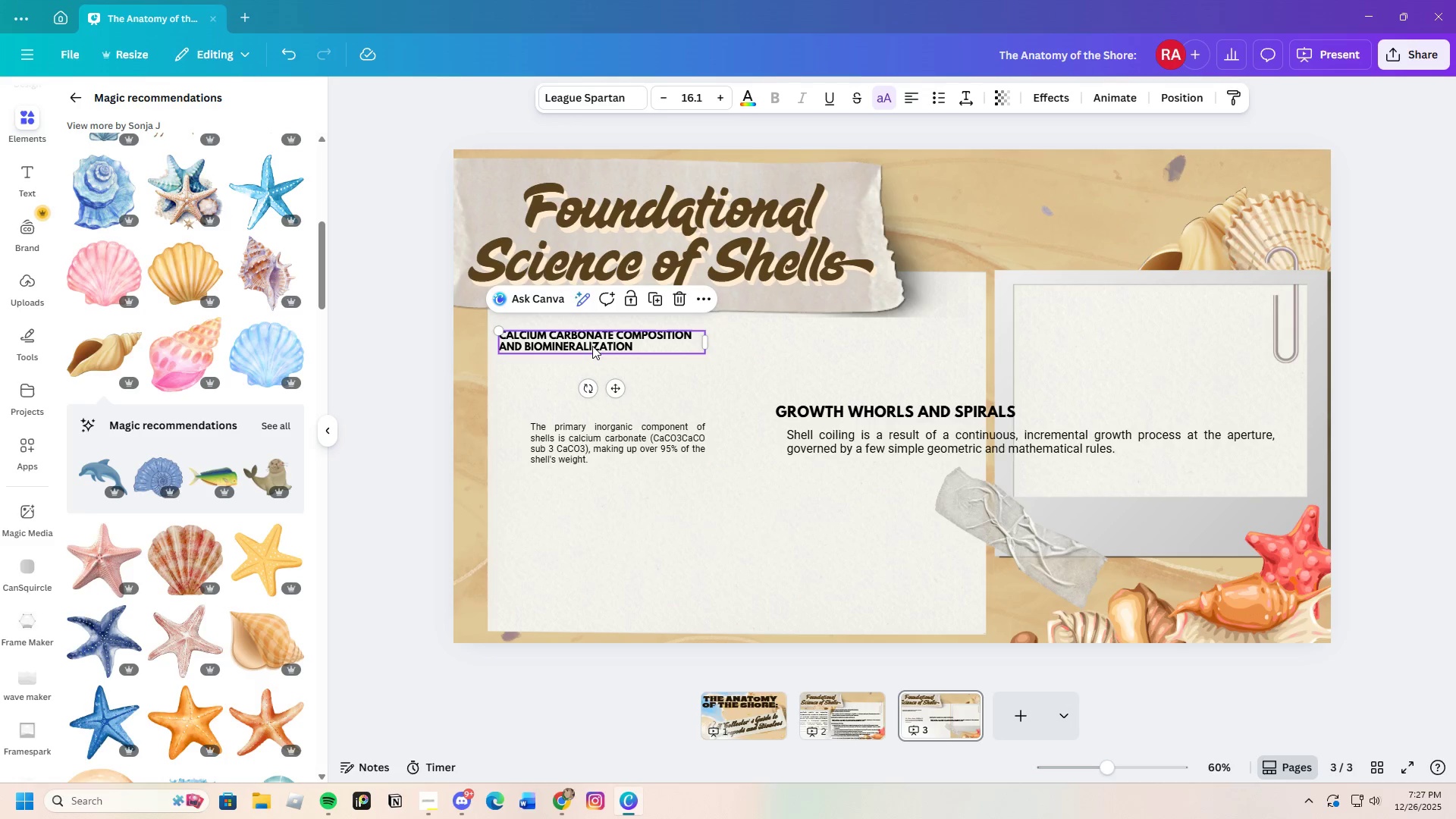 
left_click([590, 451])
 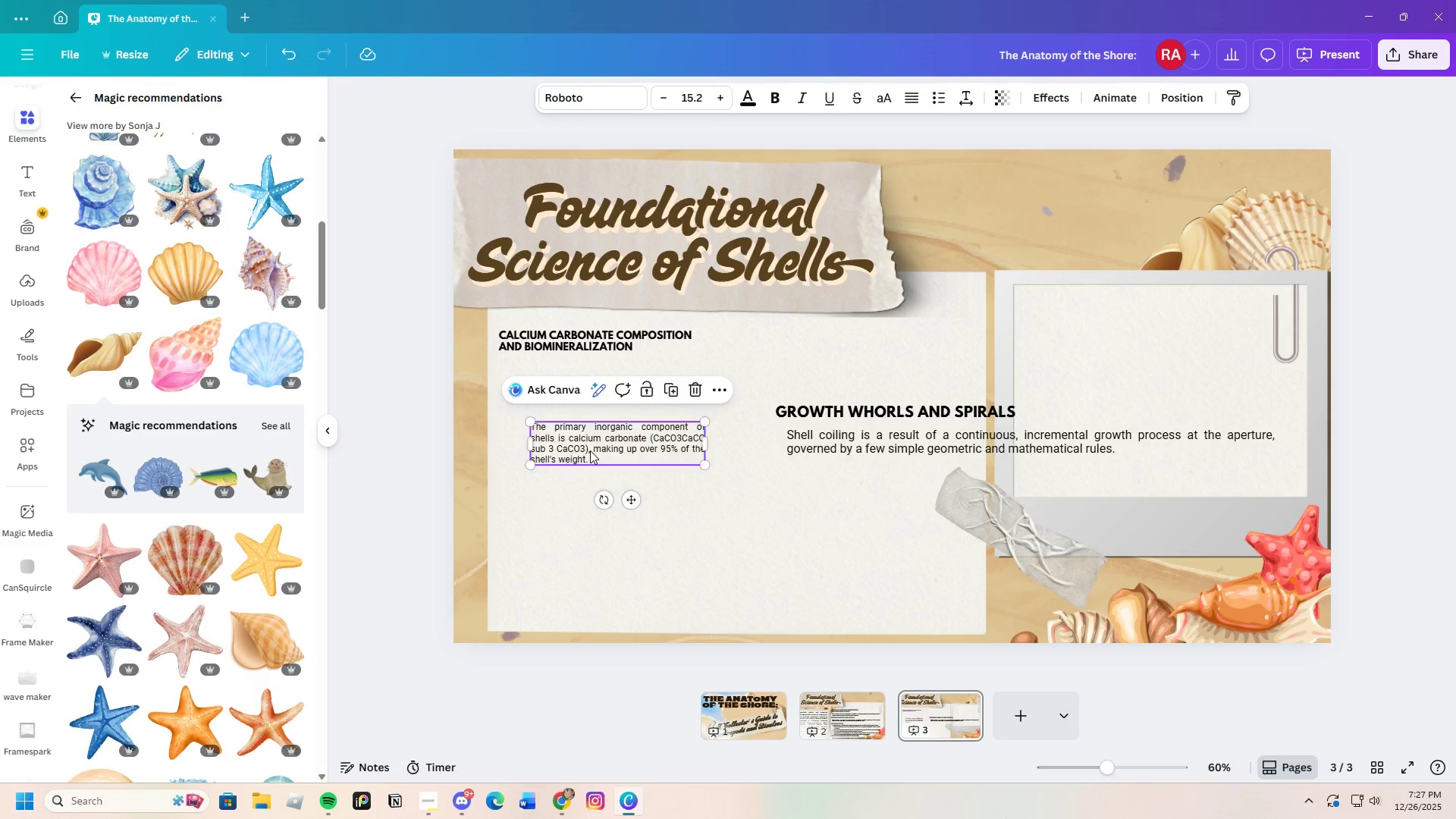 
left_click_drag(start_coordinate=[590, 450], to_coordinate=[569, 396])
 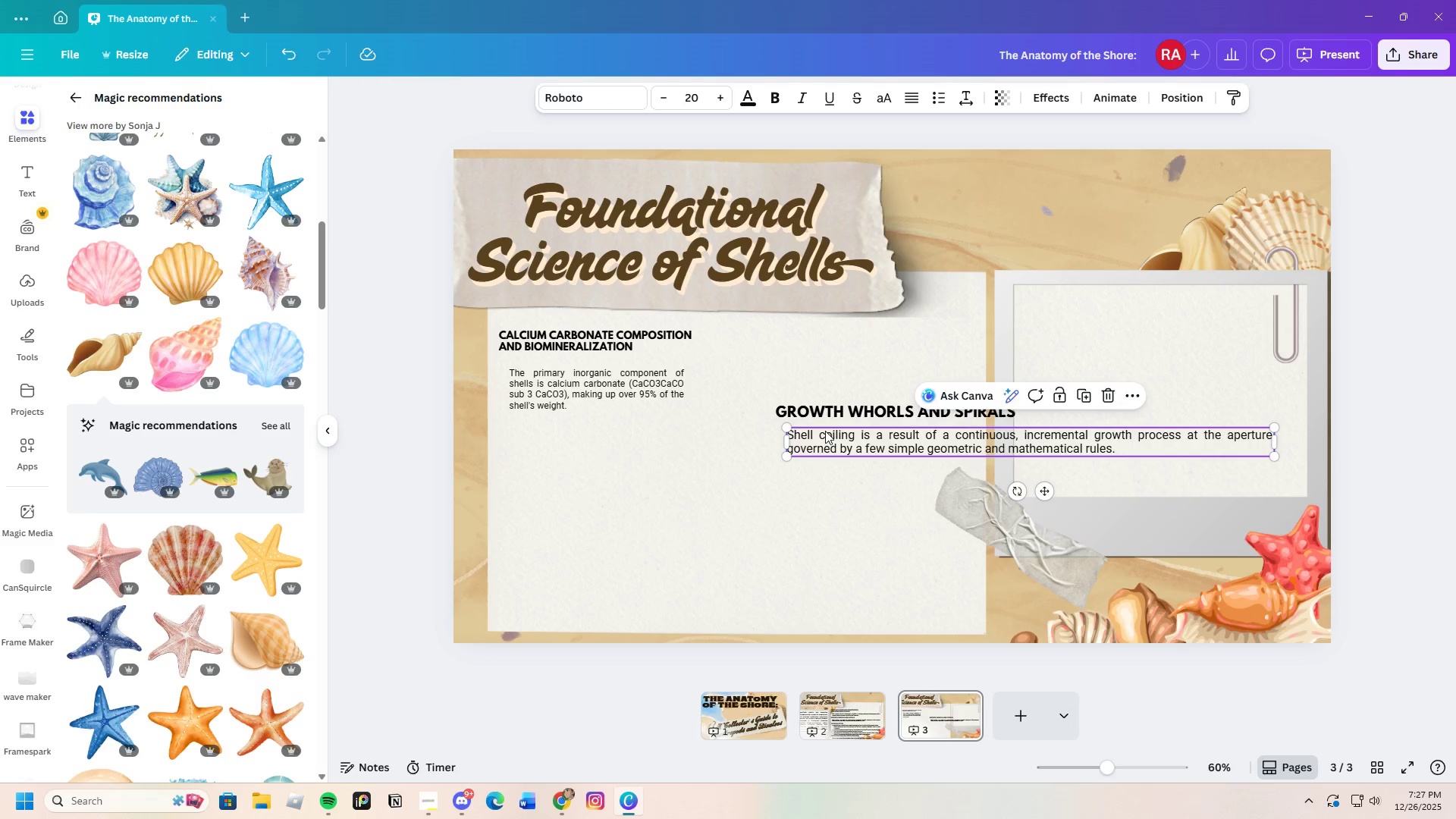 
left_click_drag(start_coordinate=[828, 432], to_coordinate=[714, 485])
 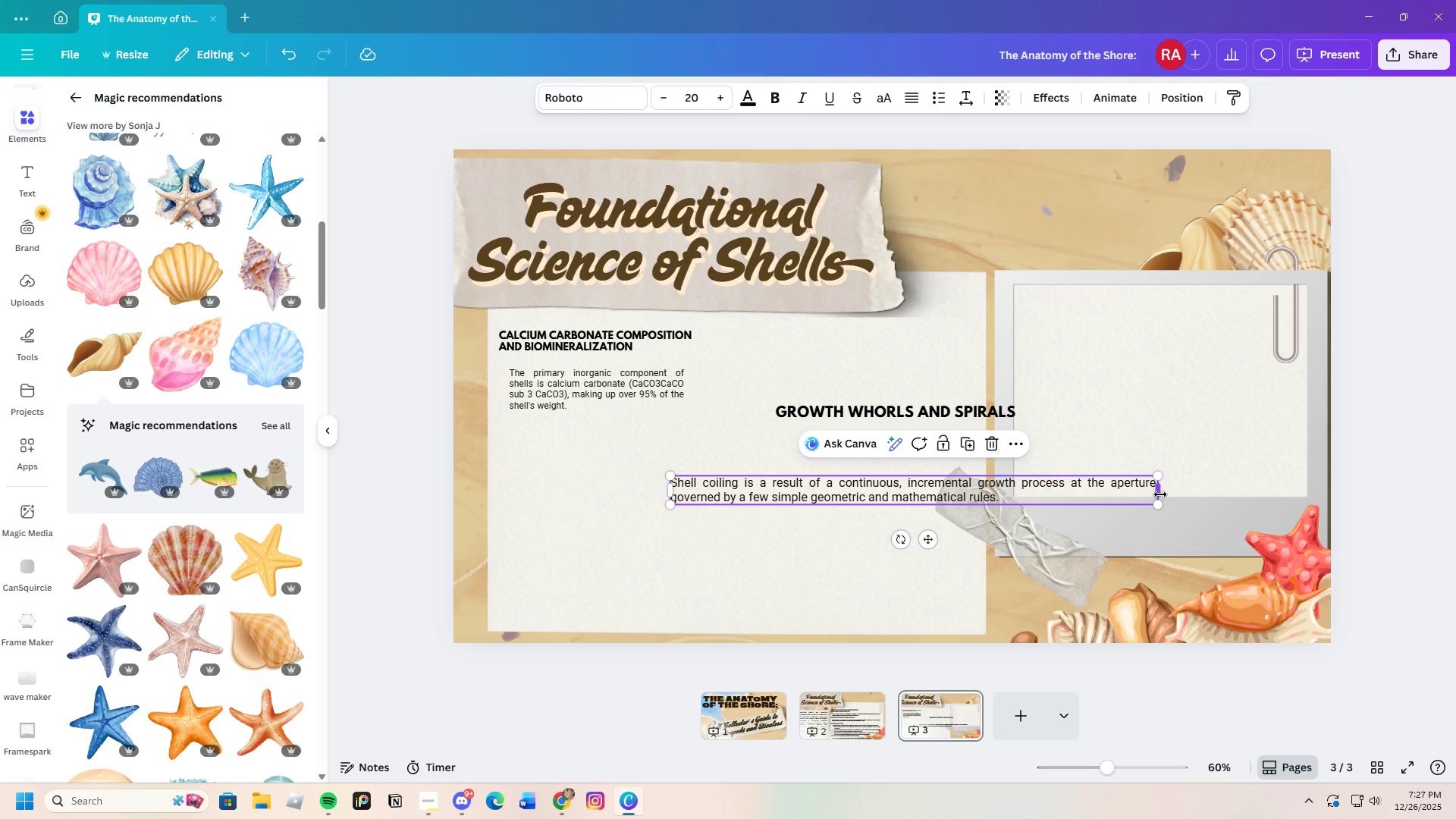 
left_click_drag(start_coordinate=[1162, 491], to_coordinate=[857, 494])
 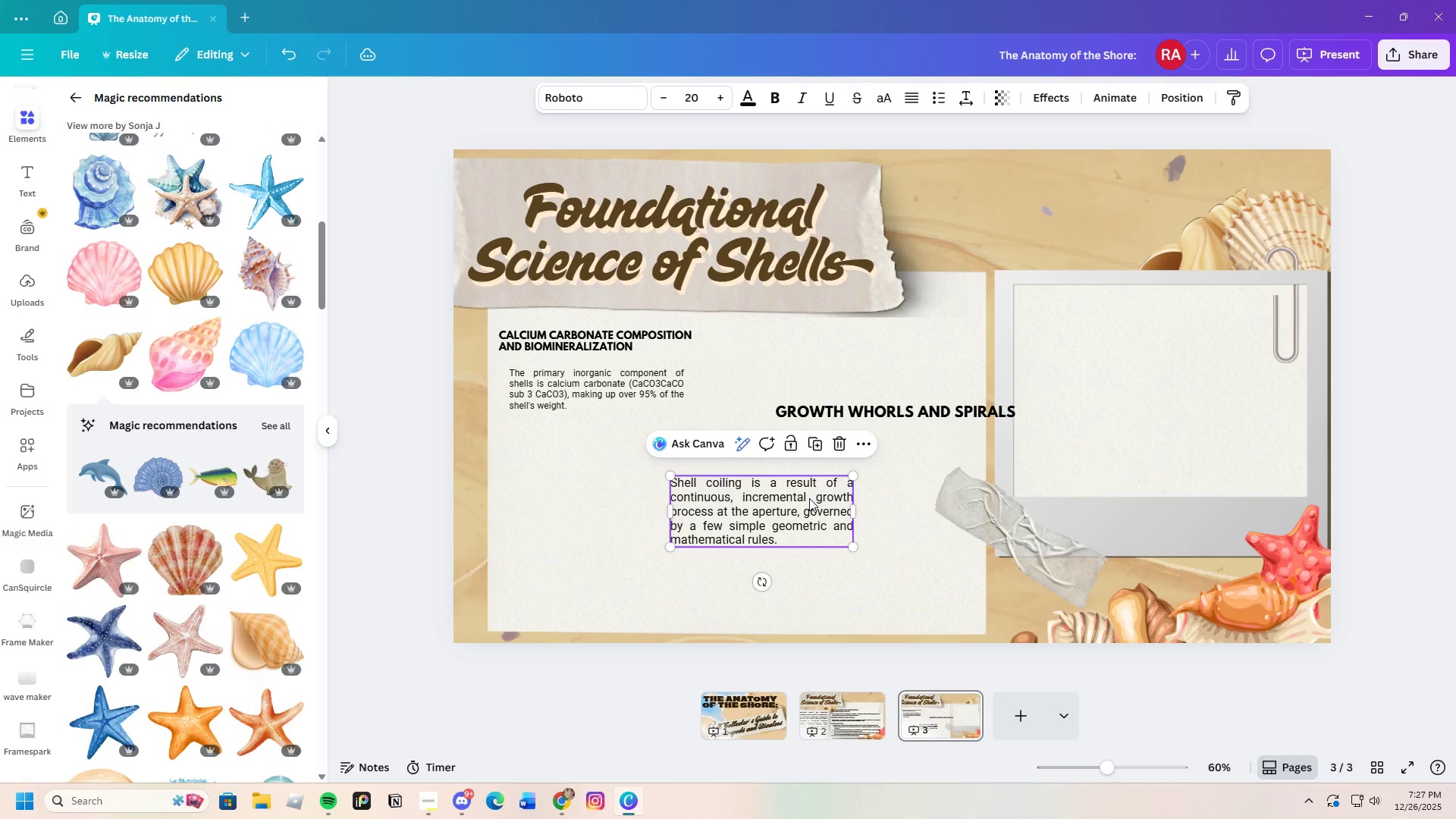 
left_click_drag(start_coordinate=[809, 498], to_coordinate=[657, 479])
 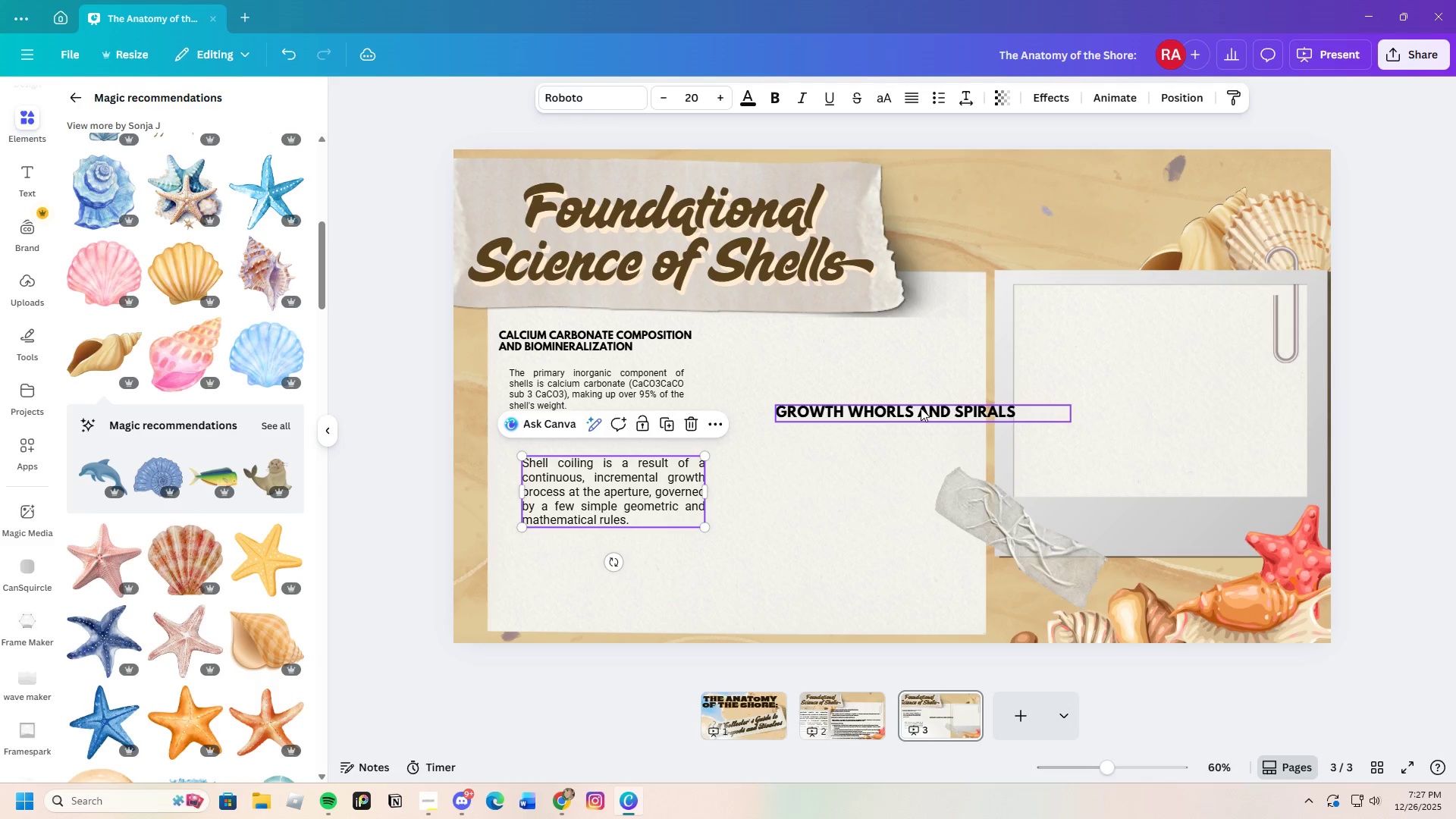 
left_click_drag(start_coordinate=[921, 408], to_coordinate=[649, 425])
 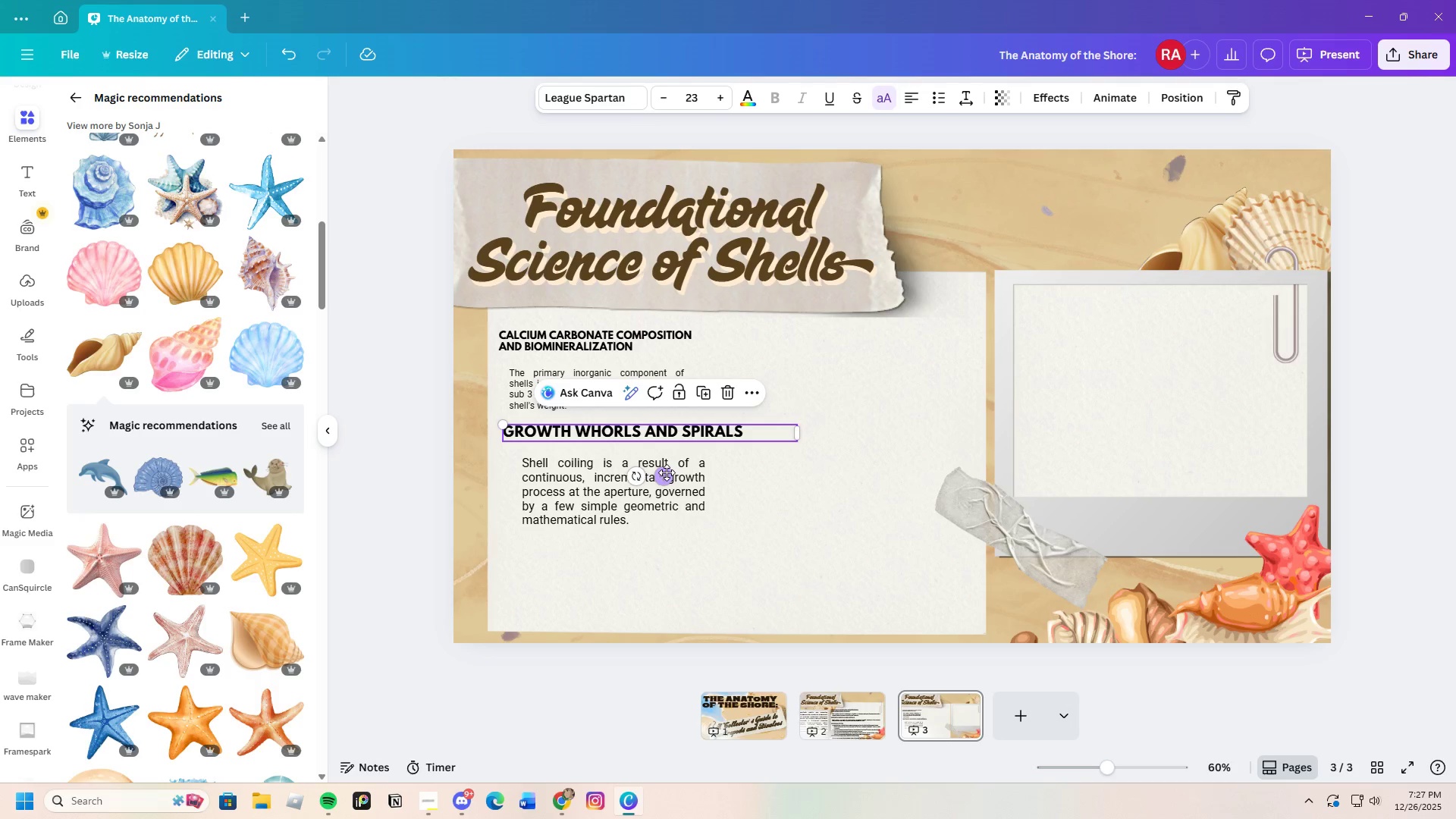 
left_click_drag(start_coordinate=[667, 473], to_coordinate=[658, 478])
 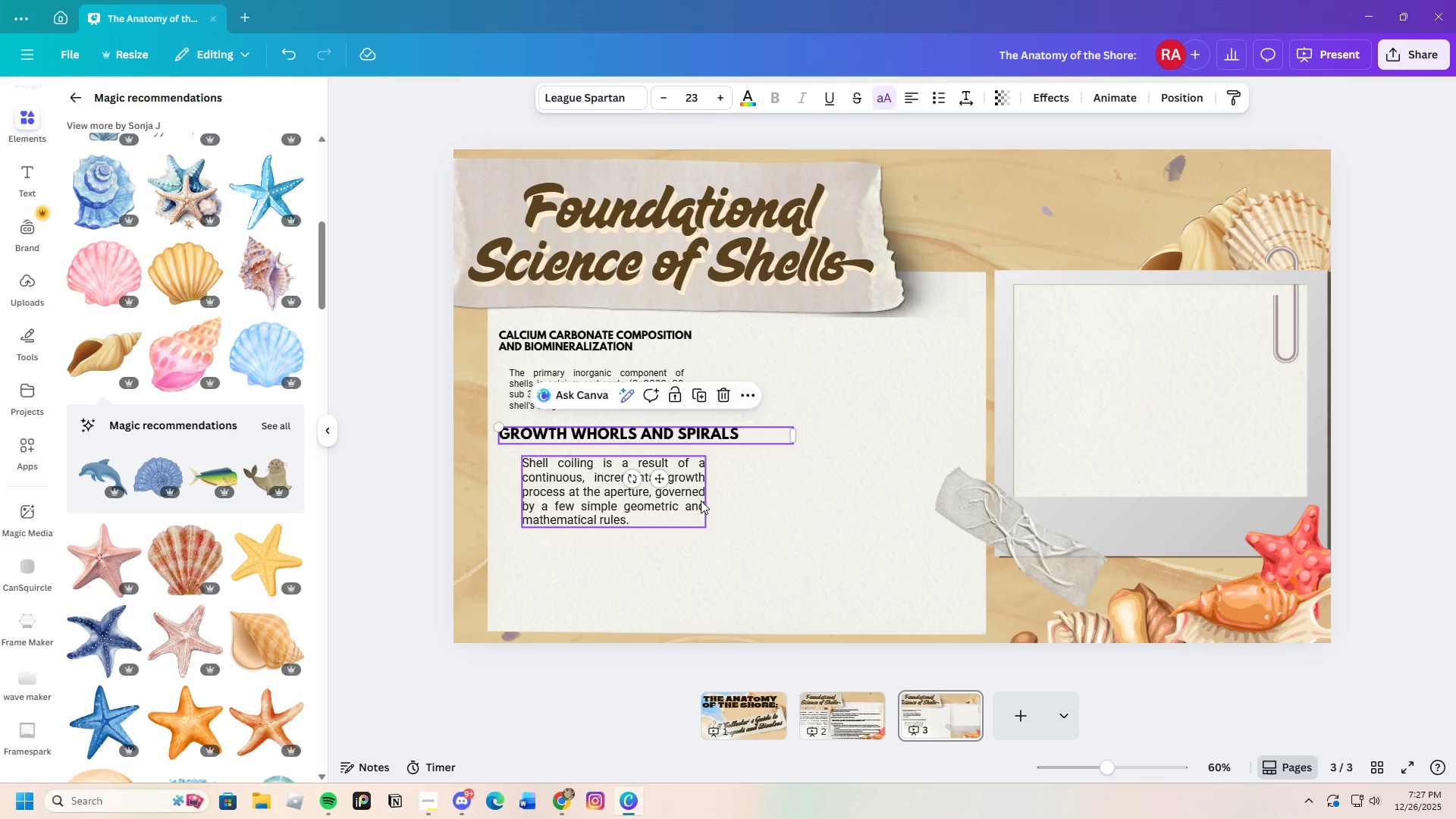 
double_click([777, 508])
 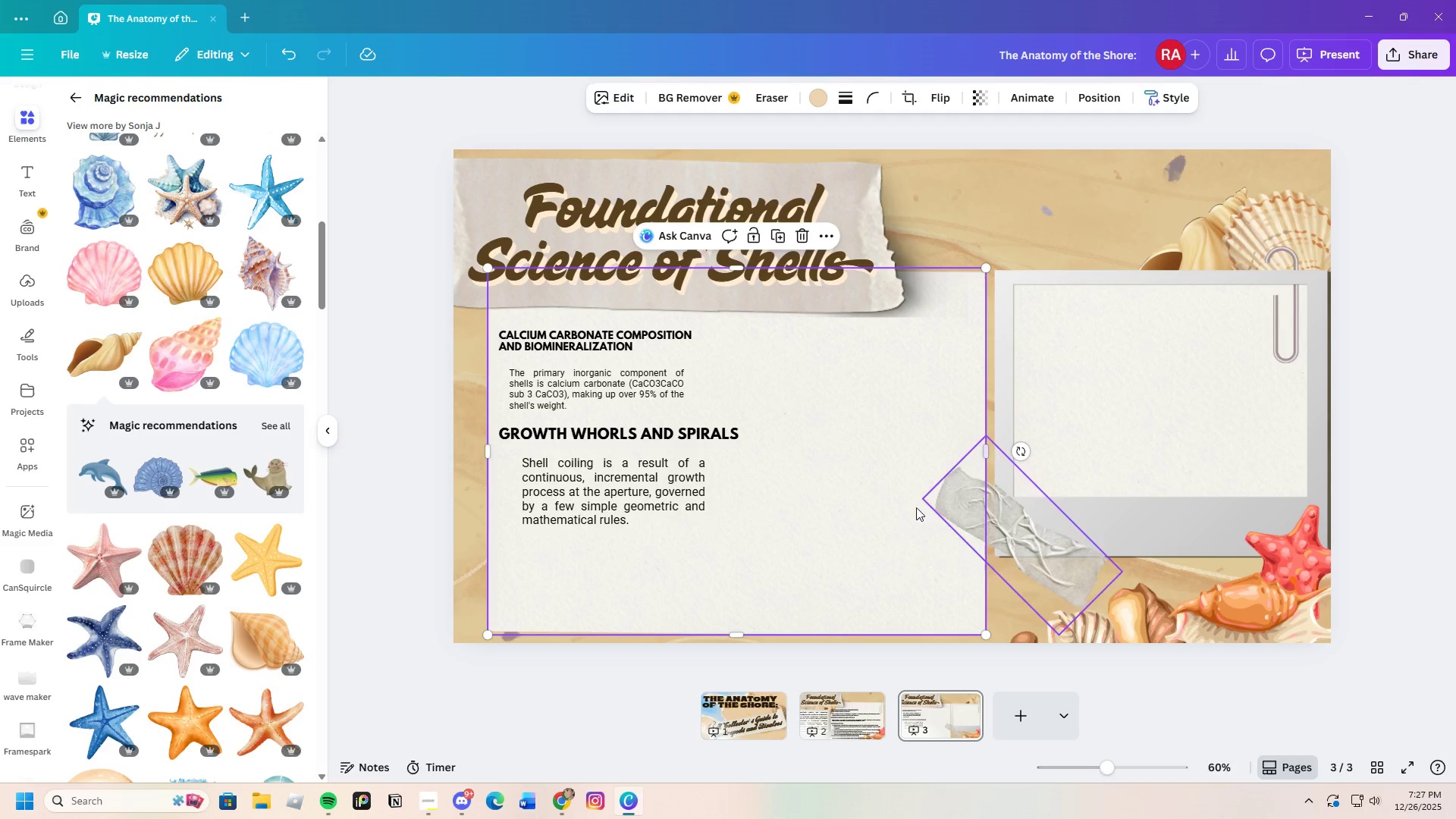 
left_click_drag(start_coordinate=[853, 519], to_coordinate=[851, 511])
 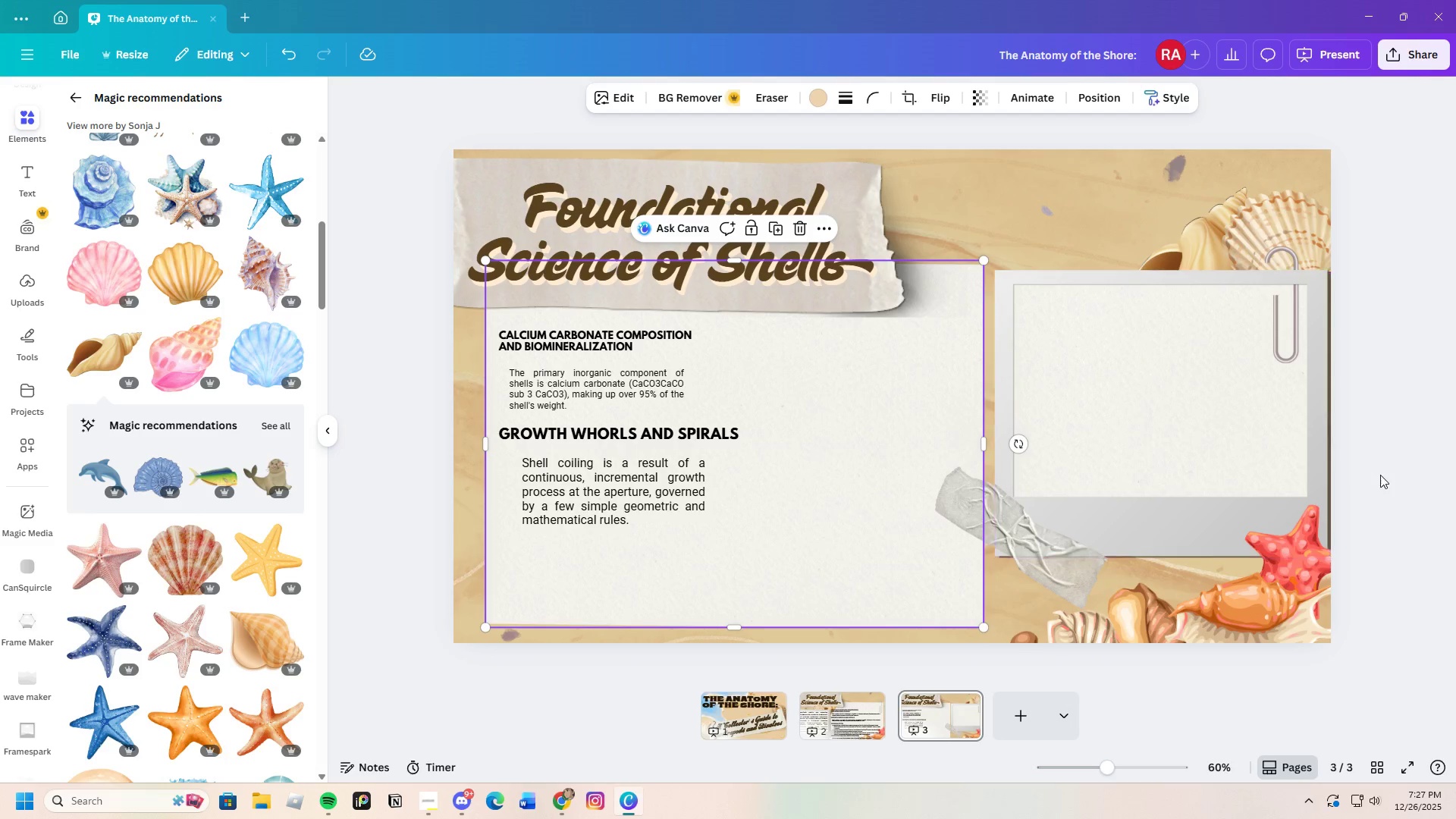 
left_click([1382, 473])
 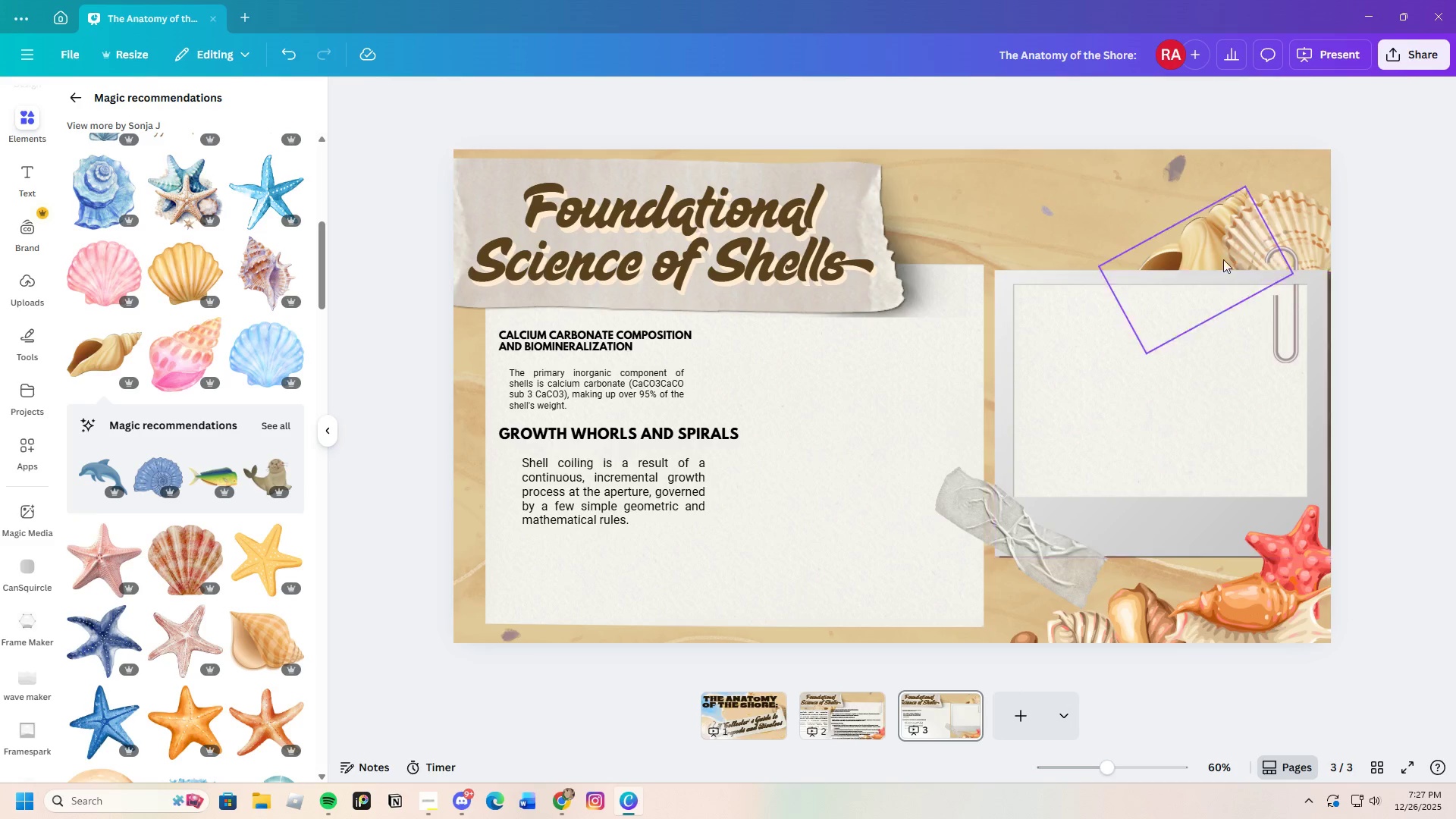 
left_click_drag(start_coordinate=[1210, 242], to_coordinate=[1196, 228])
 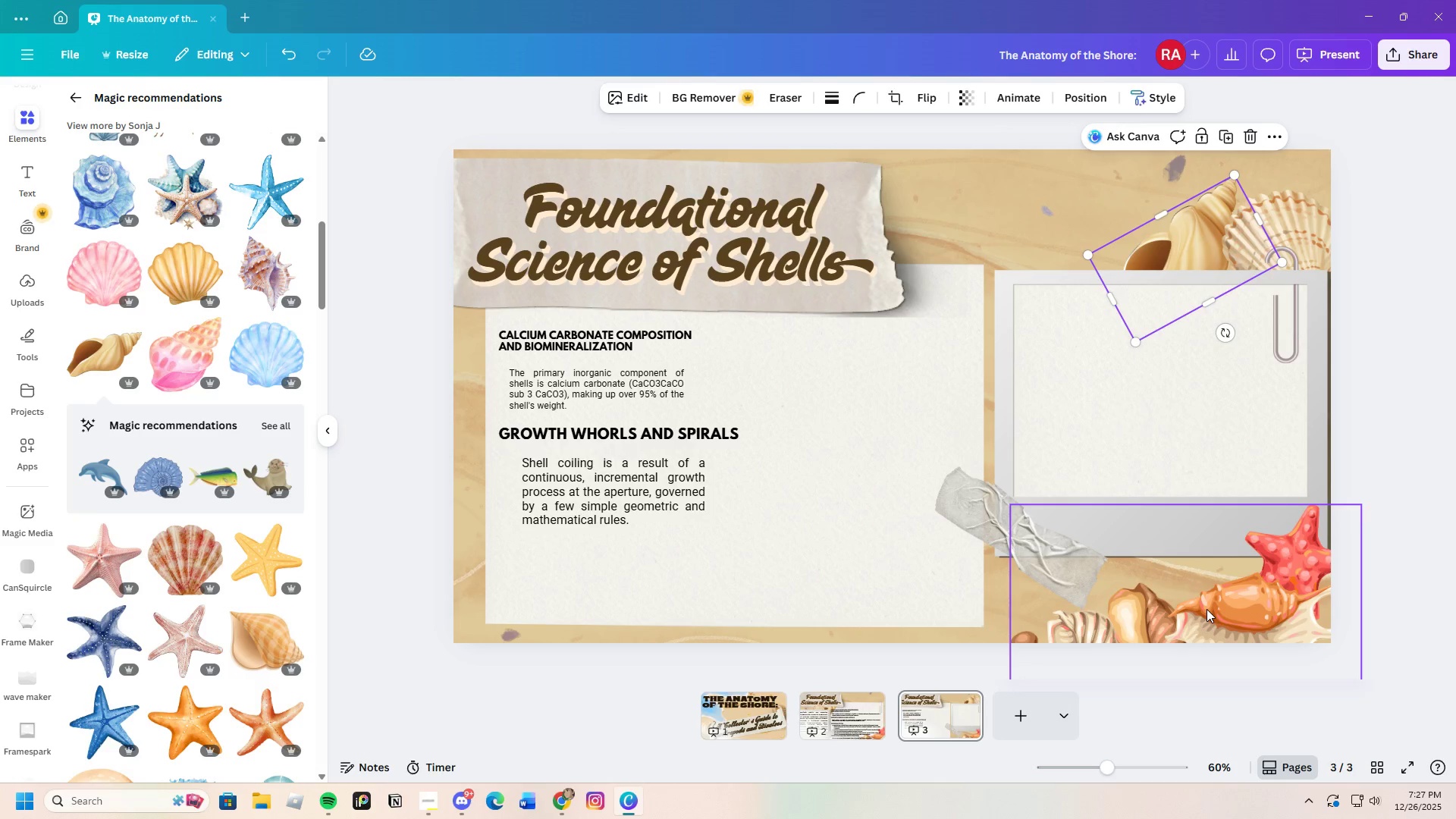 
left_click_drag(start_coordinate=[1207, 609], to_coordinate=[960, 508])
 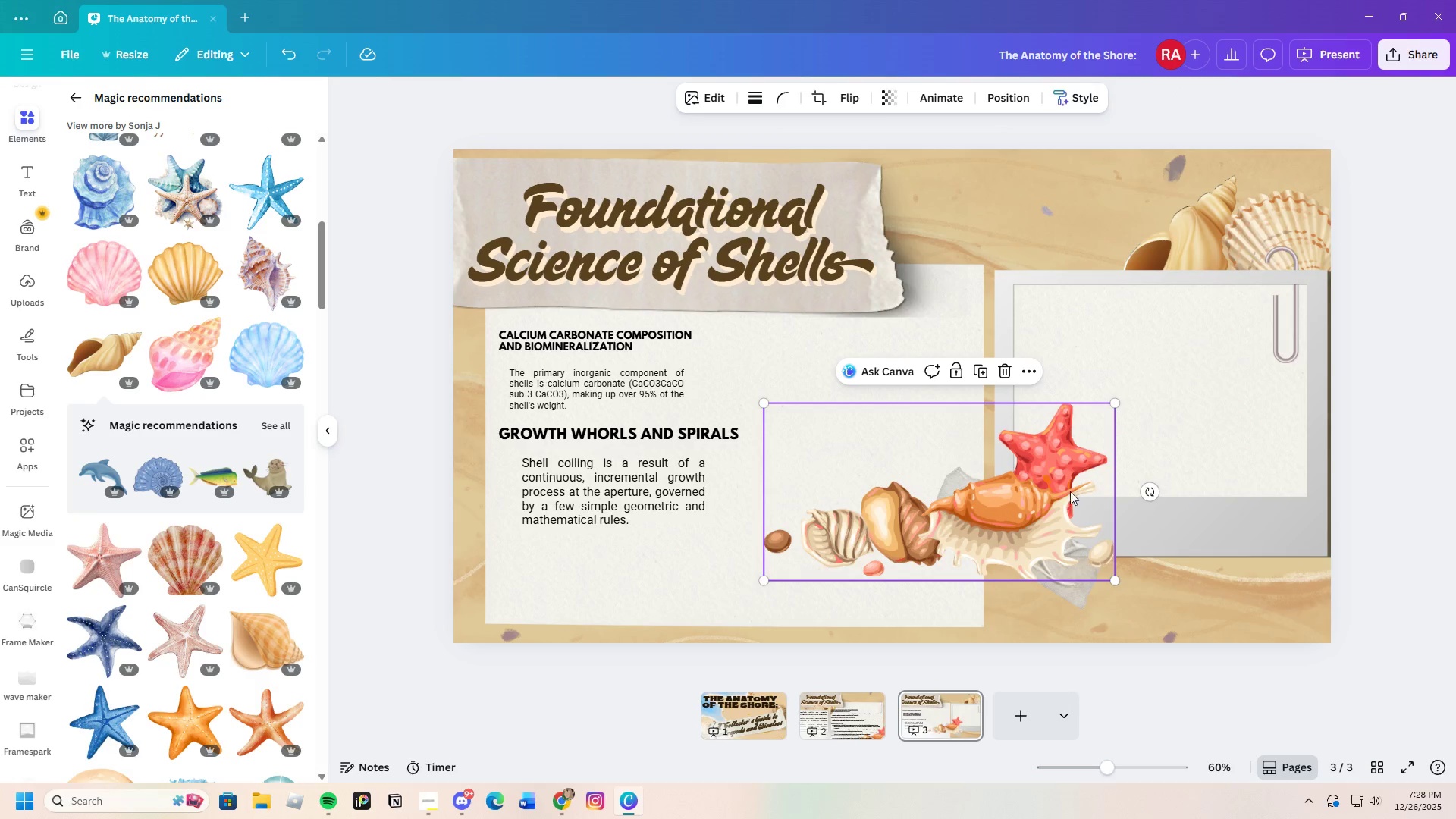 
left_click_drag(start_coordinate=[1009, 506], to_coordinate=[1267, 601])
 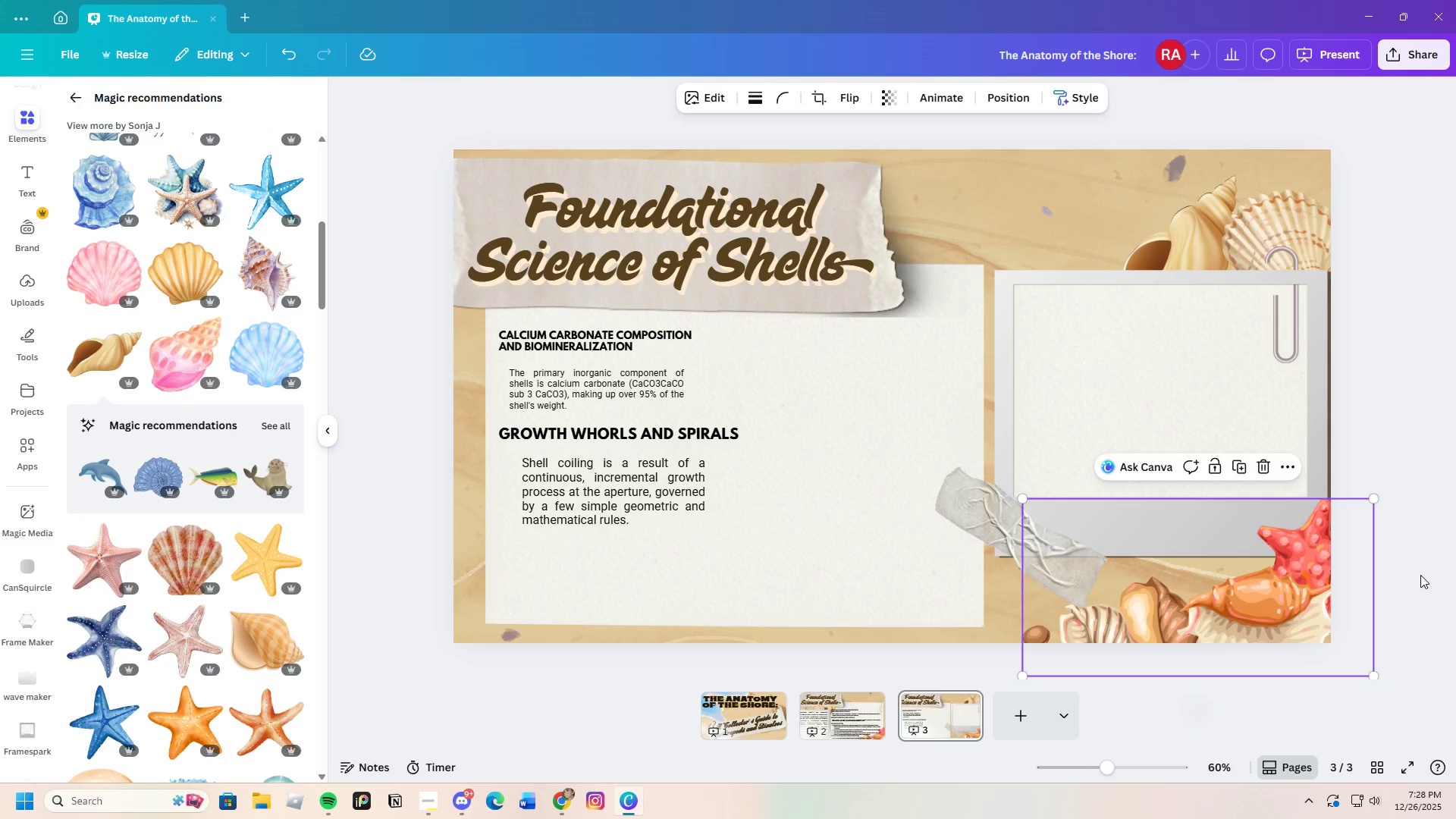 
left_click([1420, 574])
 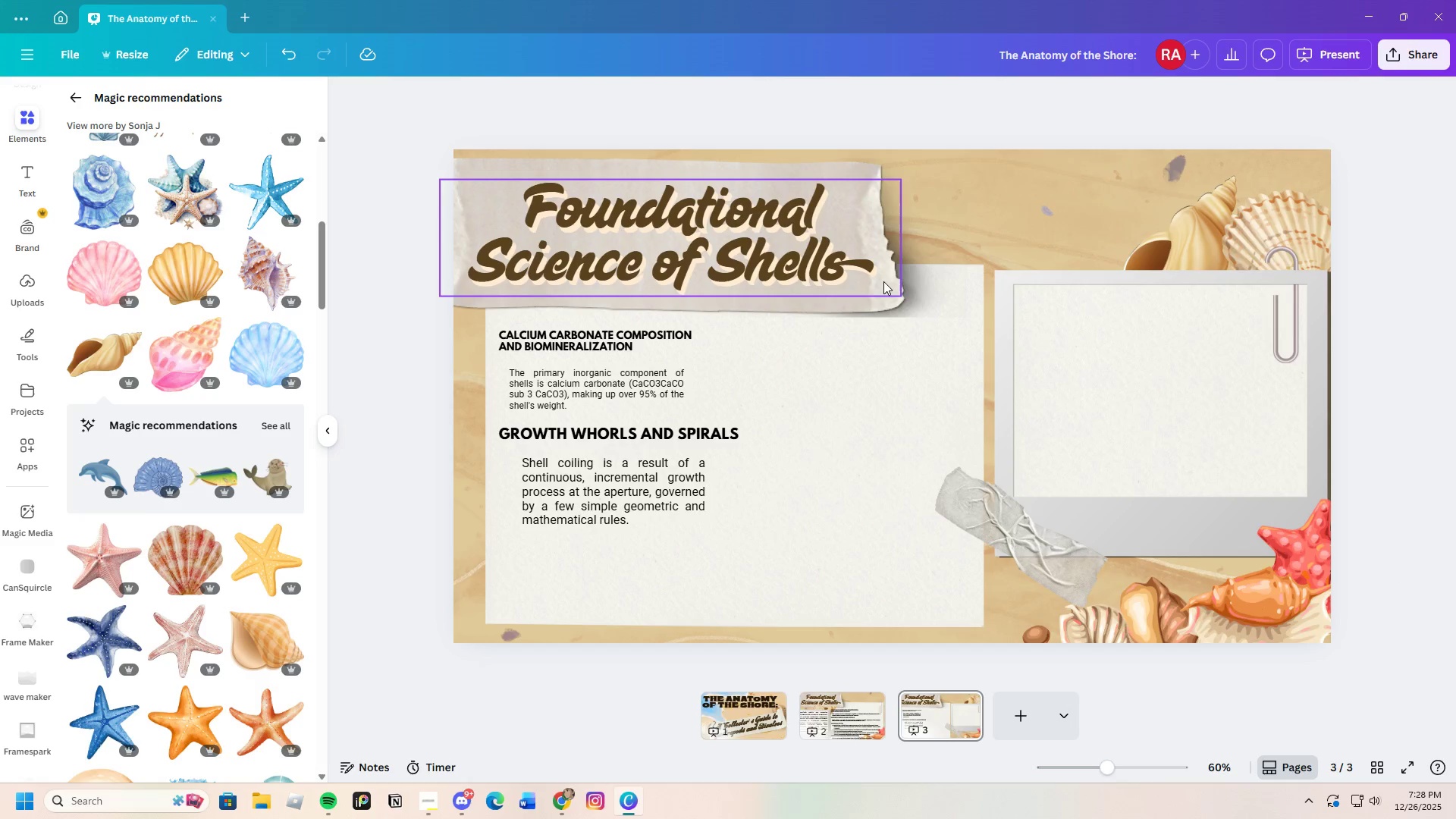 
left_click_drag(start_coordinate=[1188, 227], to_coordinate=[1207, 231])
 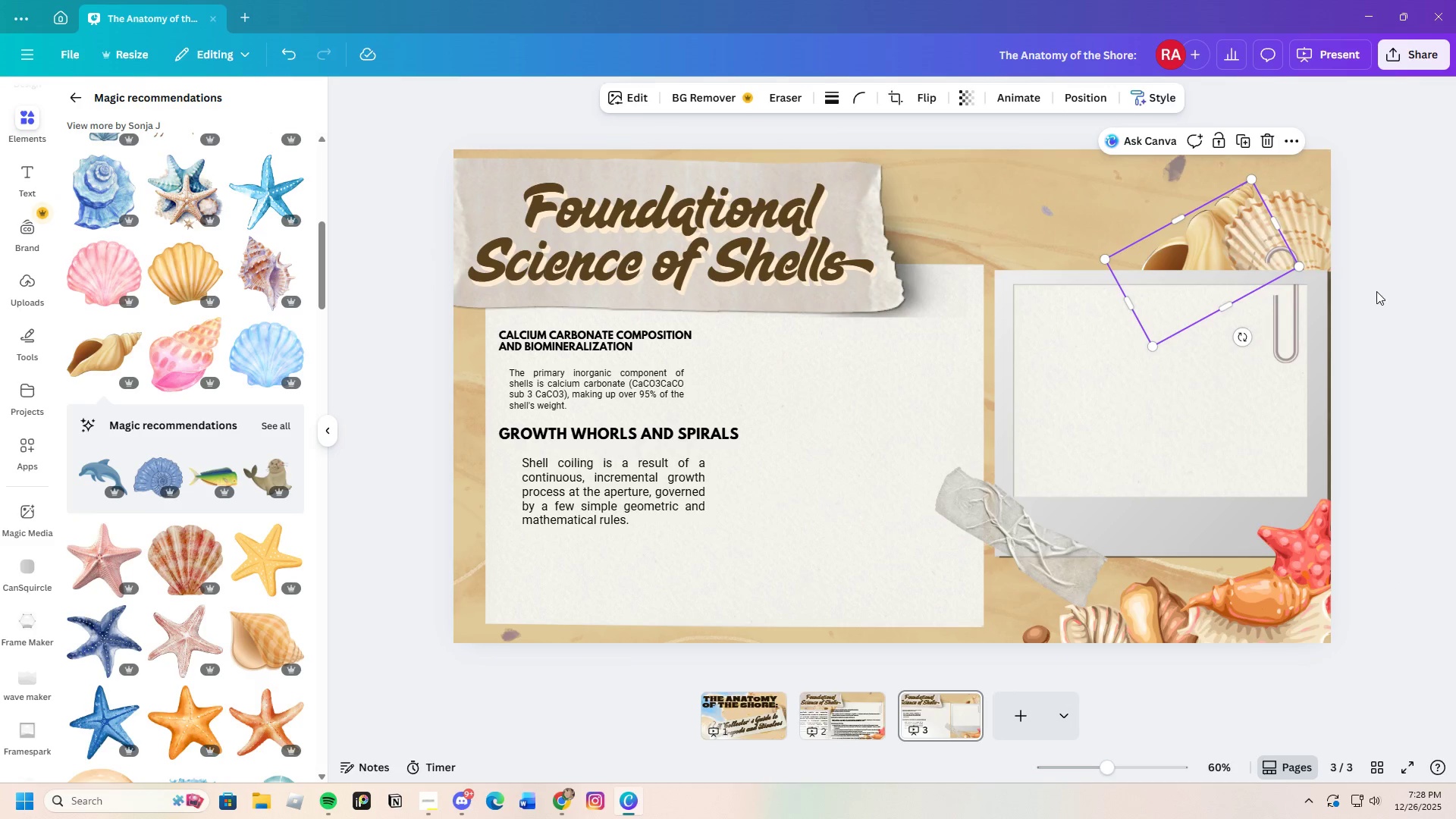 
left_click([1376, 291])
 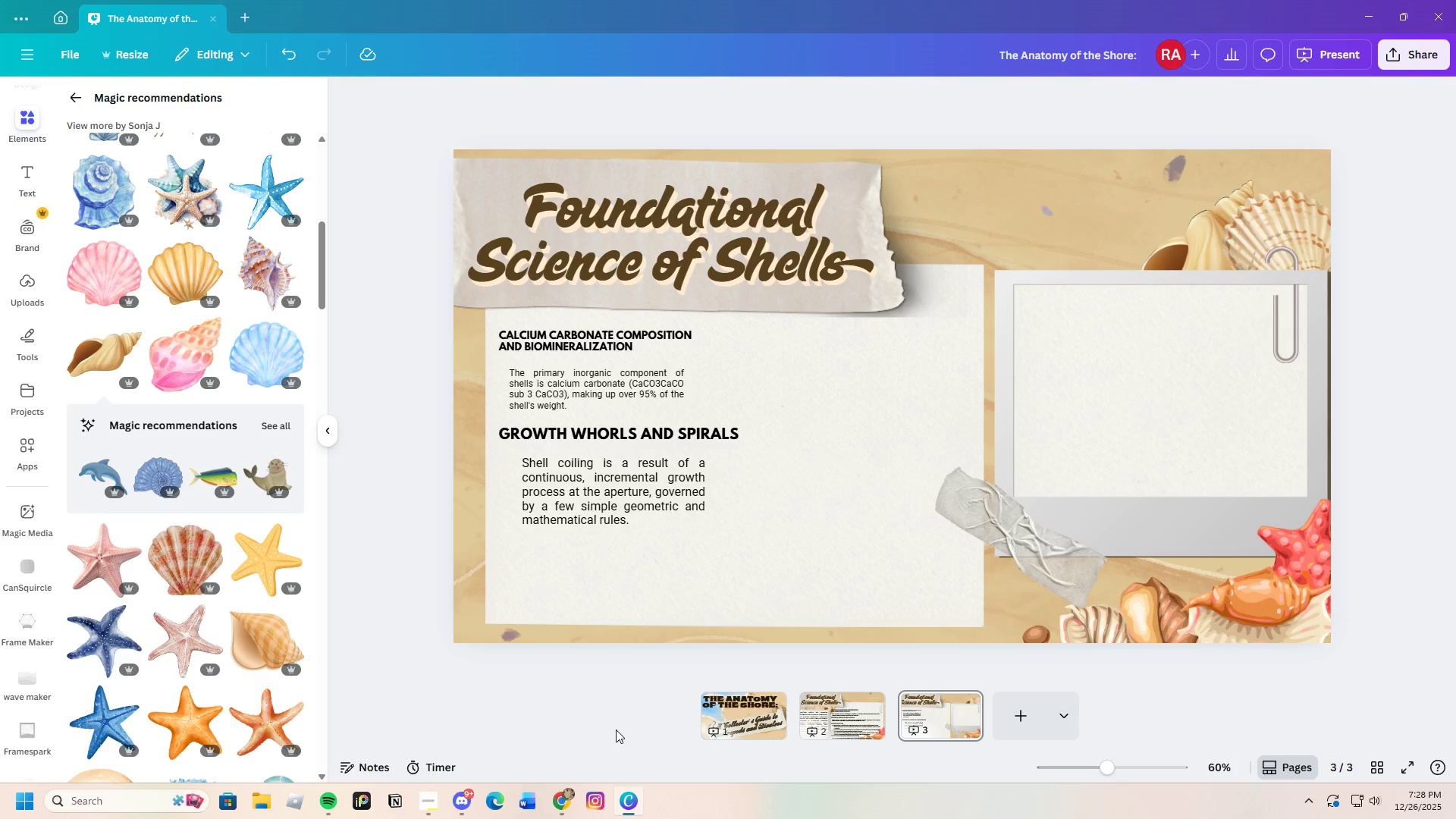 
wait(33.28)
 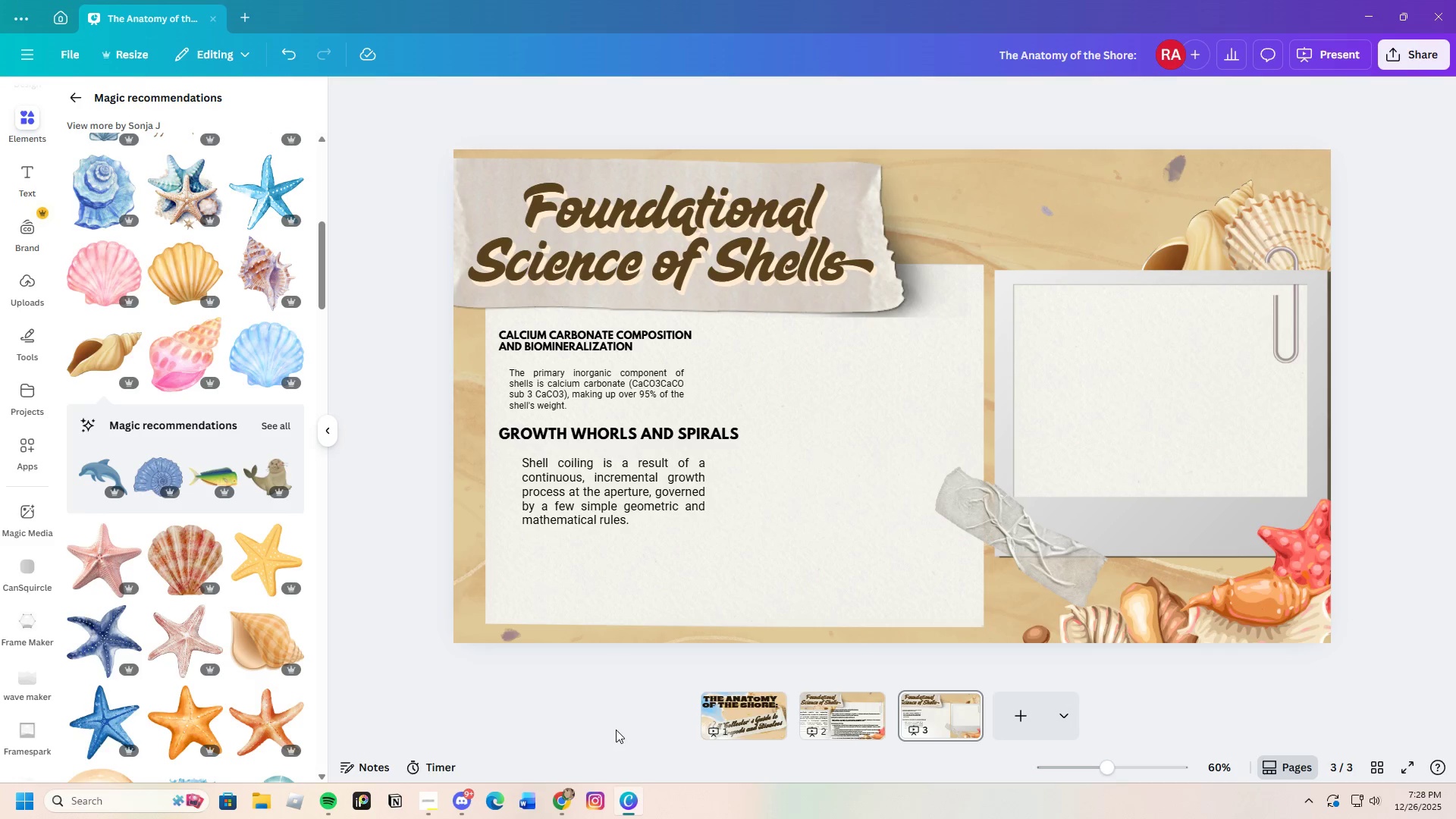 
left_click([560, 802])
 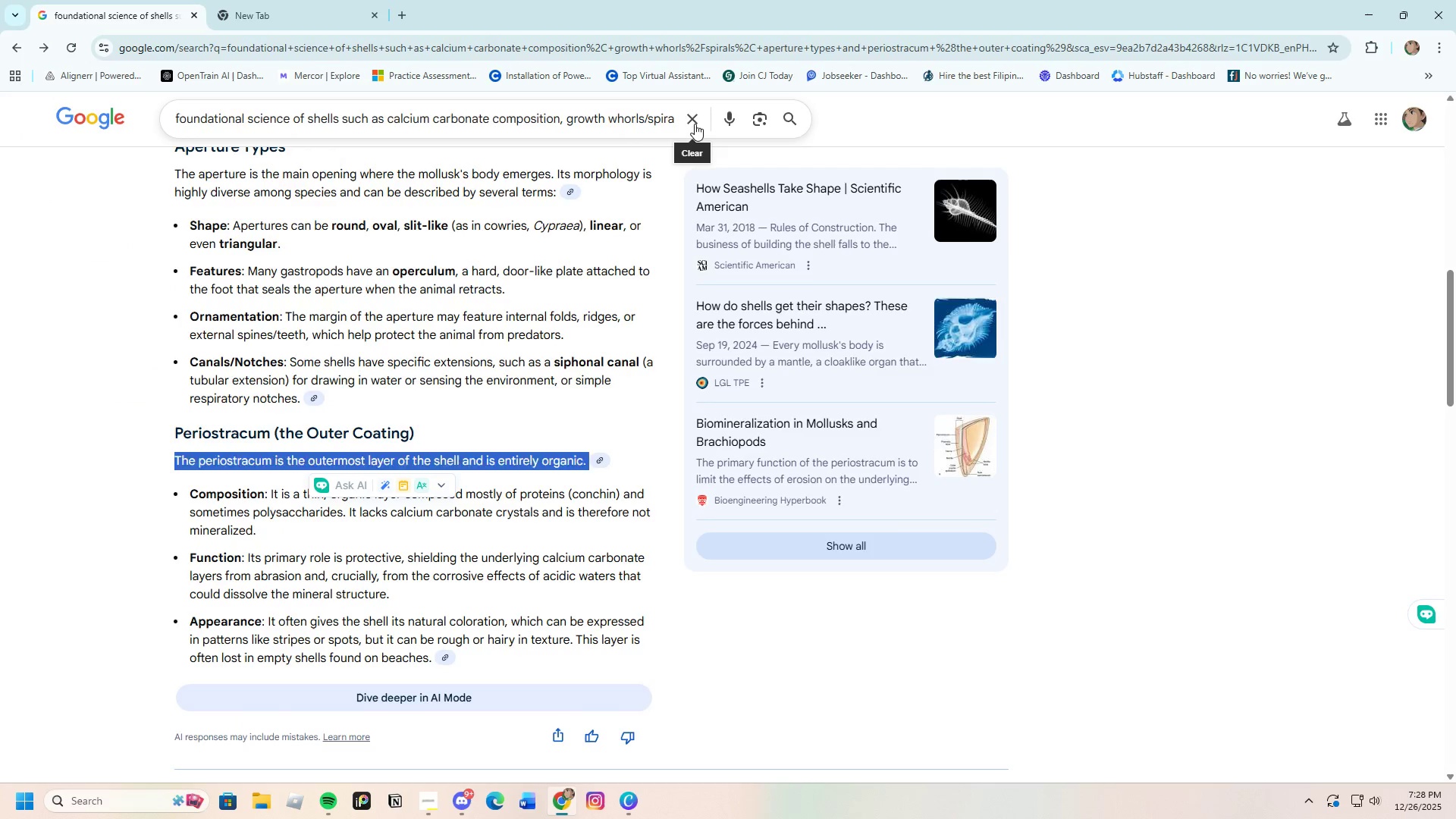 
left_click([481, 125])
 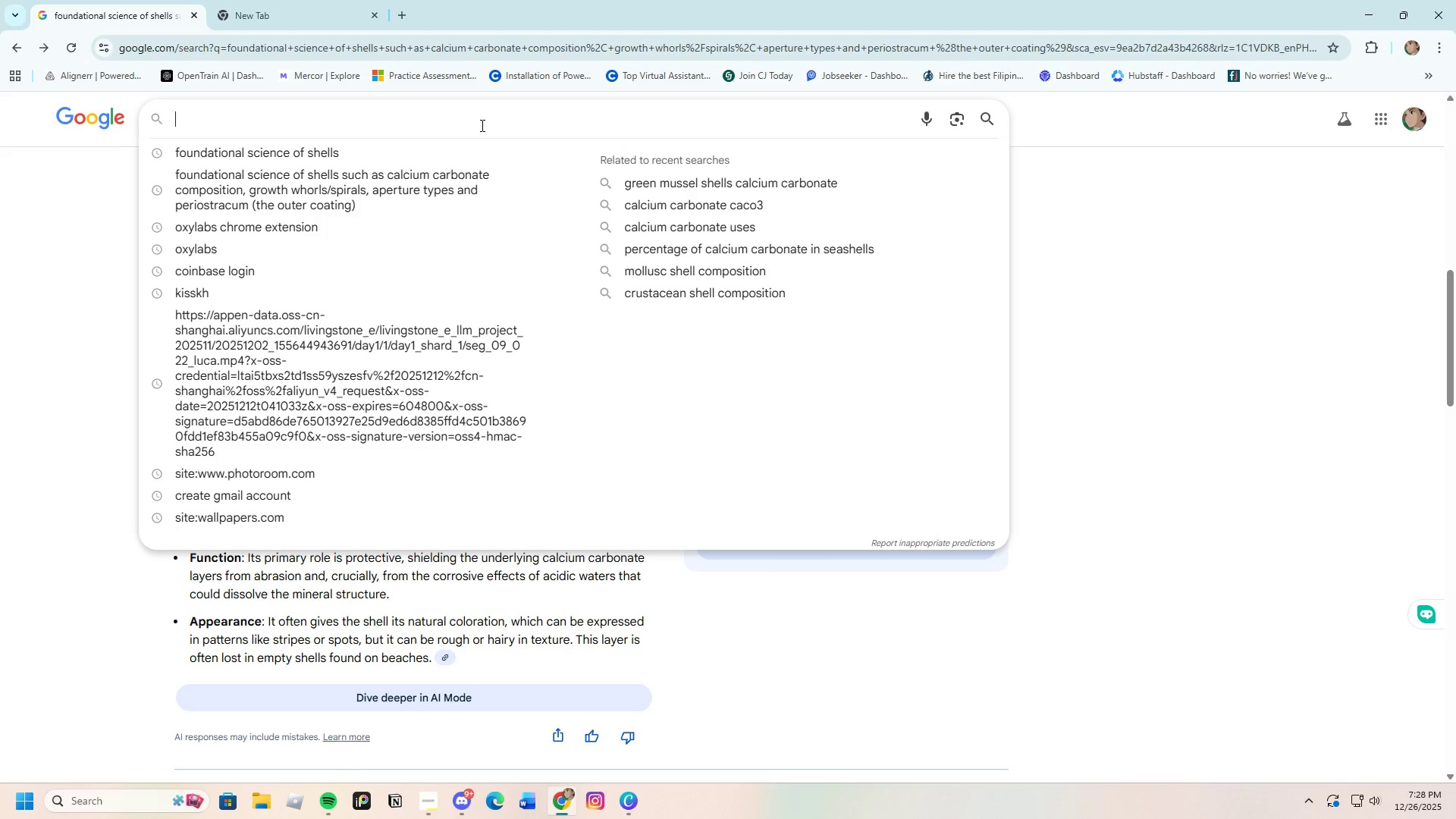 
wait(6.55)
 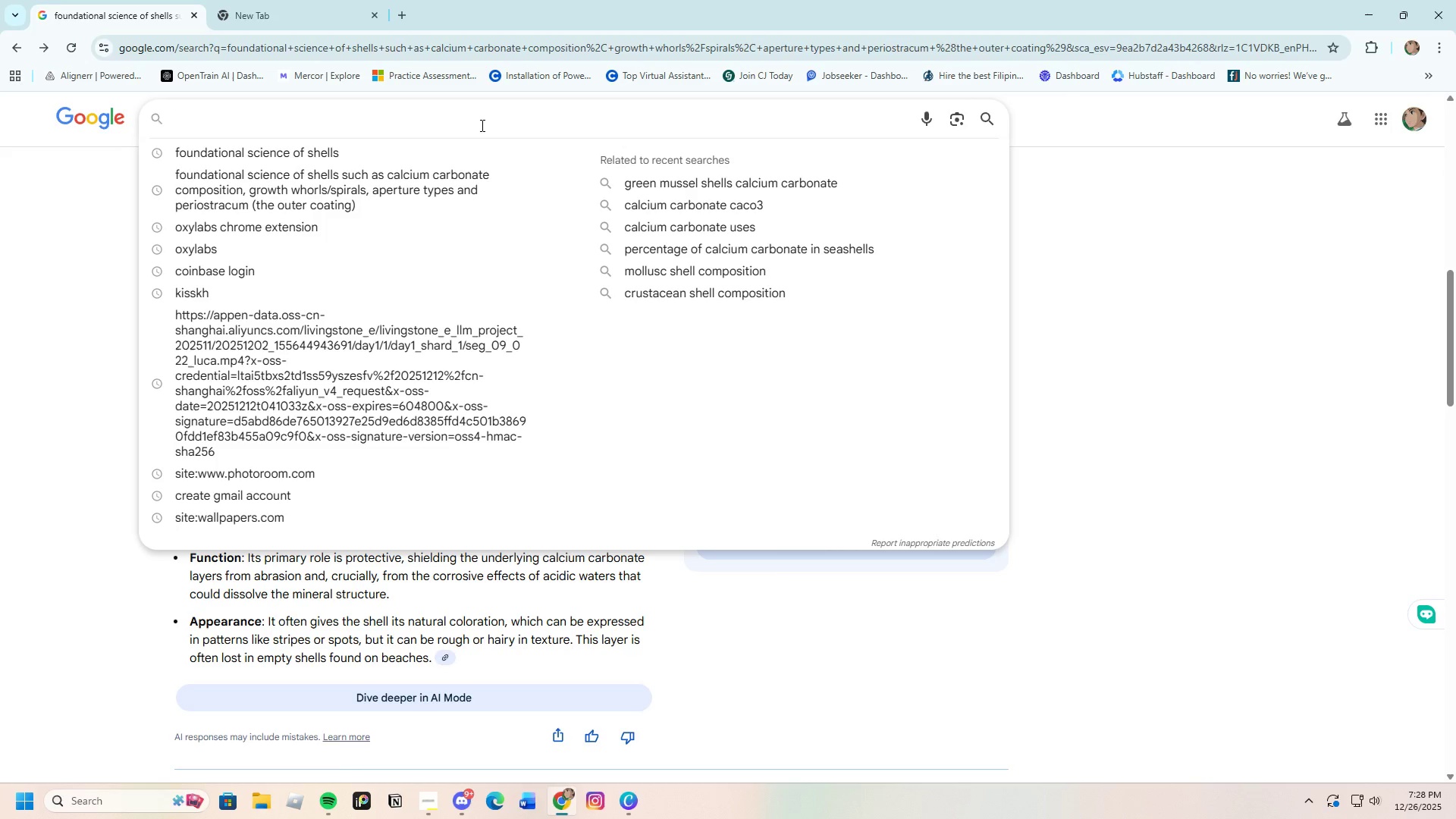 
type(CHAmbered Nautilud)
key(Backspace)
type(d)
key(Backspace)
type(s )
 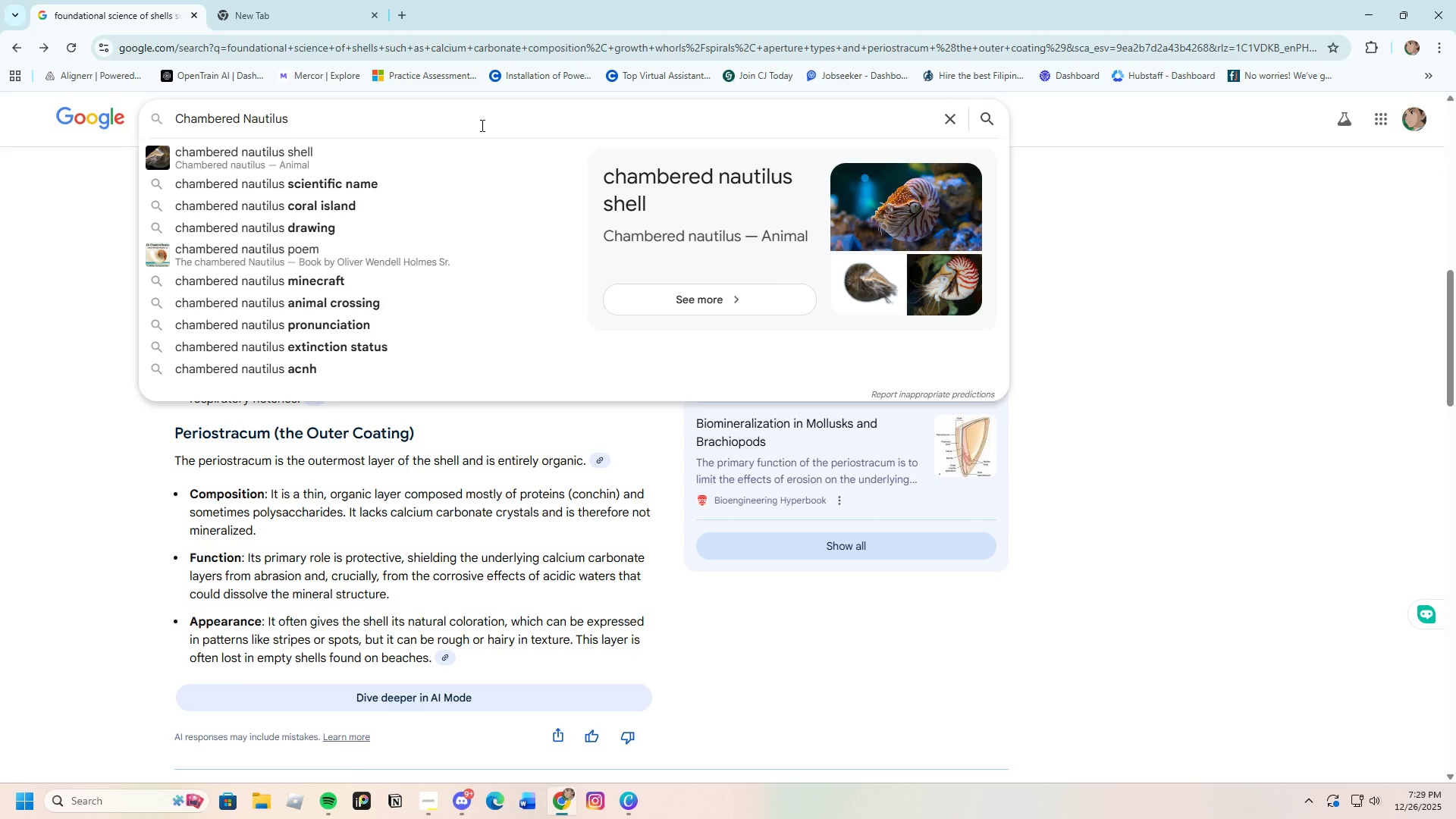 
type(, scientific name, common name, )
 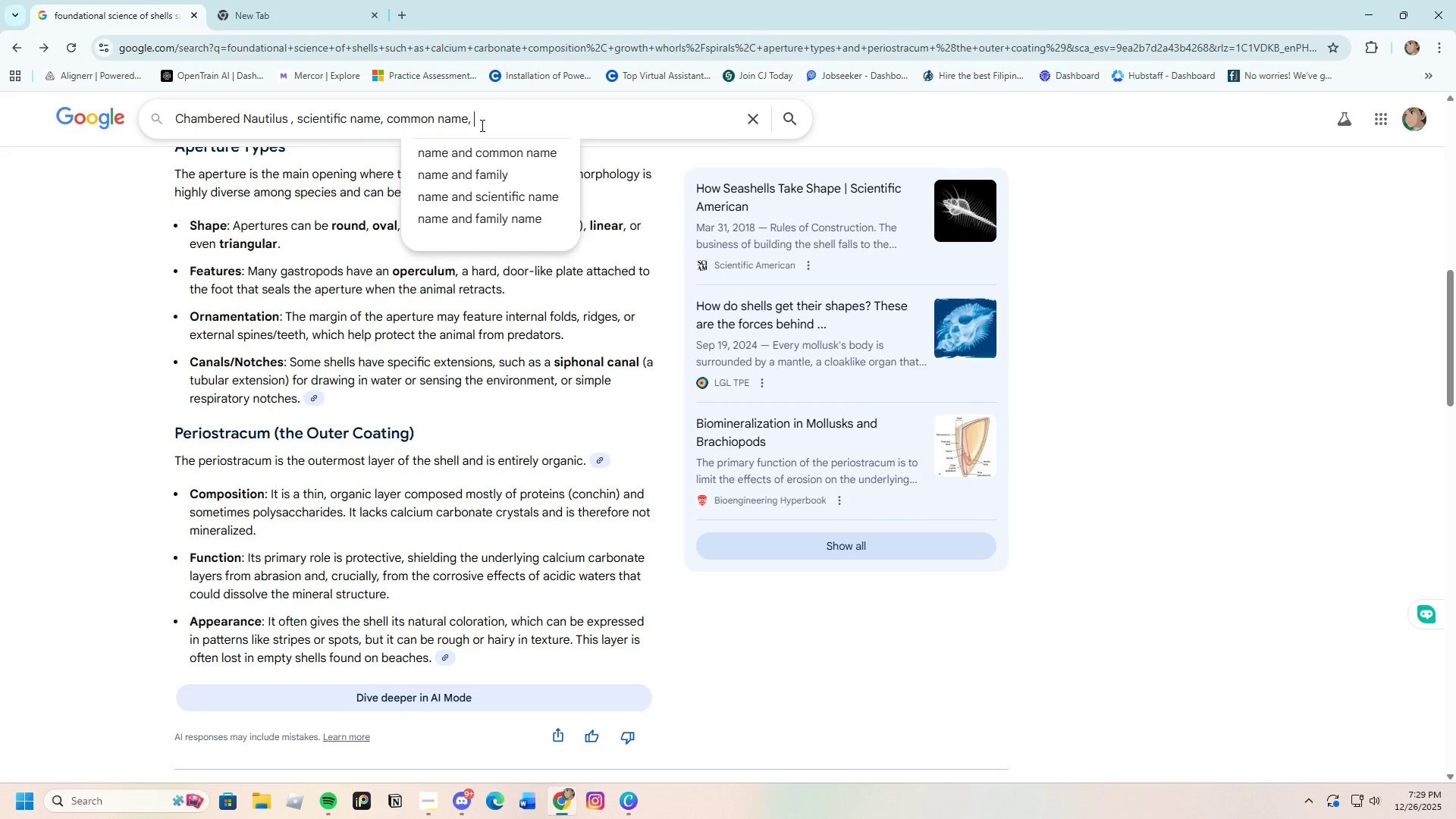 
type(GEographic origin, Rarity scale)
 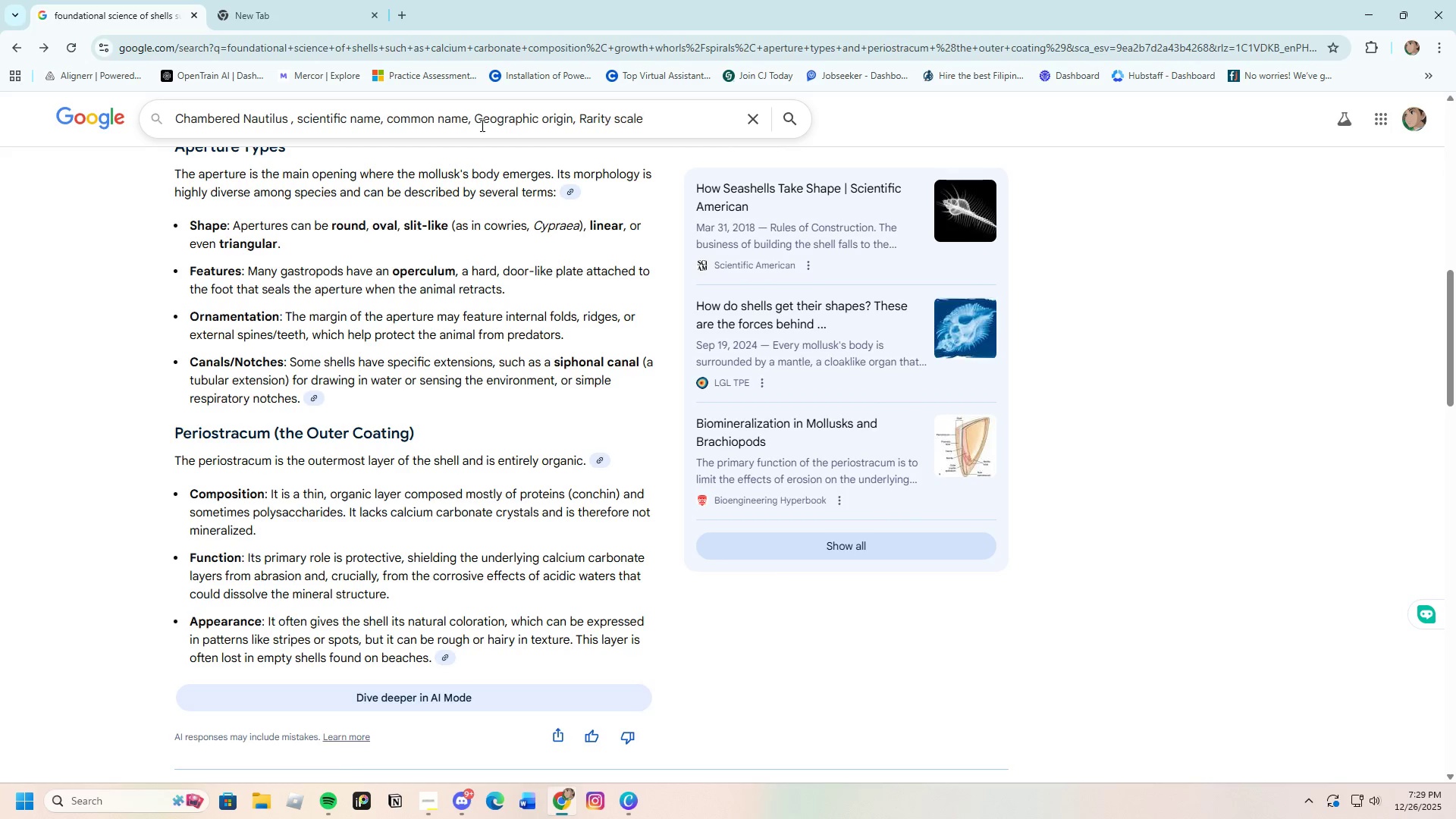 
key(Enter)
 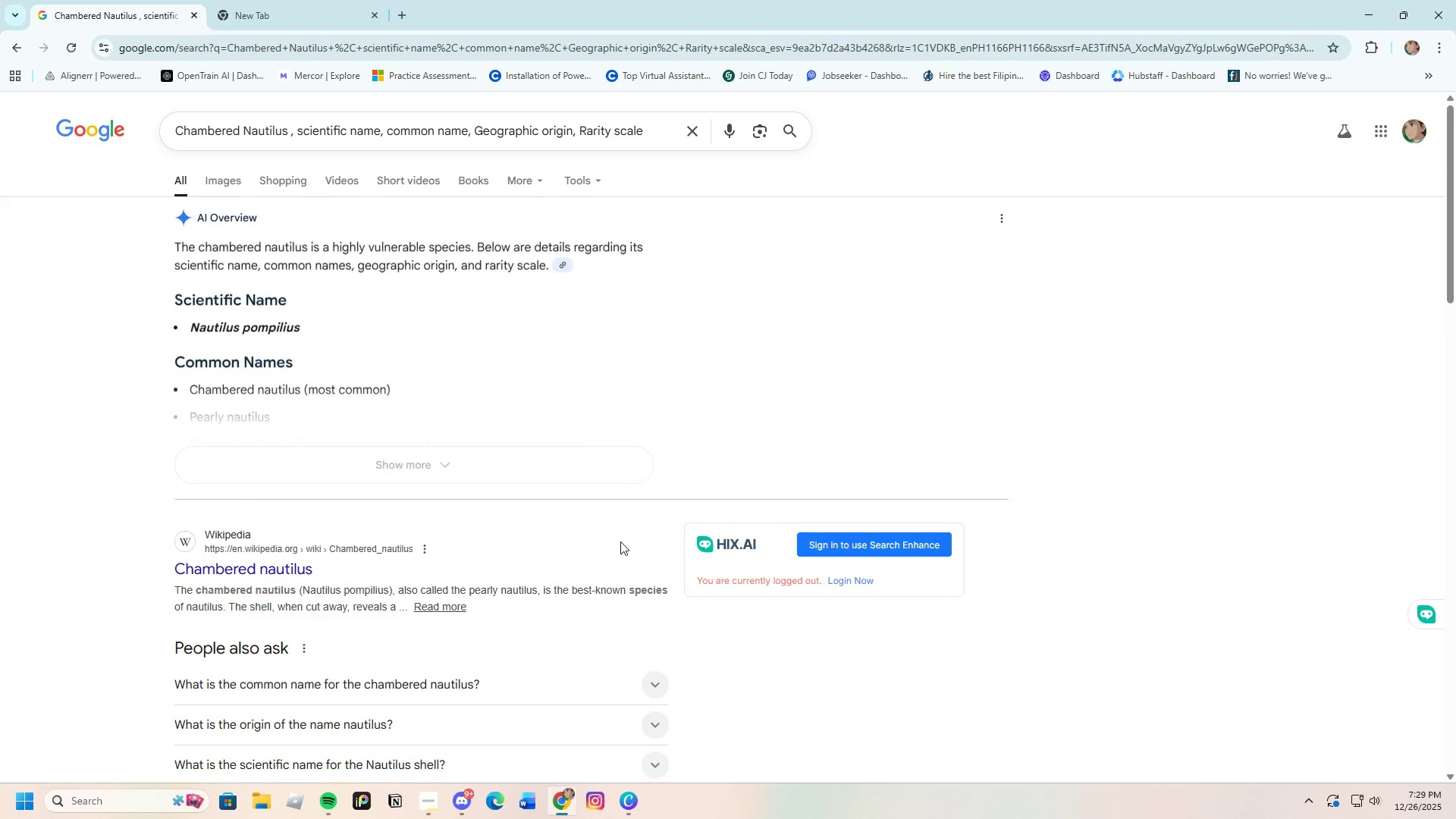 
wait(5.08)
 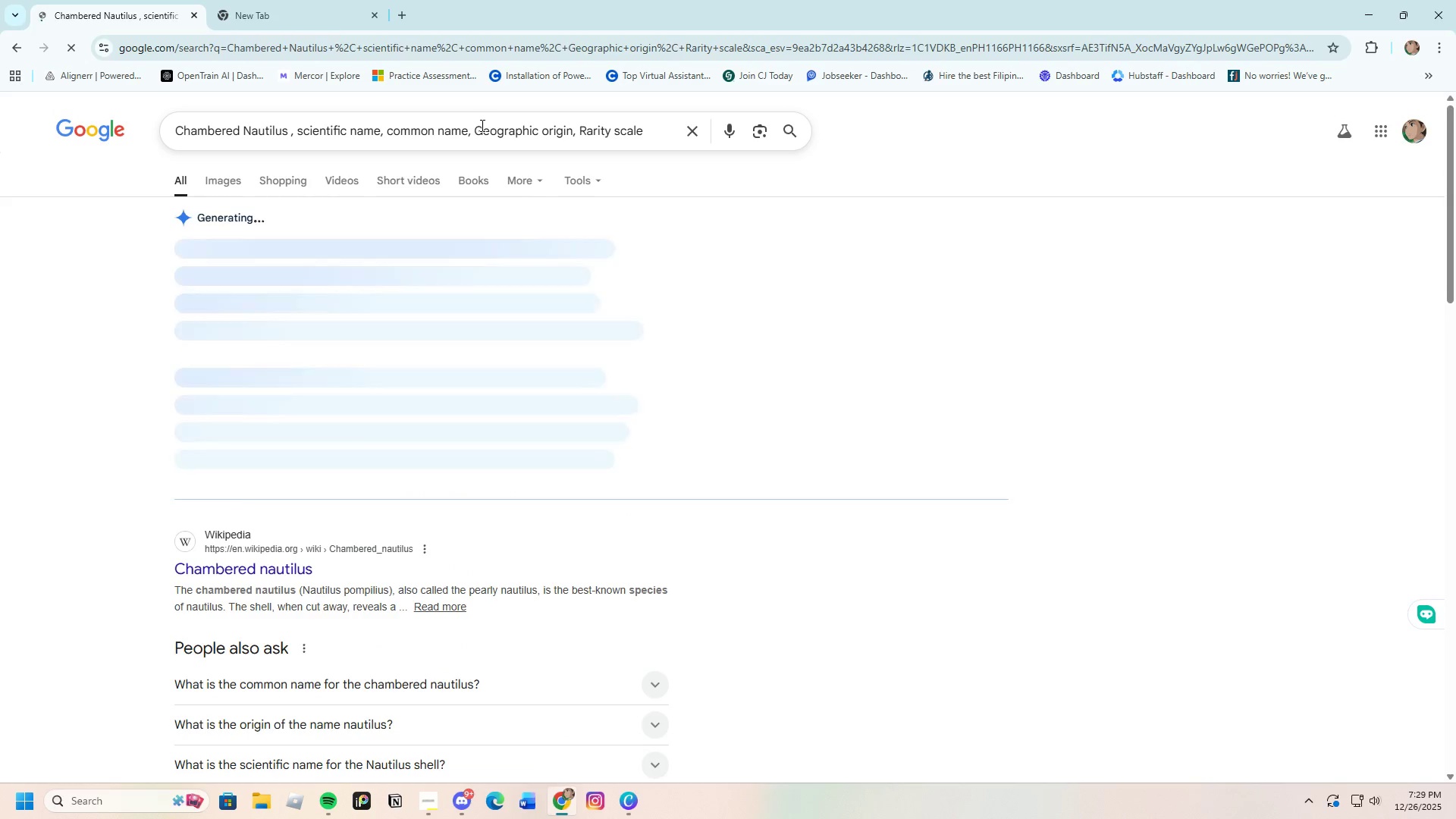 
left_click([391, 468])
 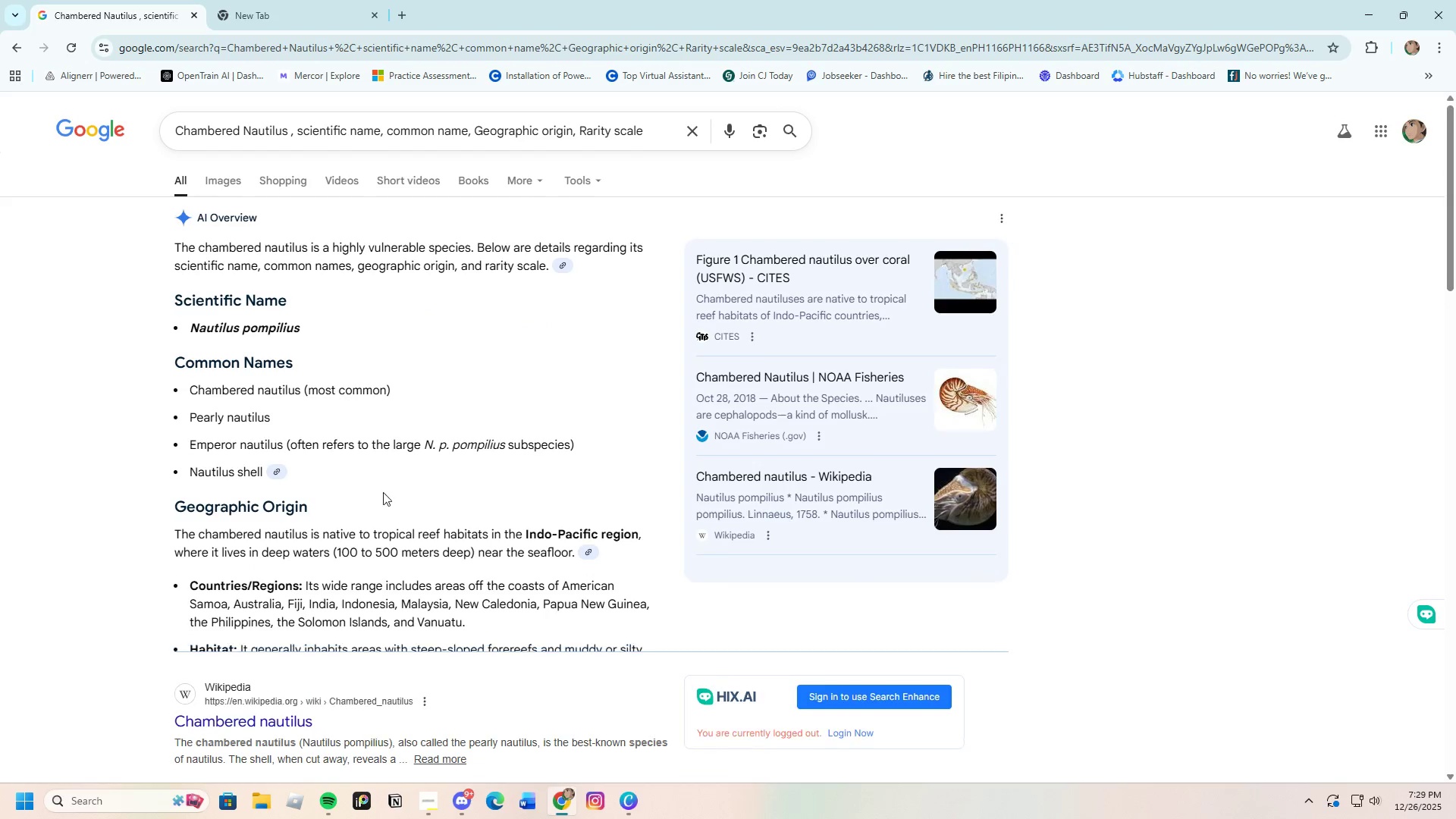 
scroll: coordinate [320, 563], scroll_direction: down, amount: 4.0
 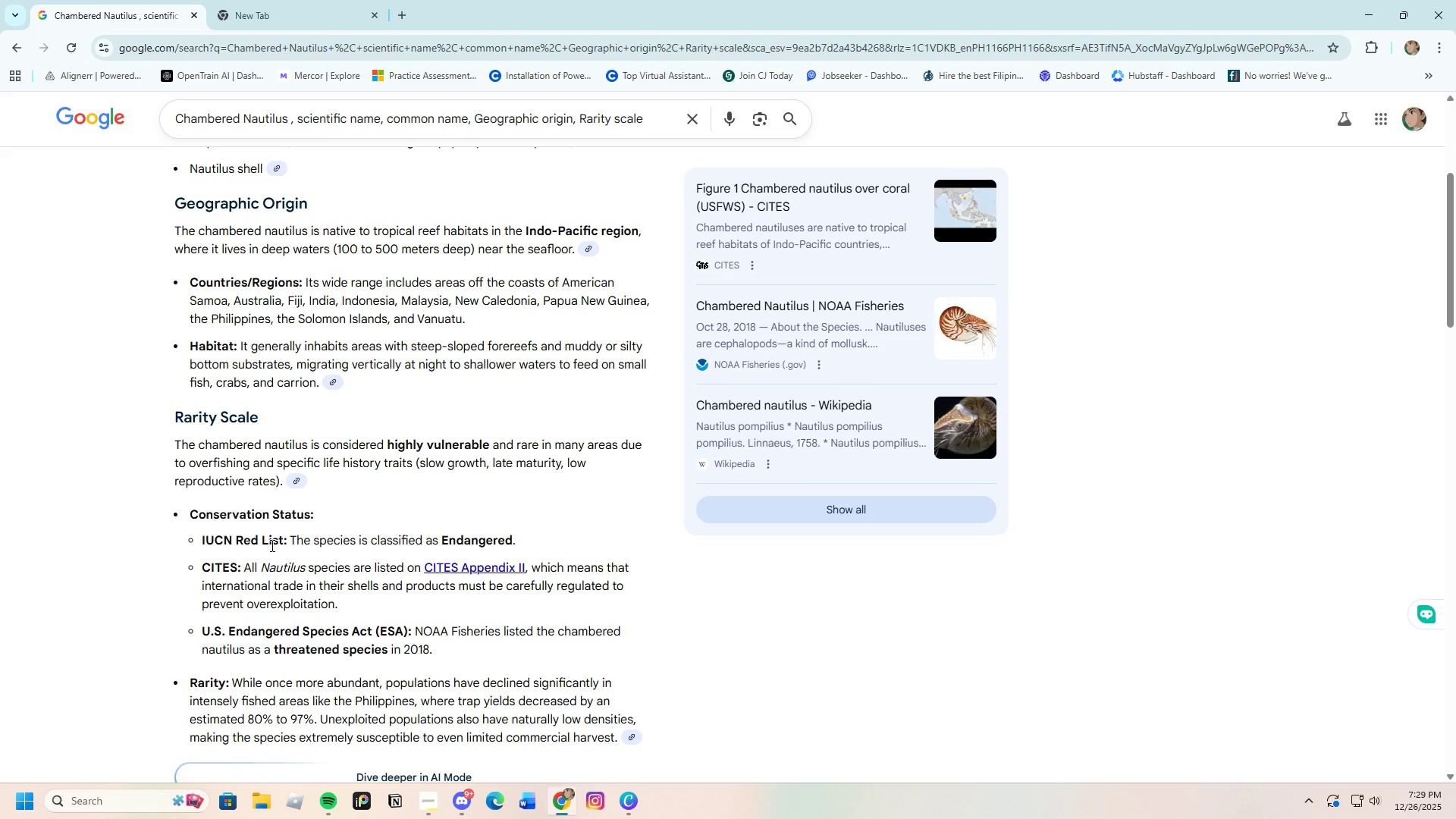 
wait(7.65)
 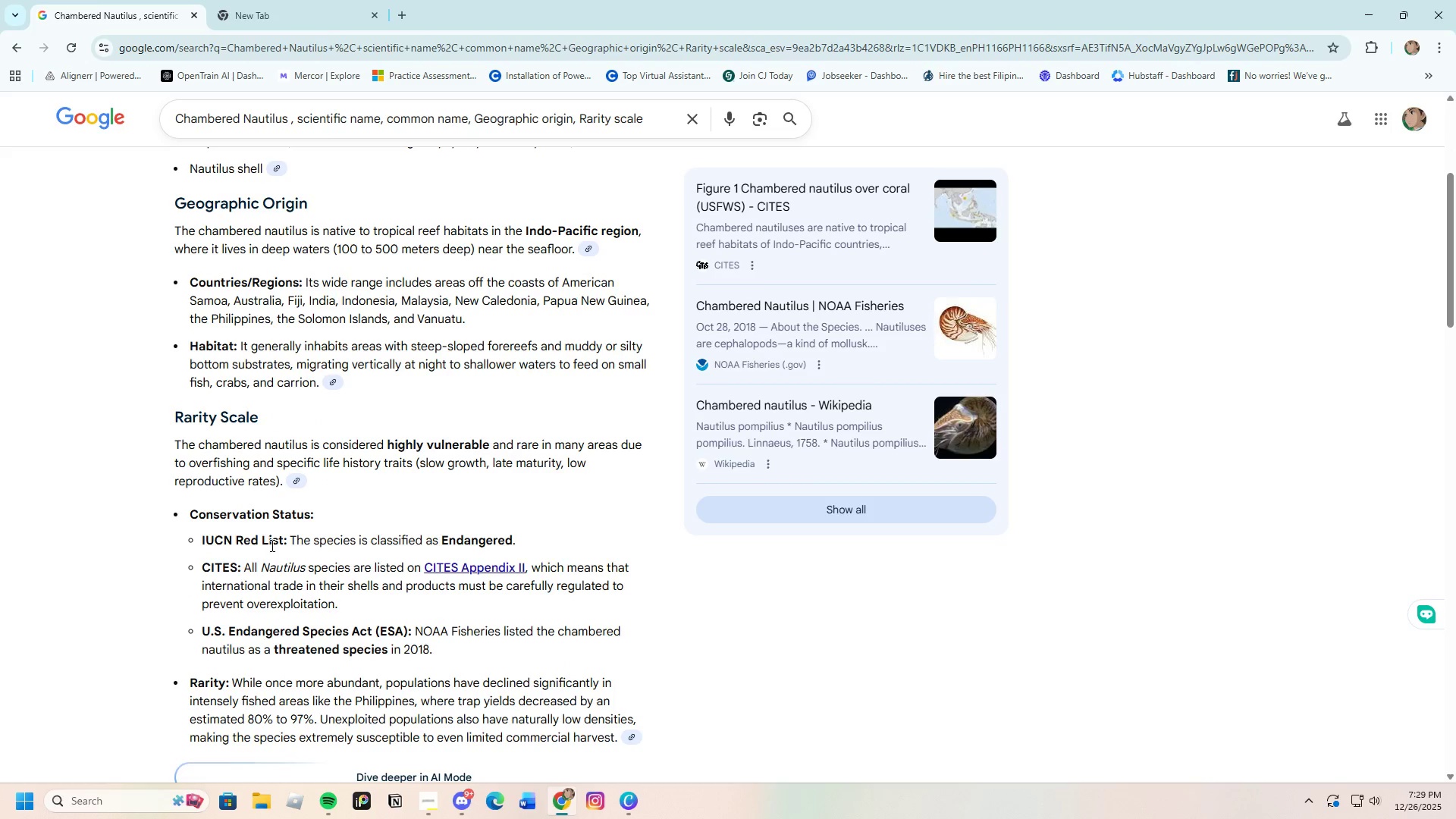 
scroll: coordinate [334, 657], scroll_direction: down, amount: 3.0
 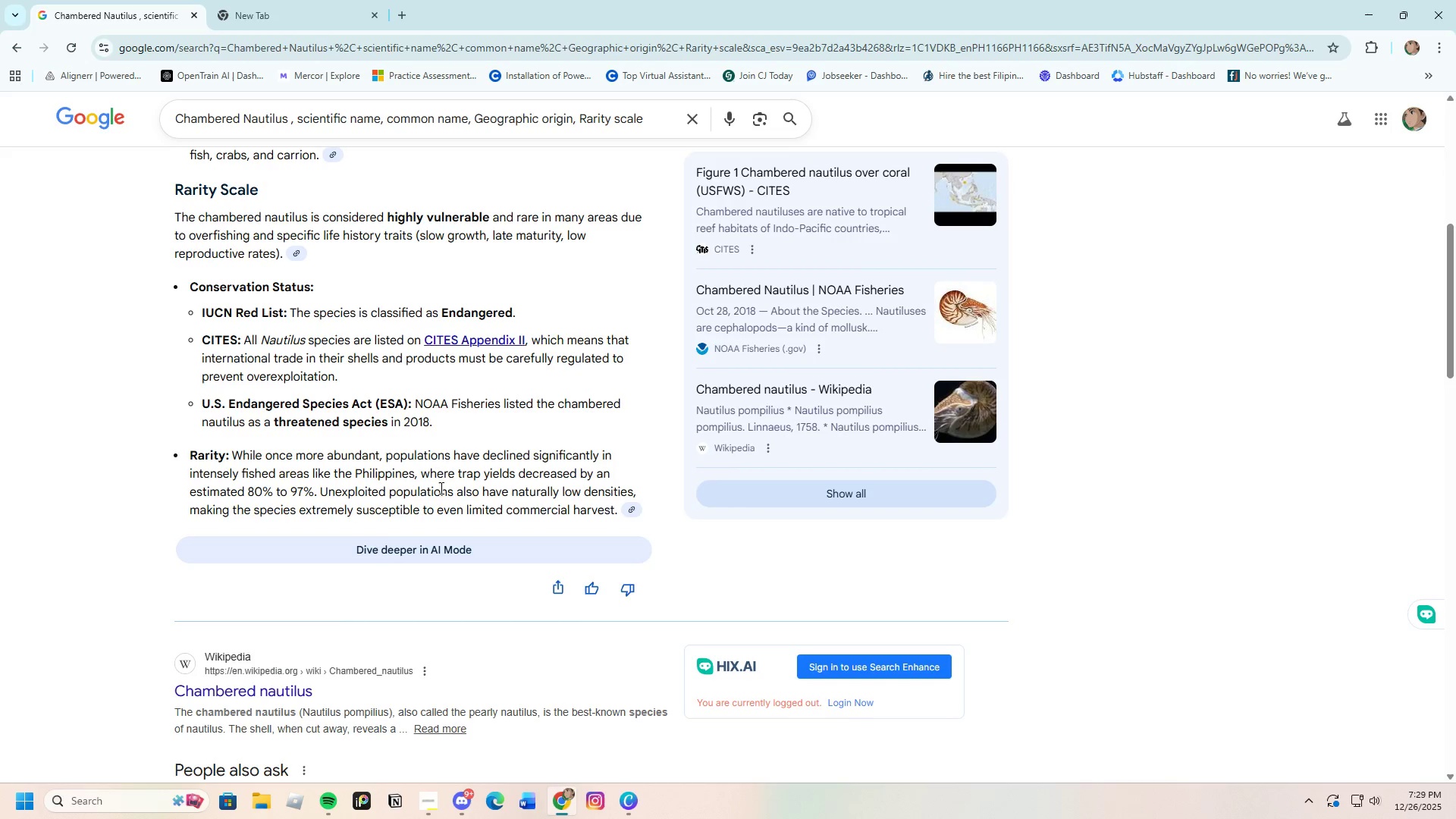 
wait(8.97)
 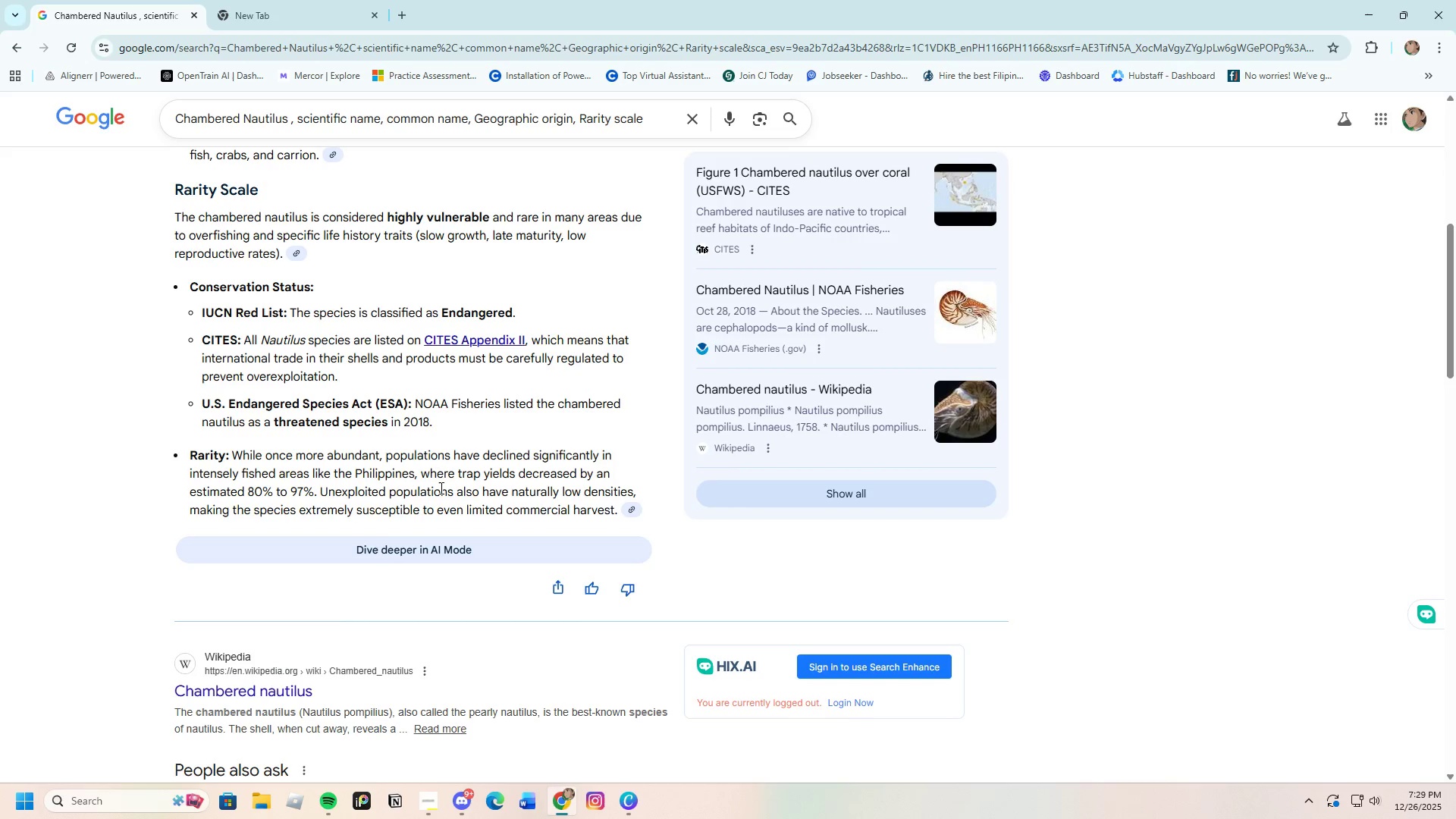 
scroll: coordinate [421, 565], scroll_direction: down, amount: 8.0
 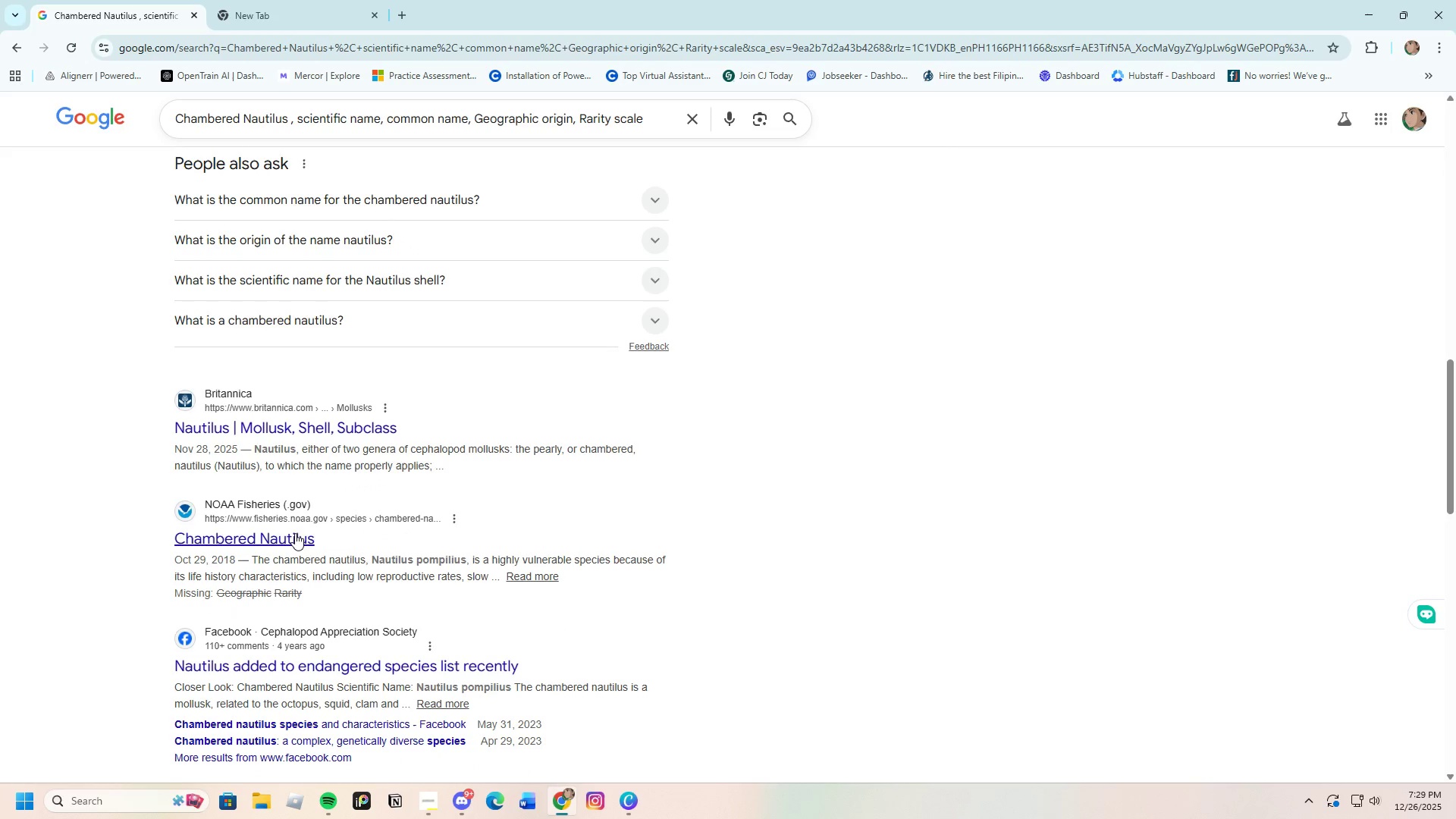 
left_click([291, 533])
 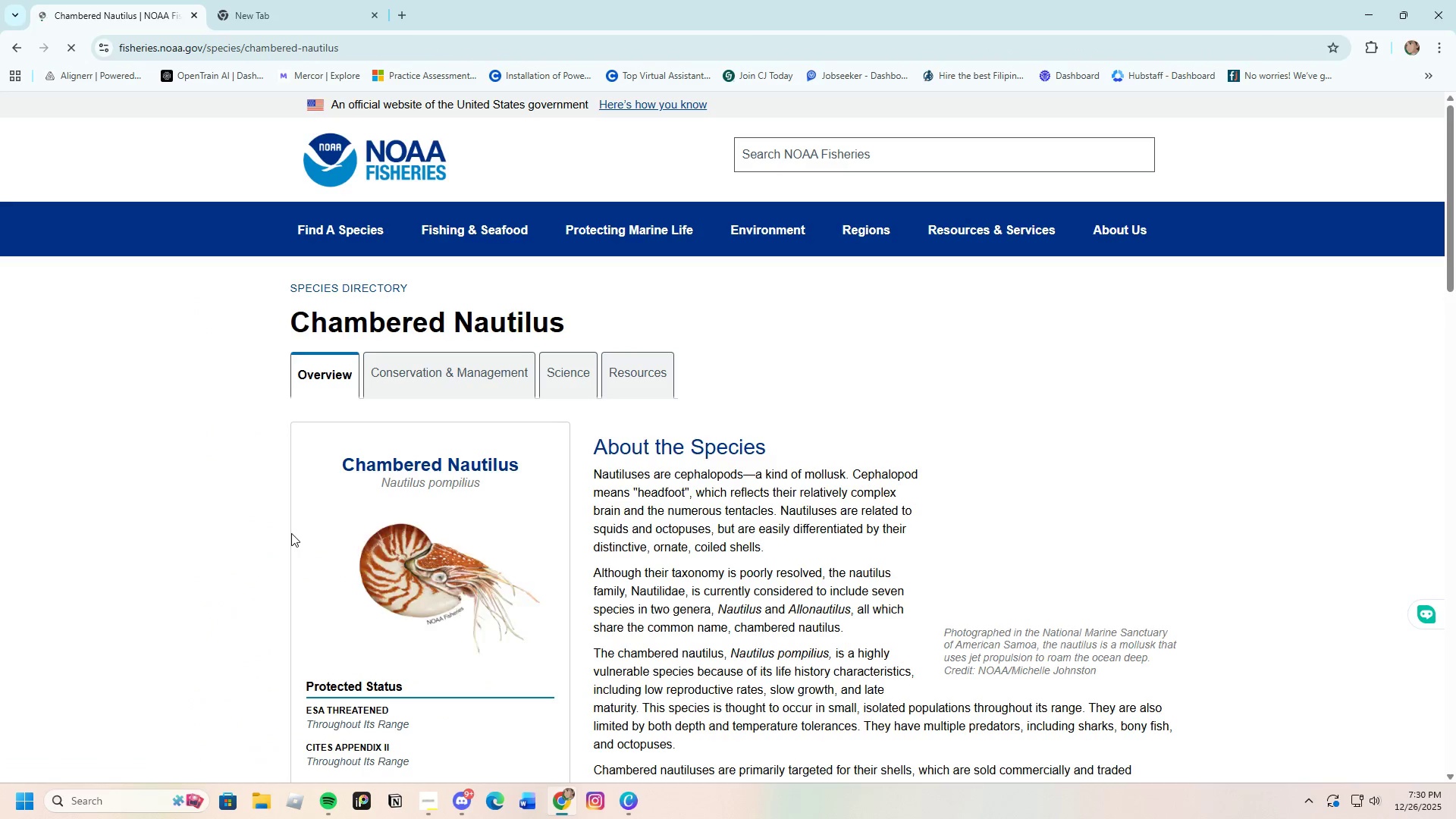 
scroll: coordinate [548, 532], scroll_direction: down, amount: 3.0
 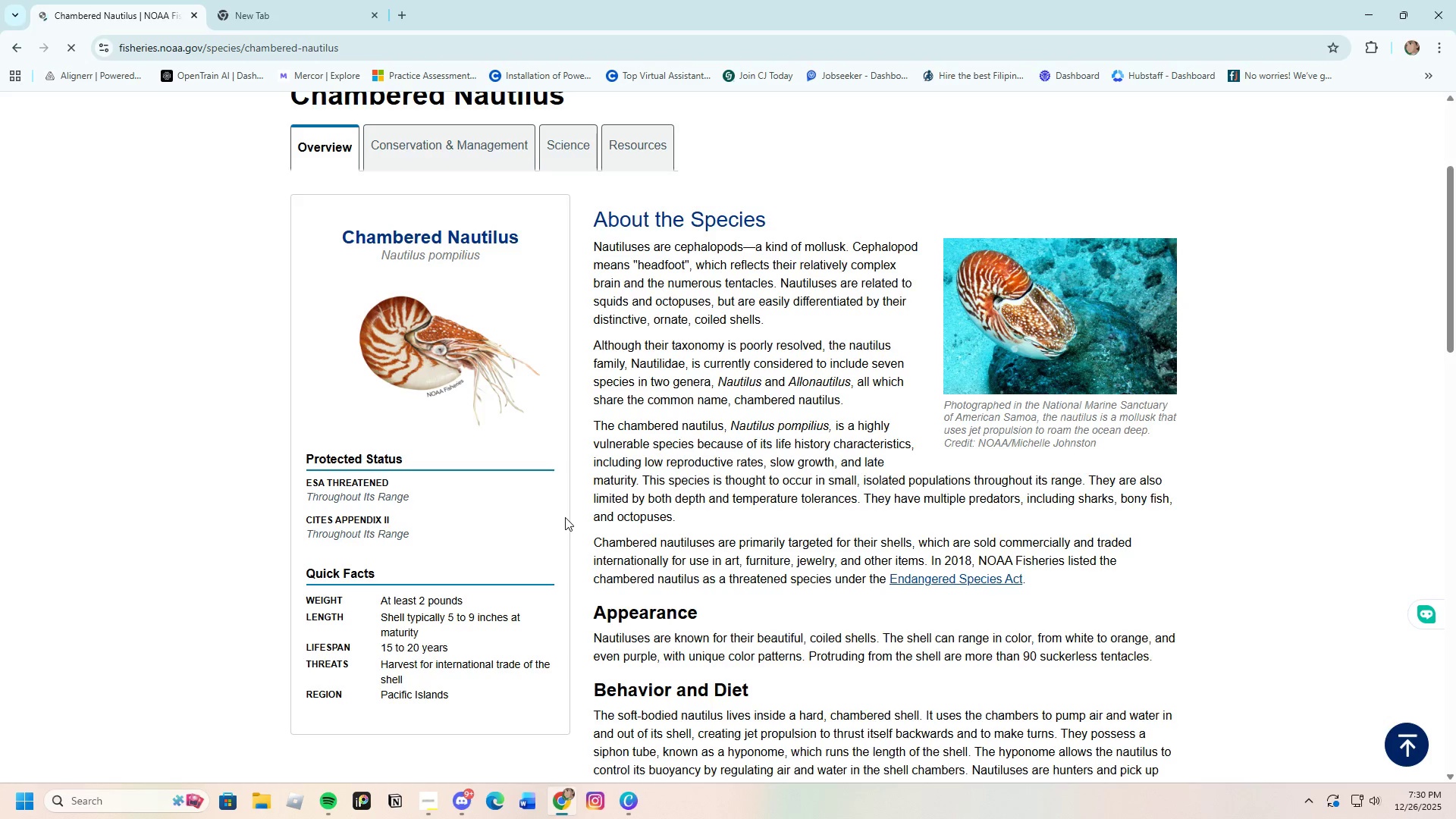 
wait(30.56)
 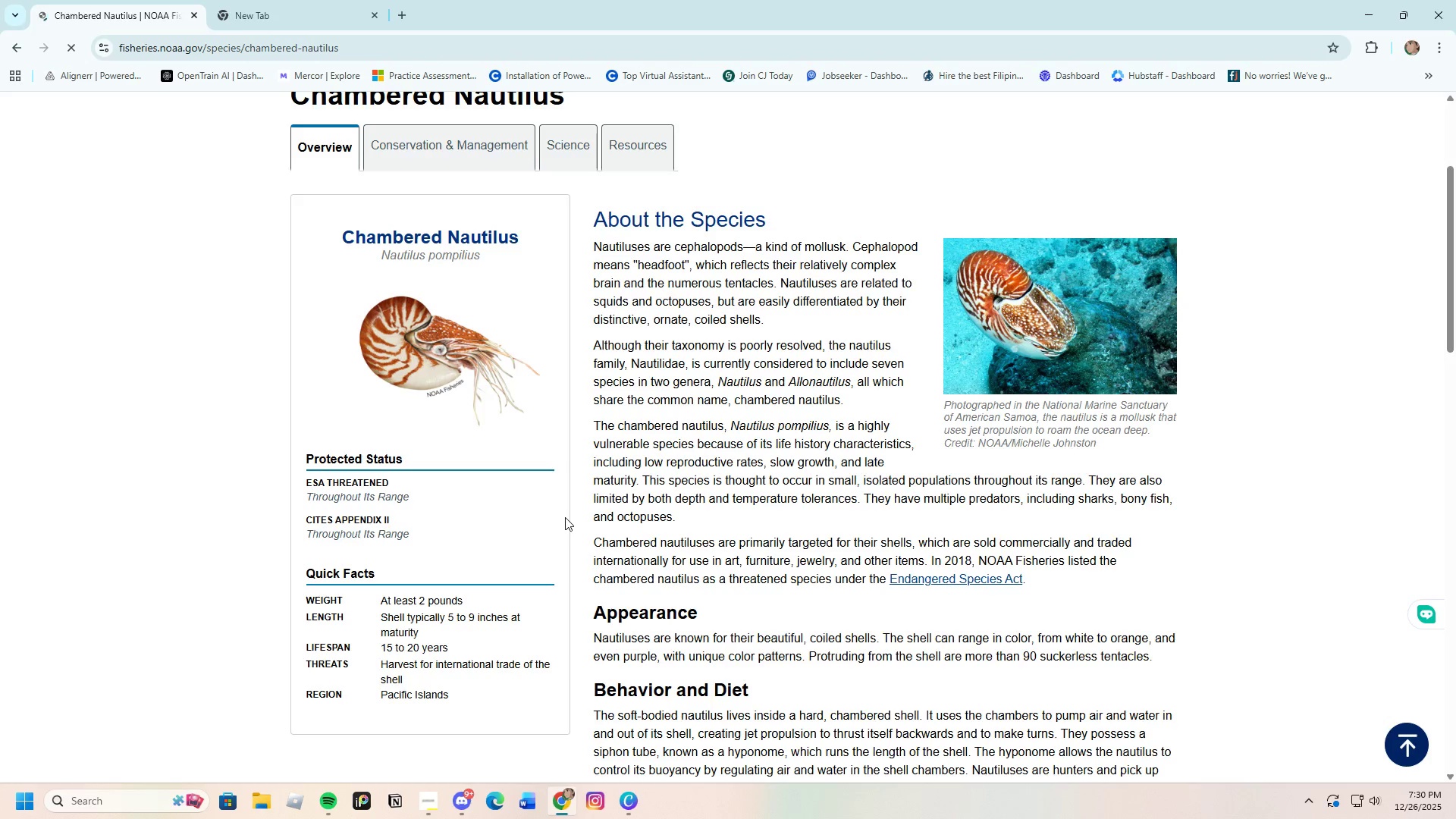 
scroll: coordinate [640, 541], scroll_direction: down, amount: 2.0
 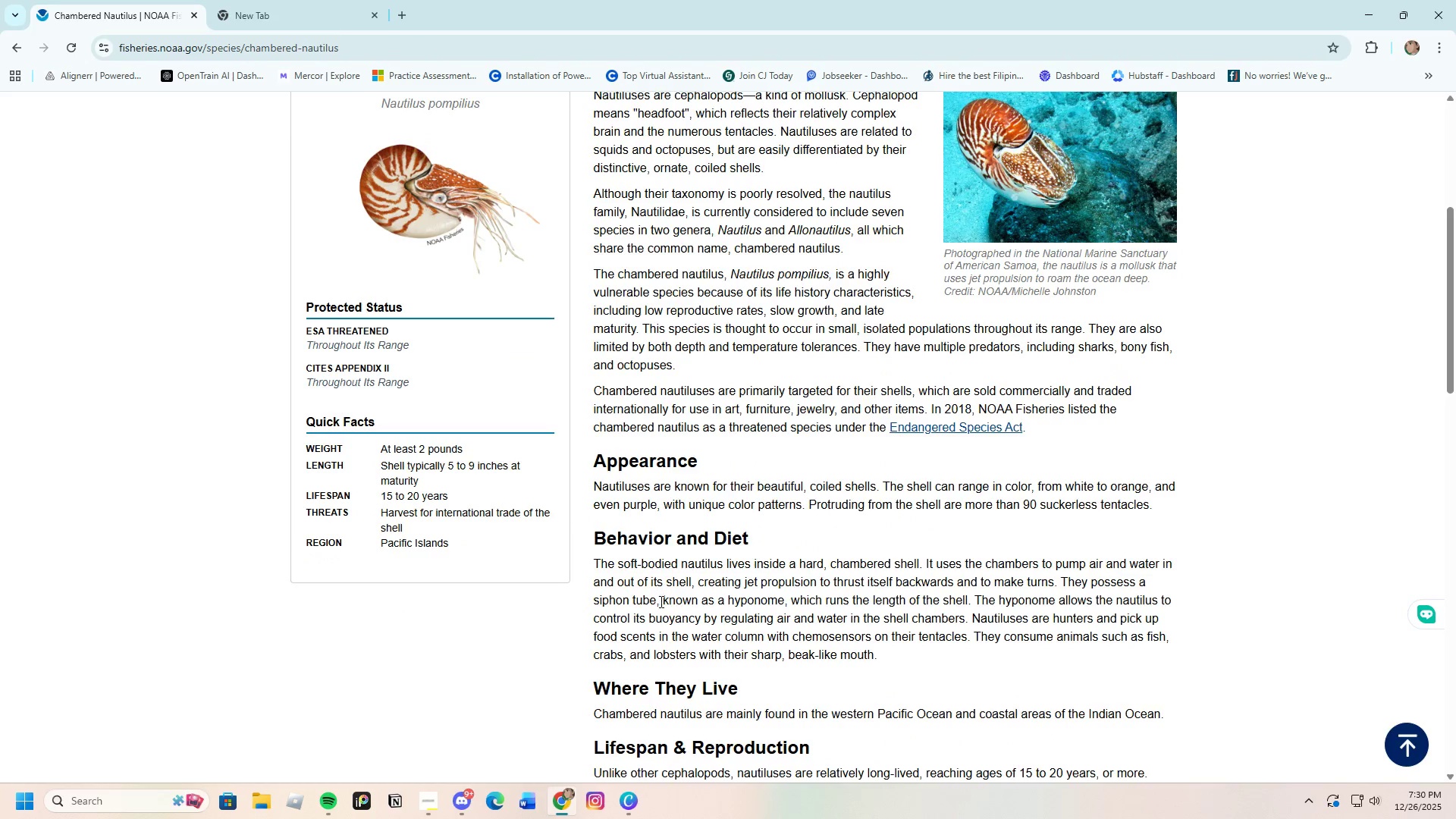 
scroll: coordinate [660, 602], scroll_direction: up, amount: 1.0
 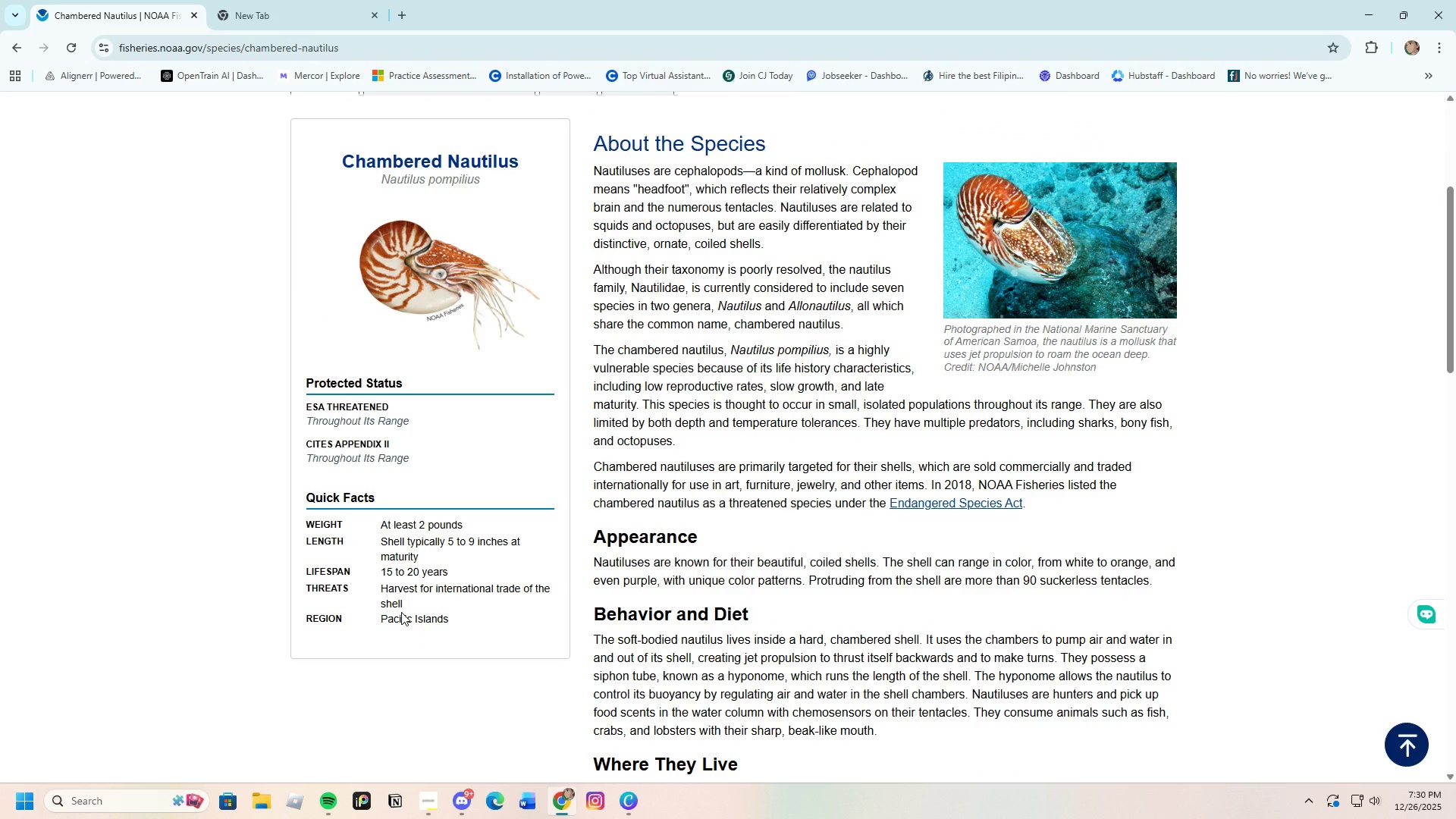 
wait(10.04)
 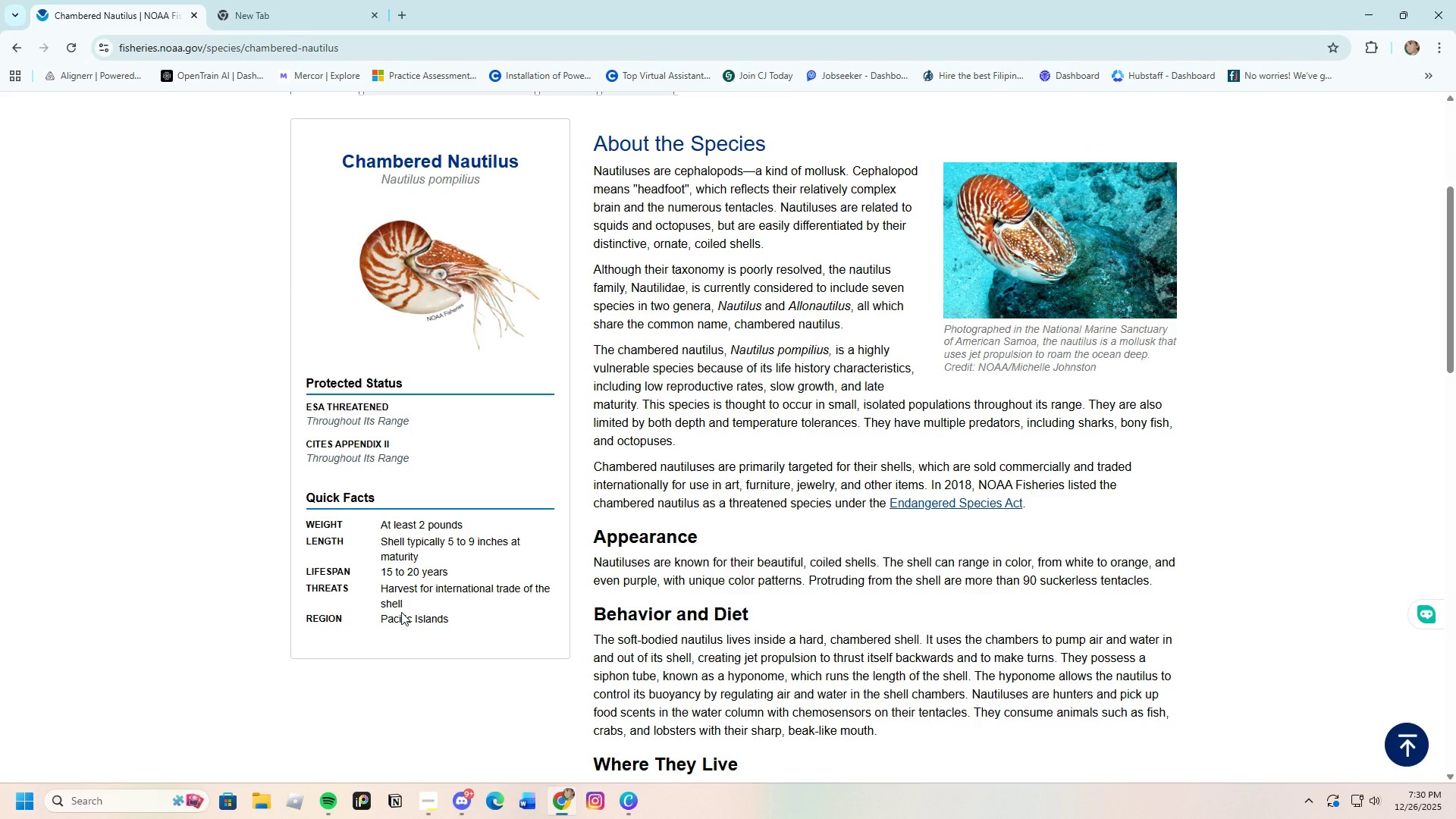 
scroll: coordinate [782, 634], scroll_direction: down, amount: 15.0
 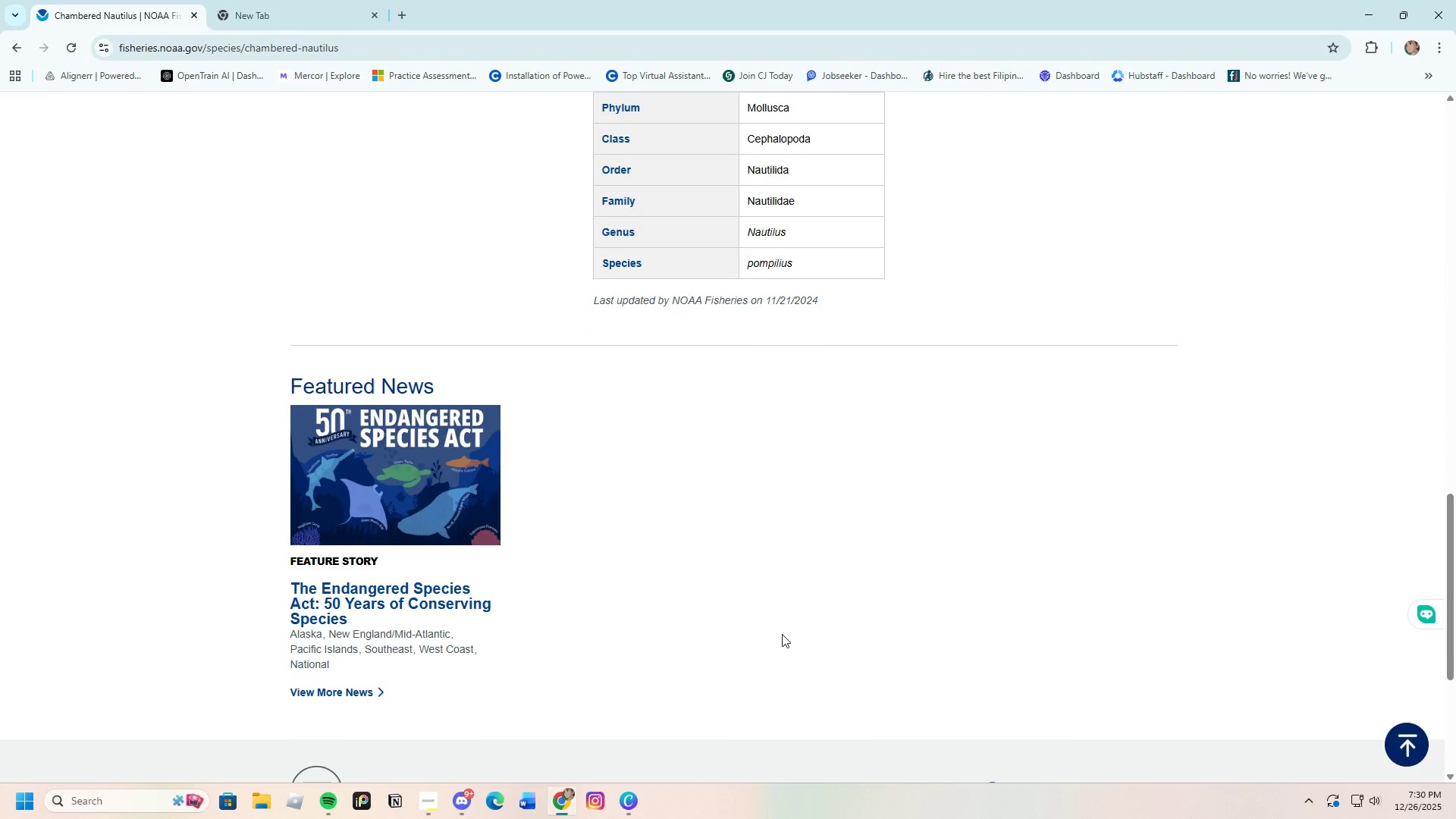 
scroll: coordinate [782, 634], scroll_direction: none, amount: 0.0
 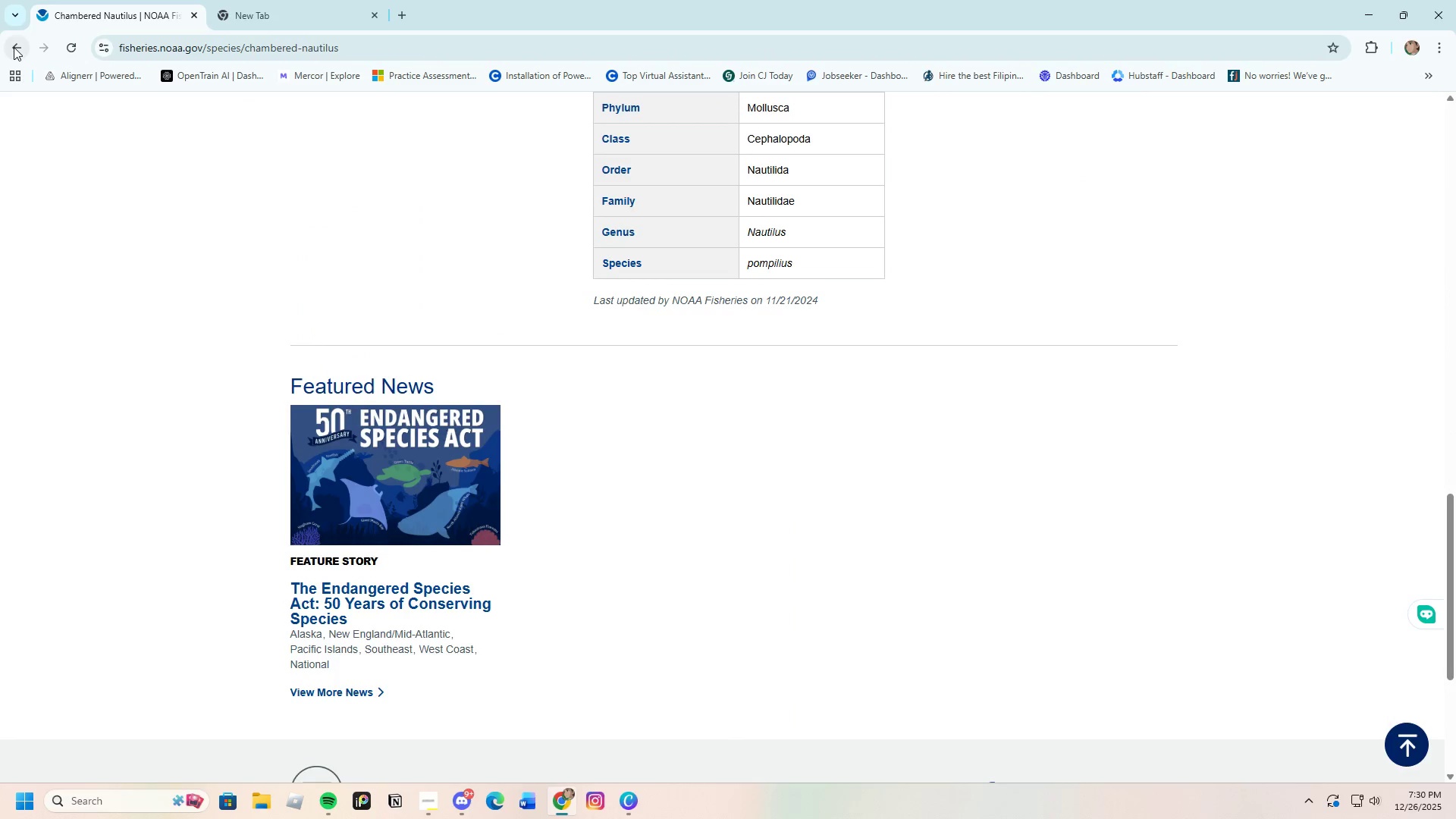 
left_click([14, 47])
 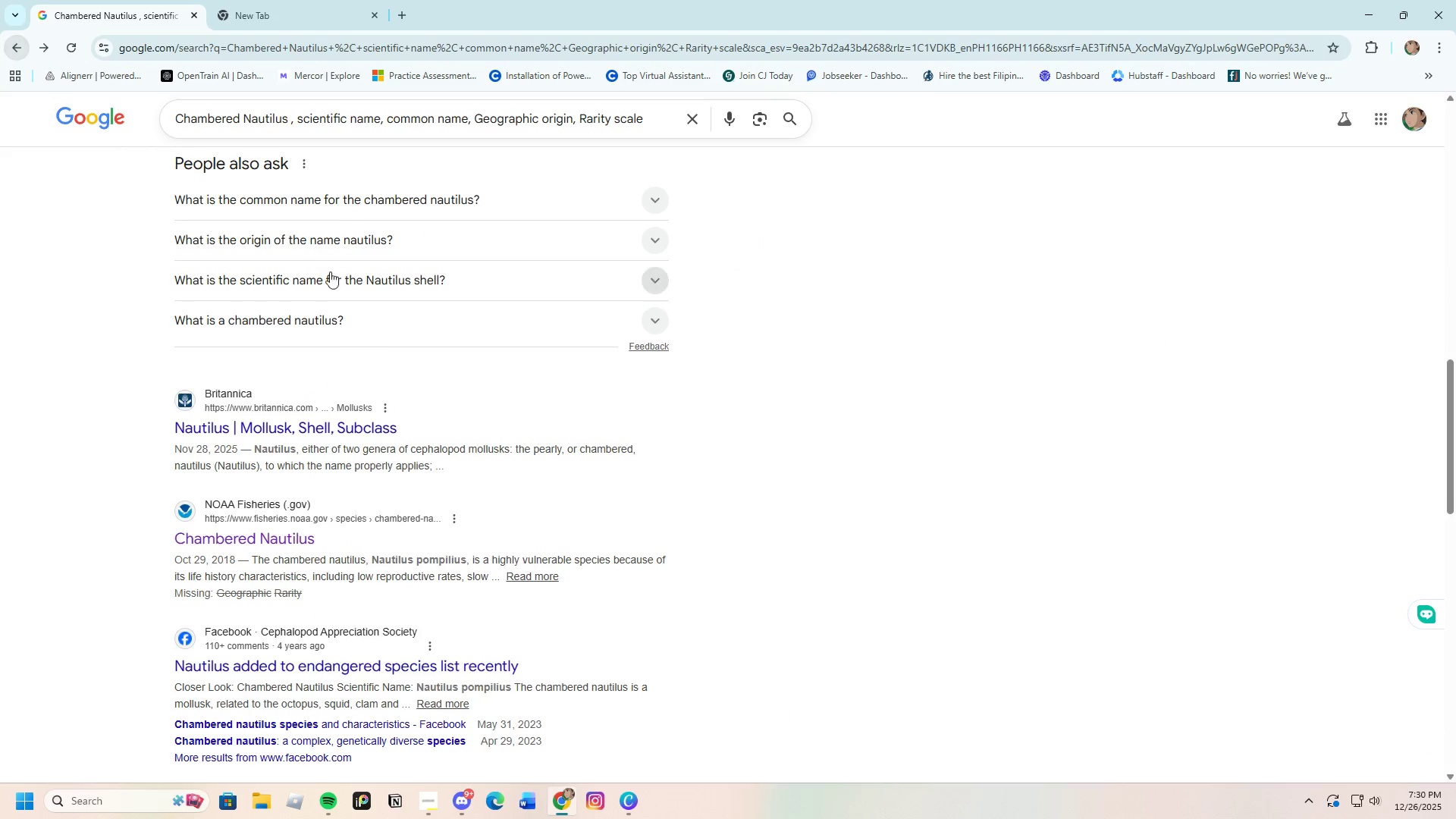 
scroll: coordinate [343, 291], scroll_direction: up, amount: 18.0
 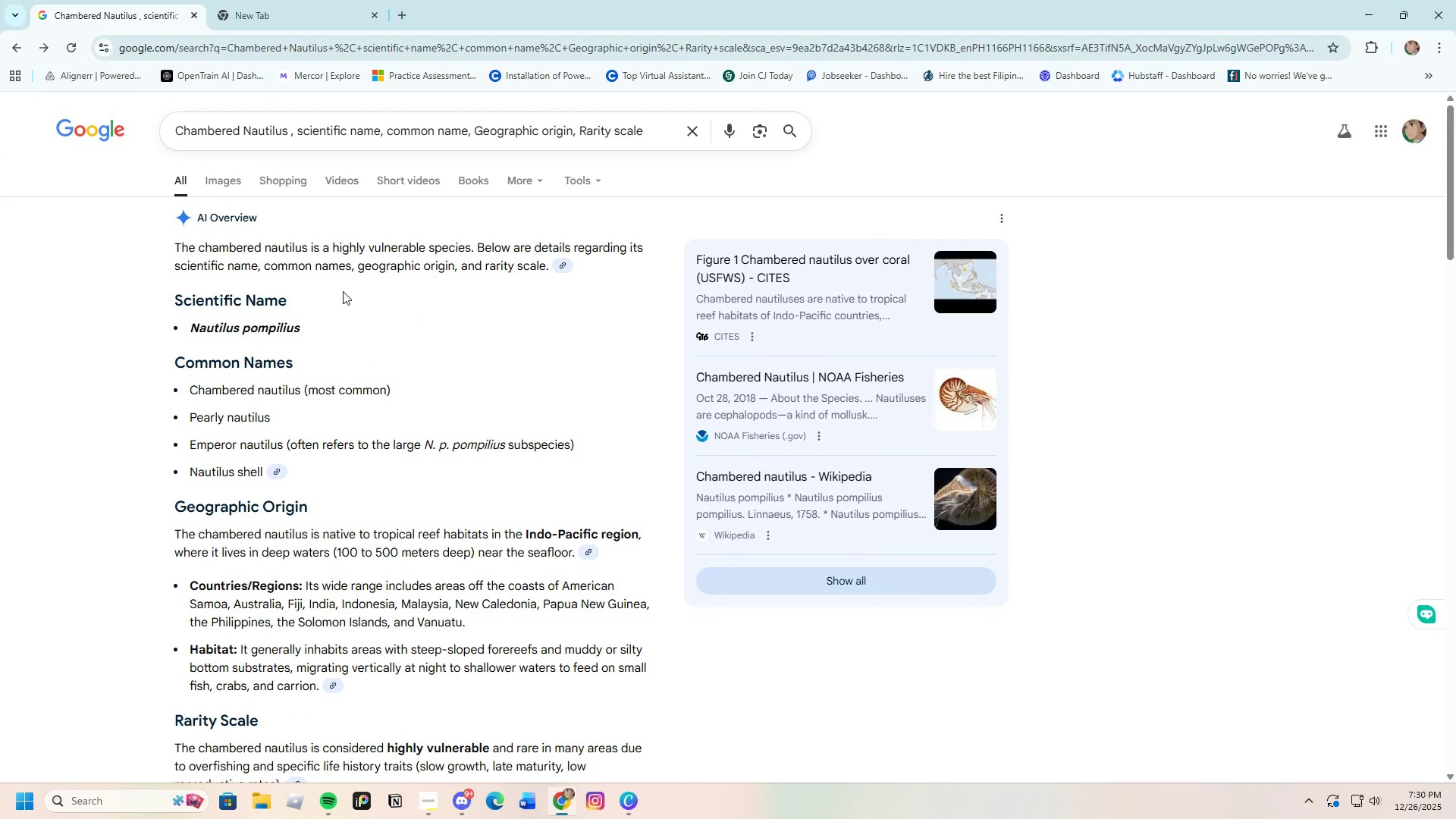 
left_click([319, 16])
 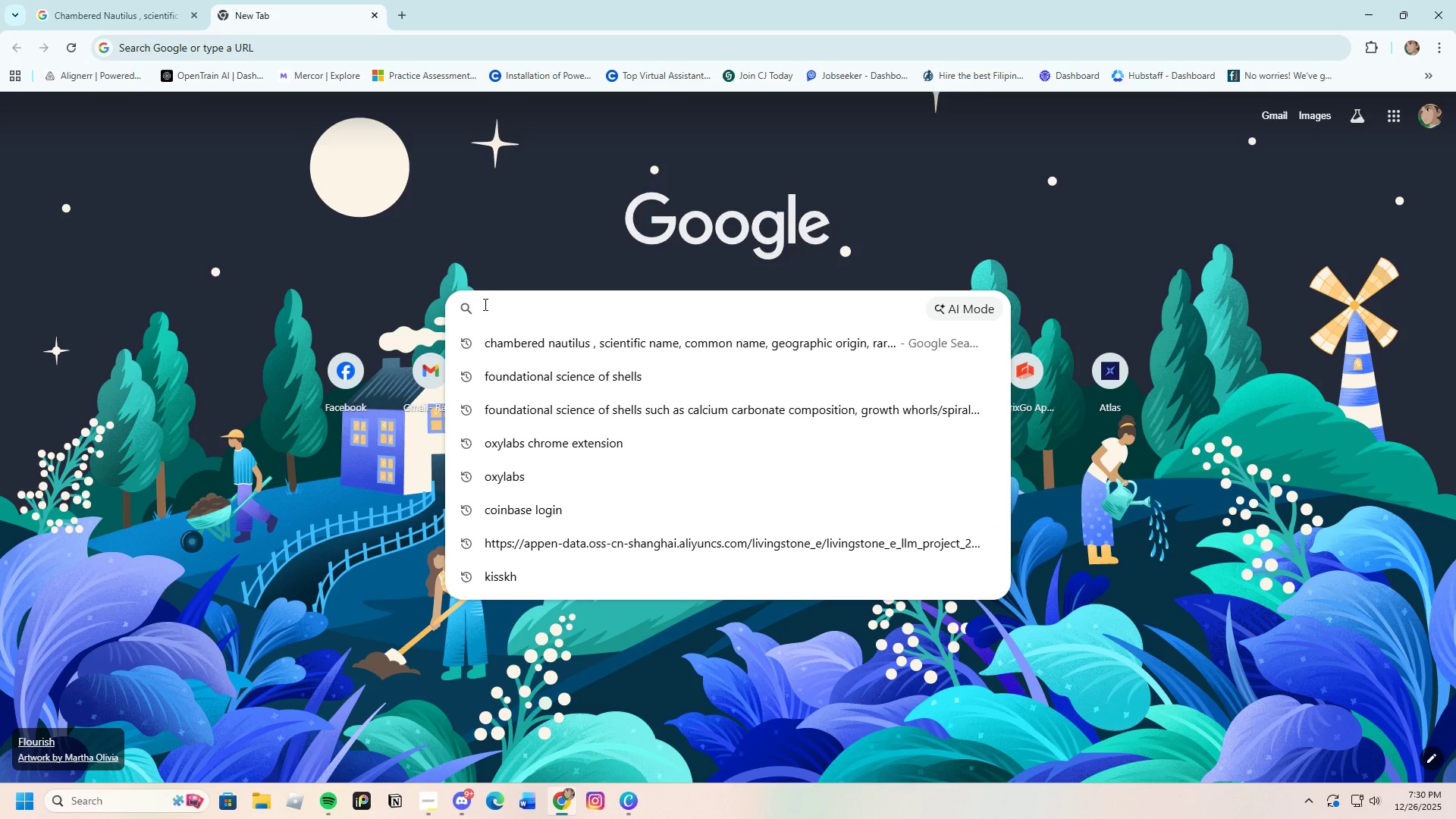 
type(types of shells)
 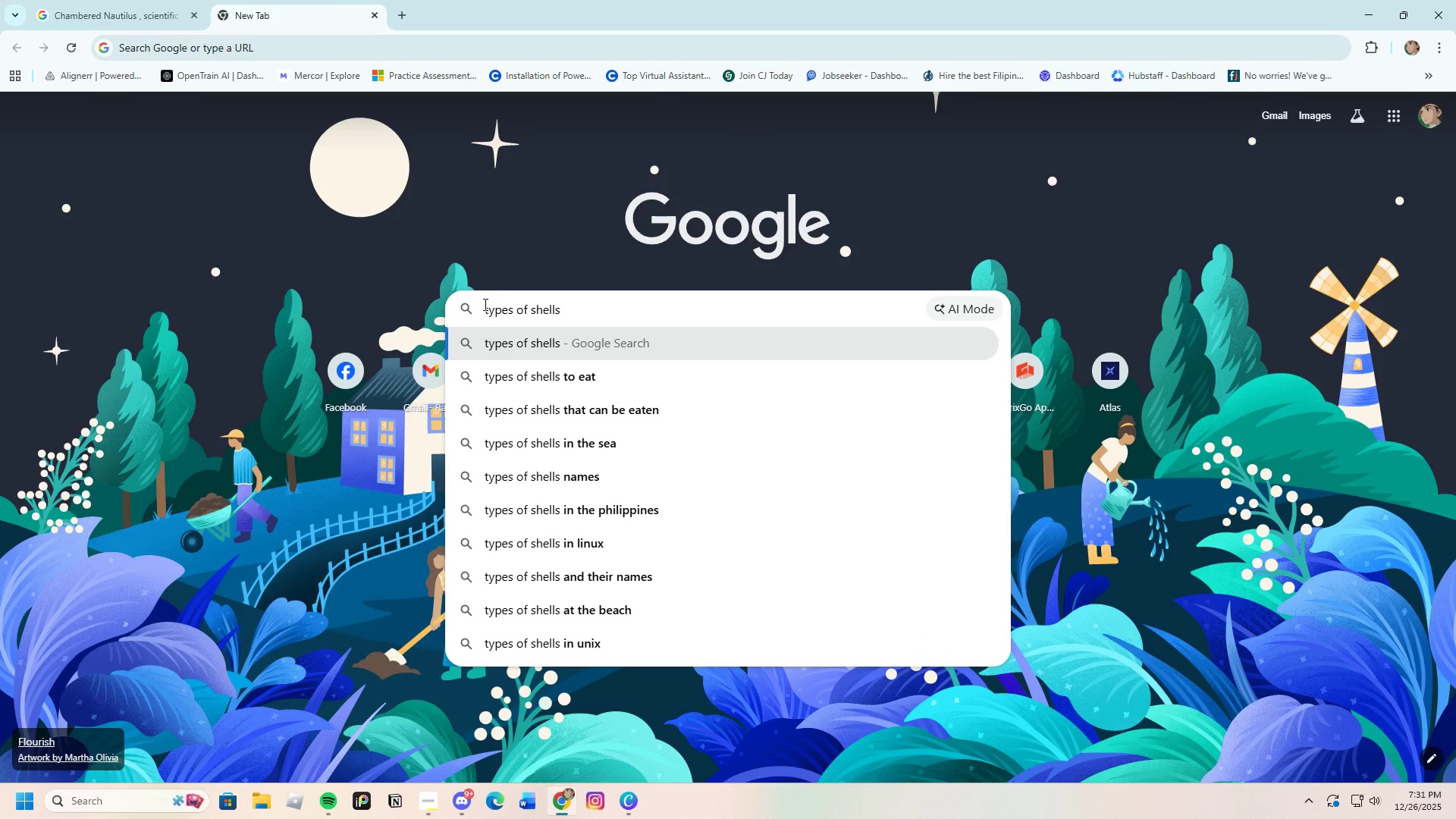 
key(Enter)
 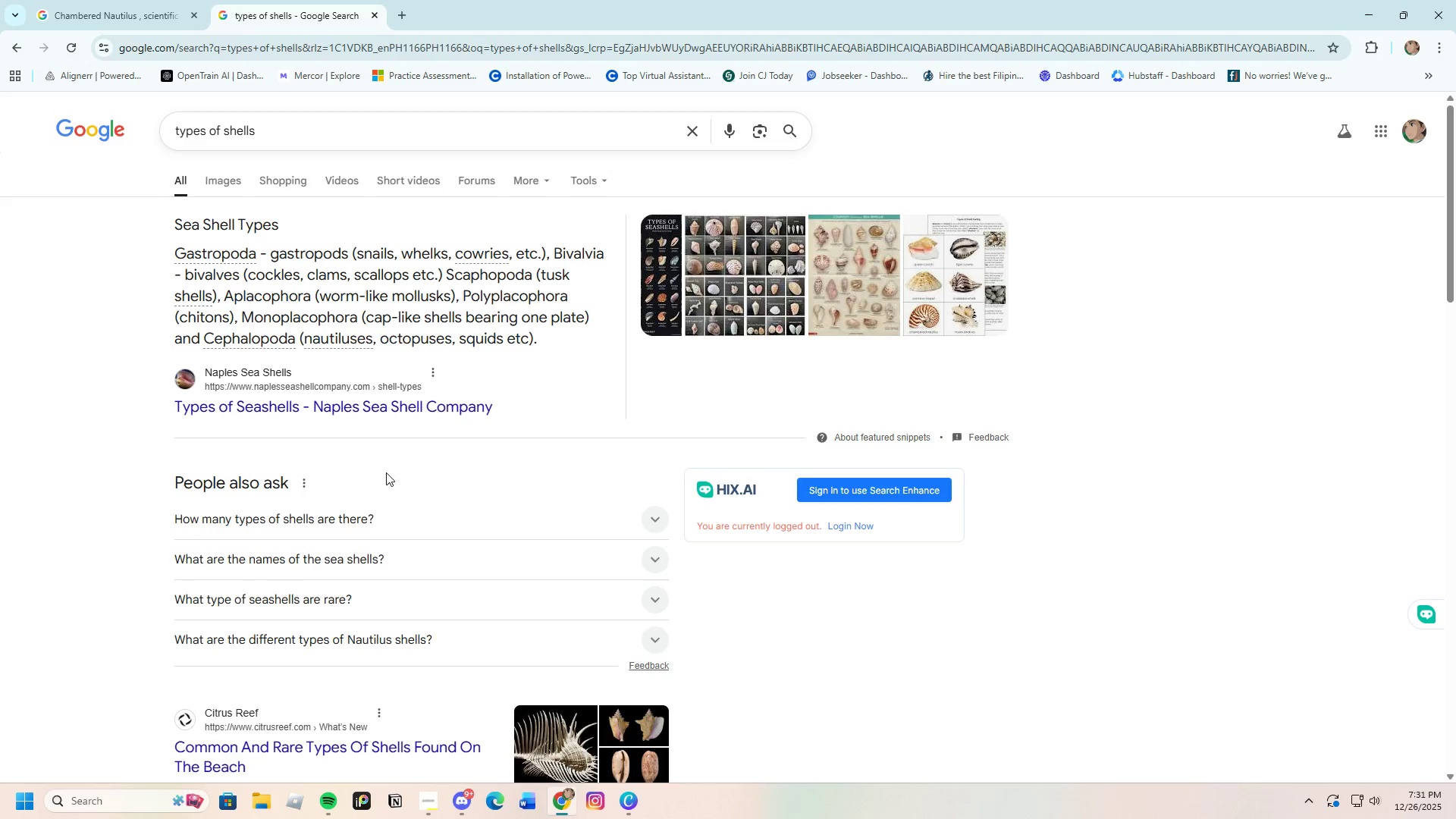 
left_click([397, 403])
 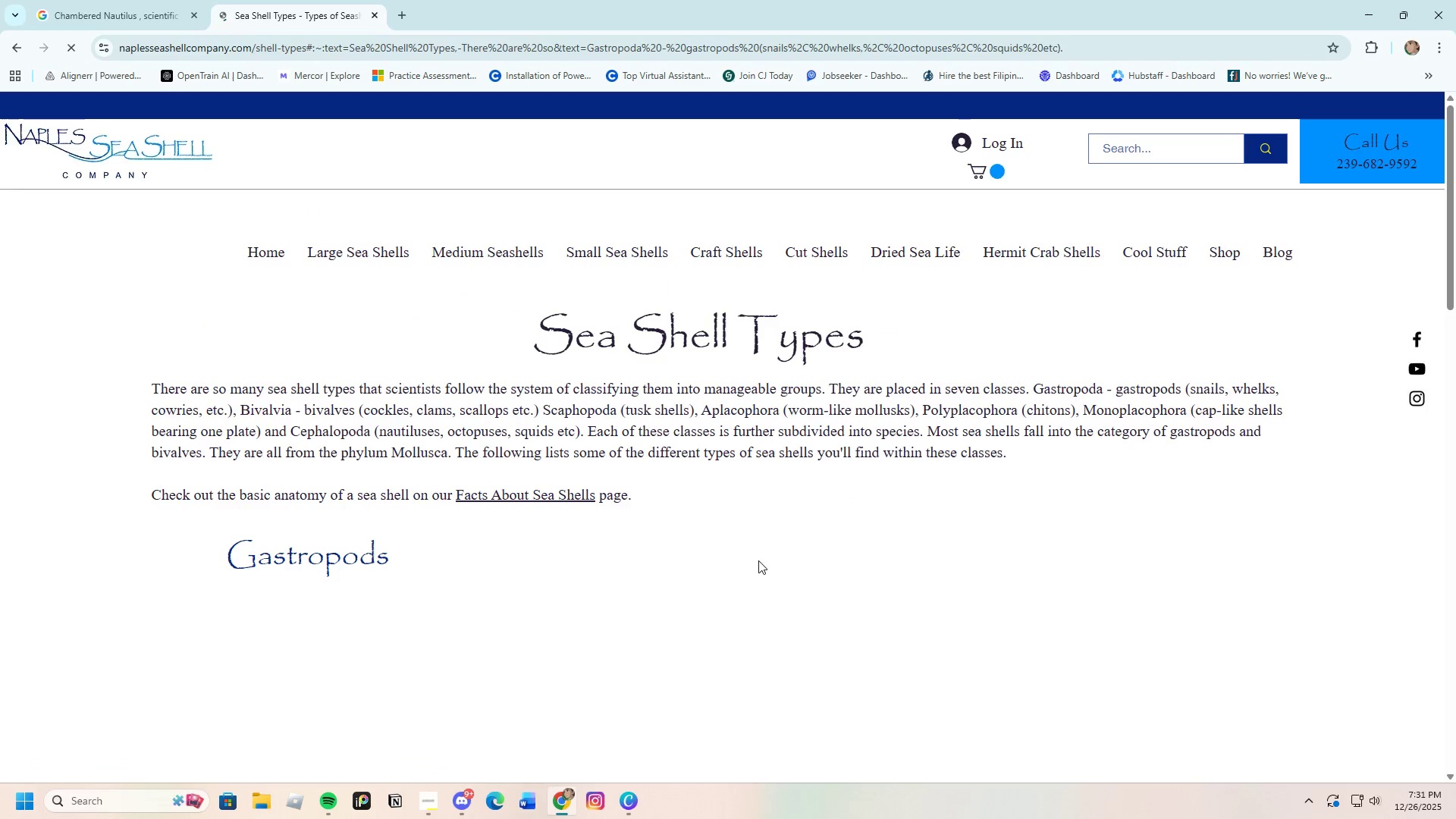 
scroll: coordinate [774, 632], scroll_direction: down, amount: 22.0
 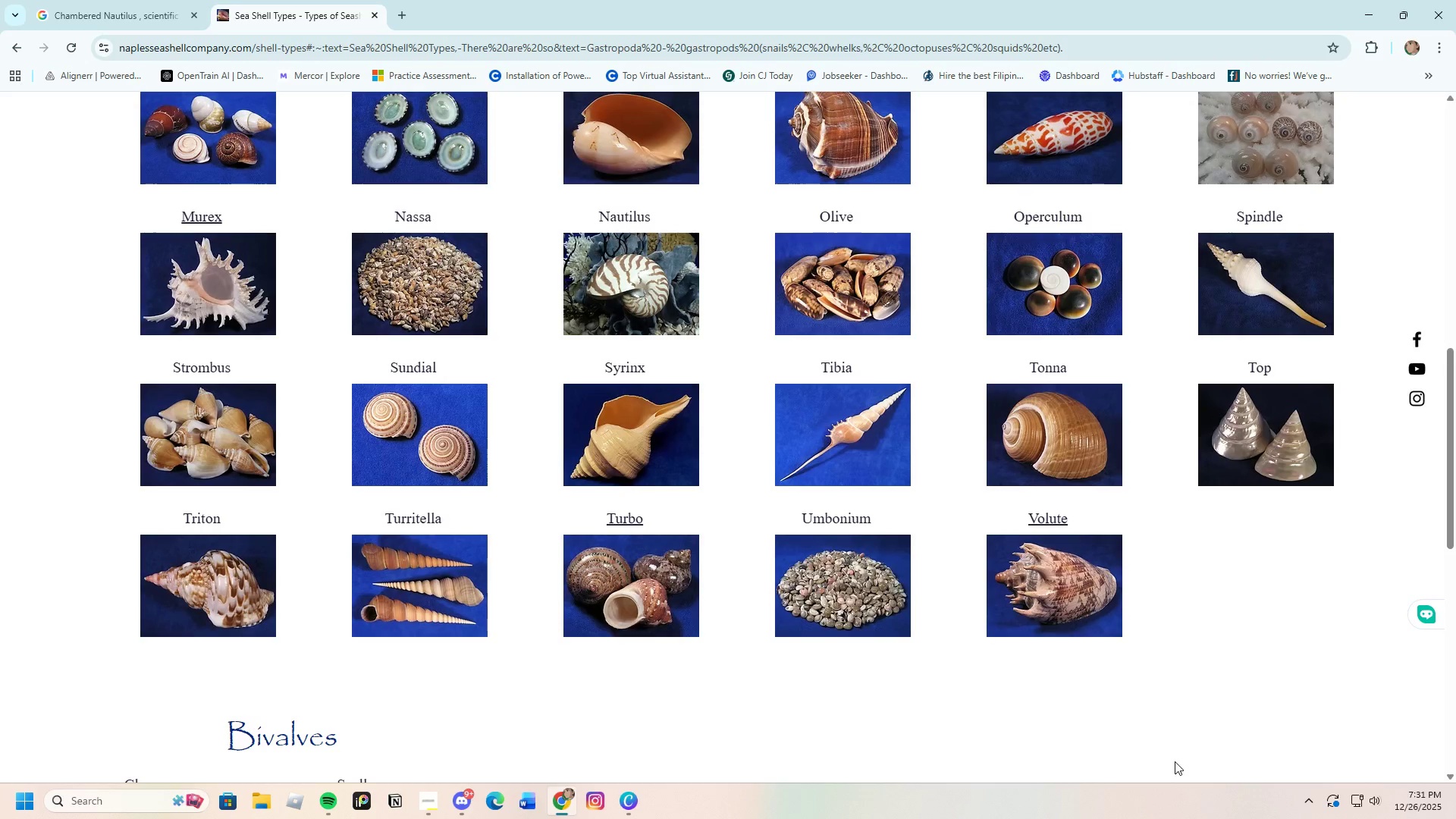 
scroll: coordinate [1169, 747], scroll_direction: up, amount: 4.0
 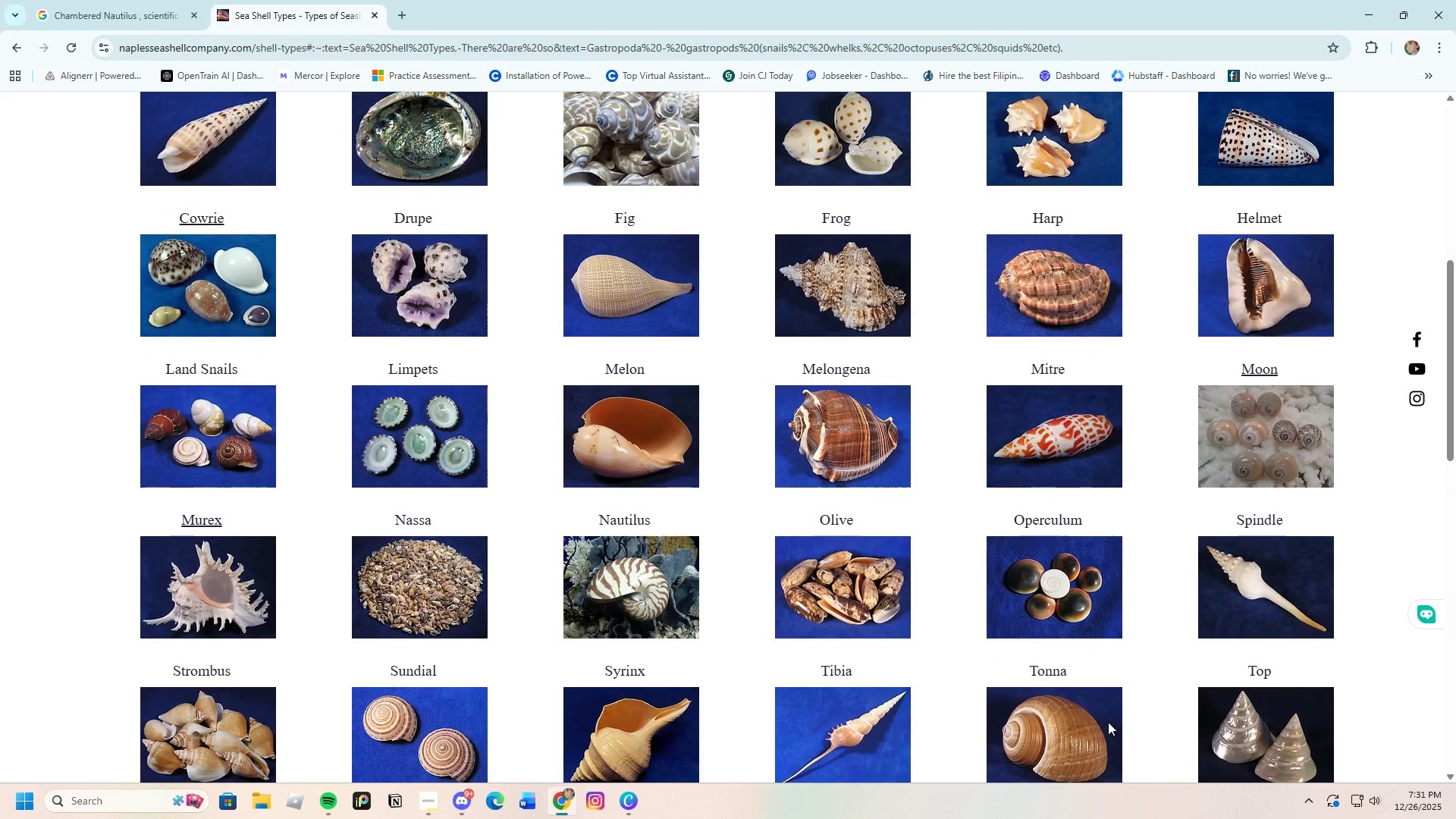 
wait(26.61)
 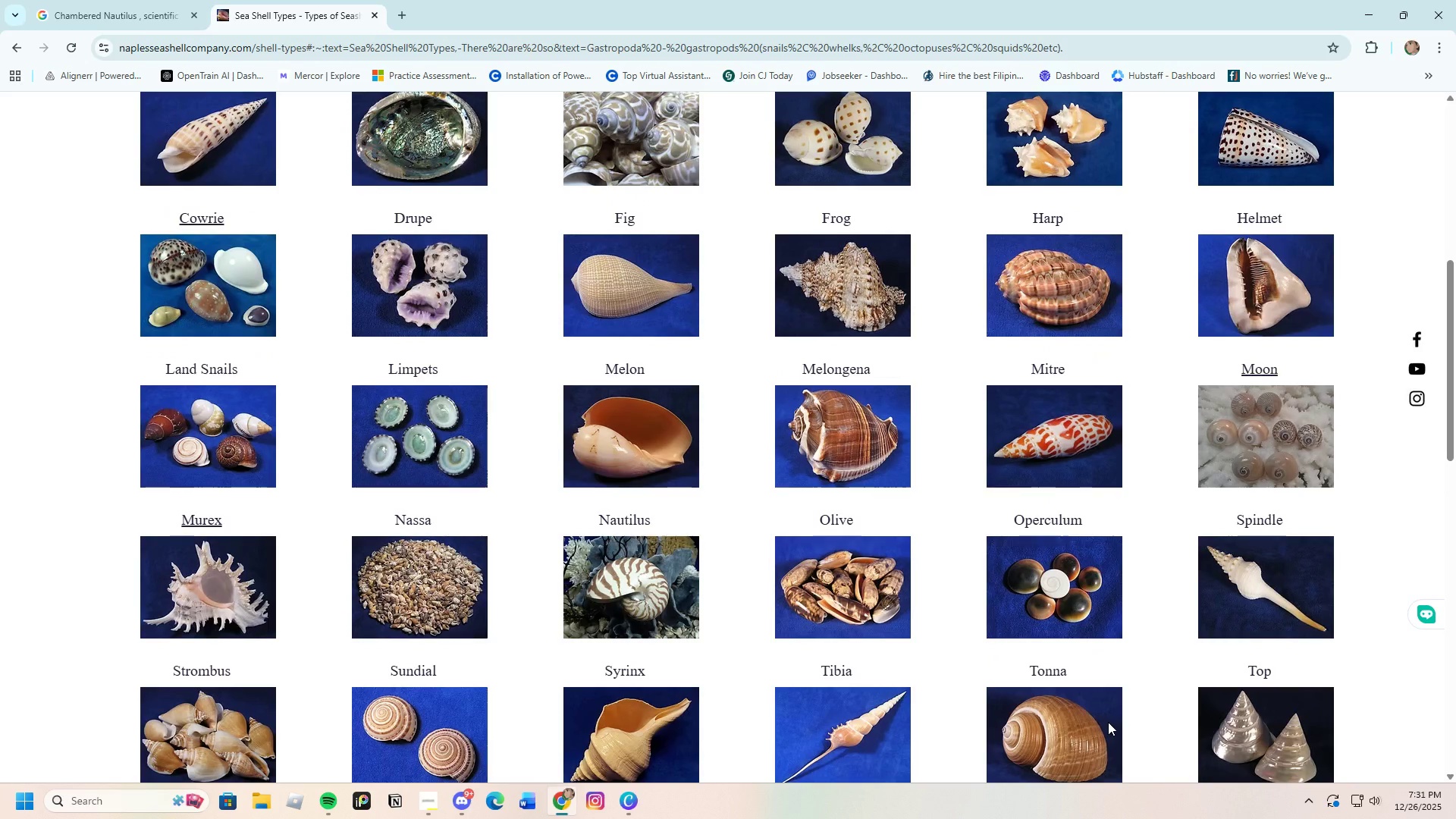 
scroll: coordinate [582, 432], scroll_direction: up, amount: 5.0
 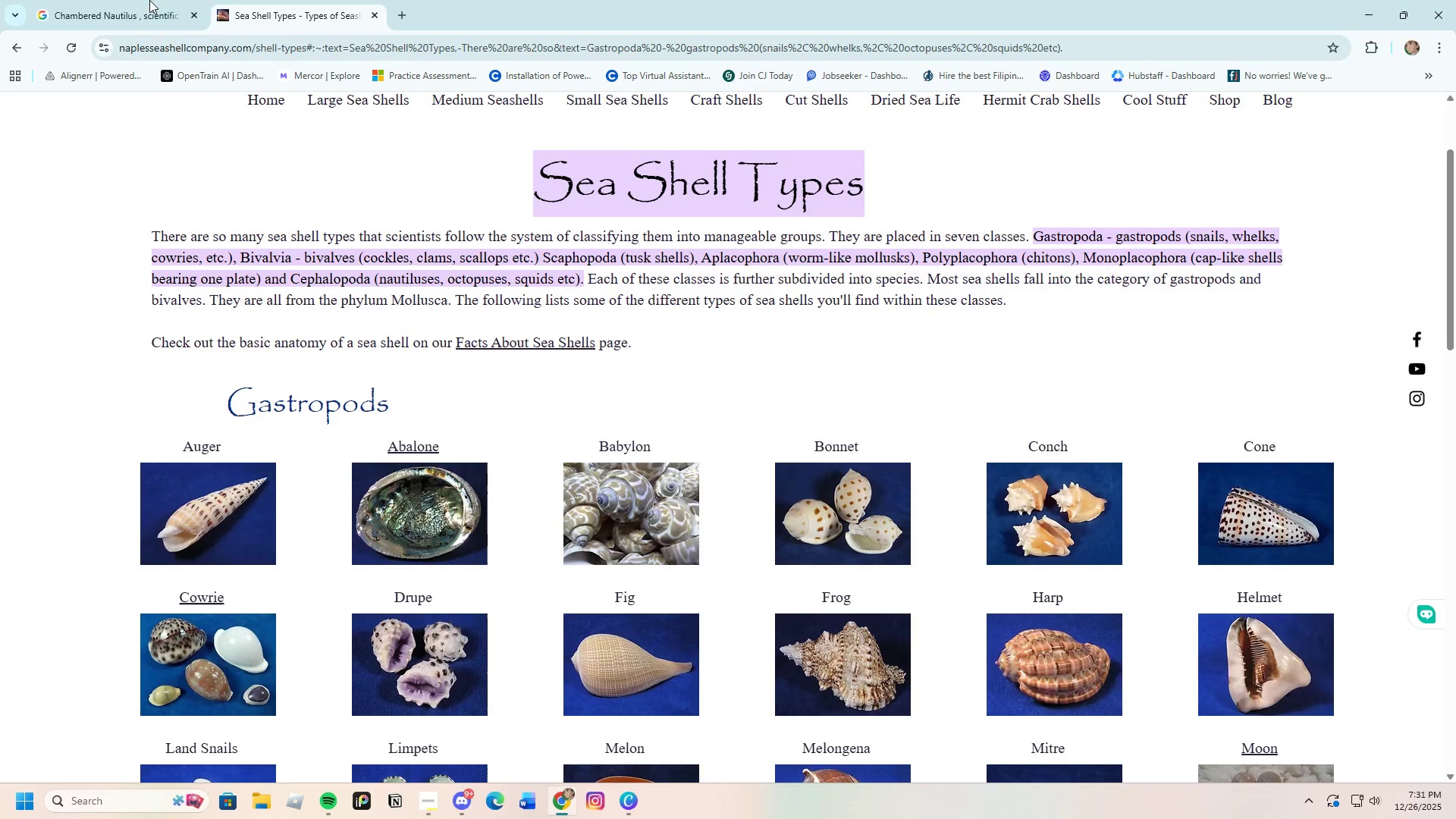 
left_click([125, 0])
 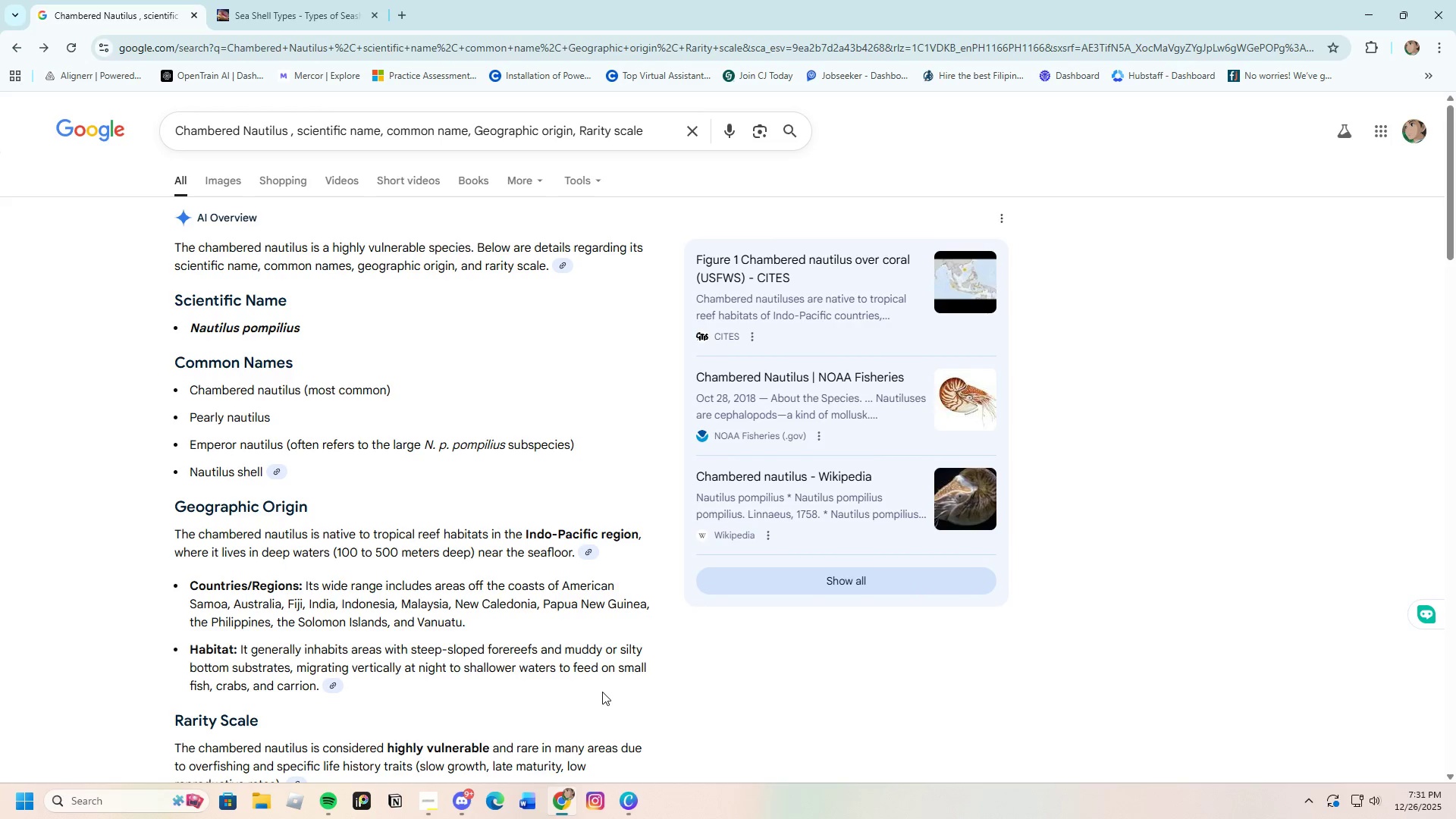 
left_click([623, 799])
 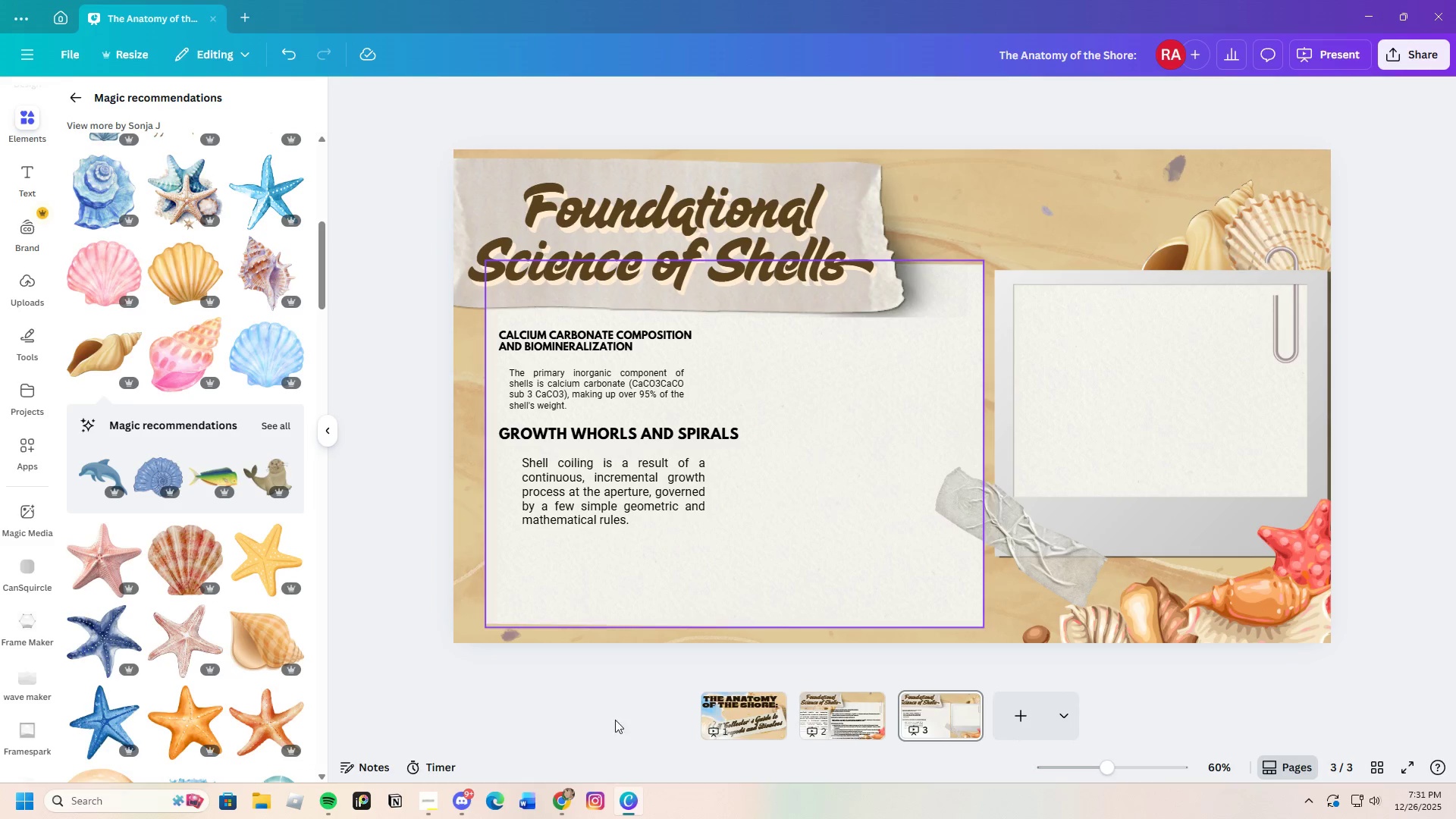 
wait(5.44)
 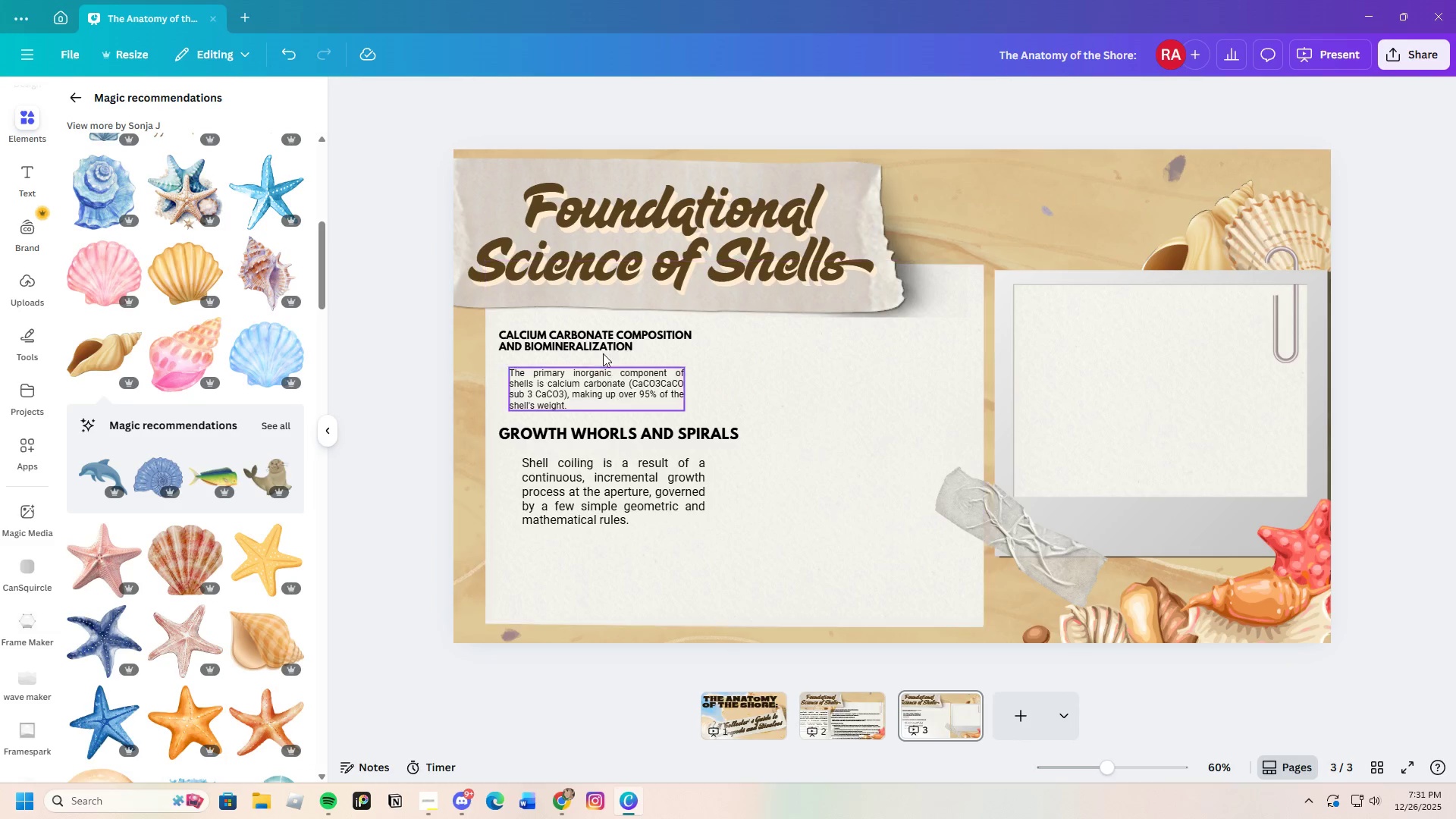 
left_click([554, 799])
 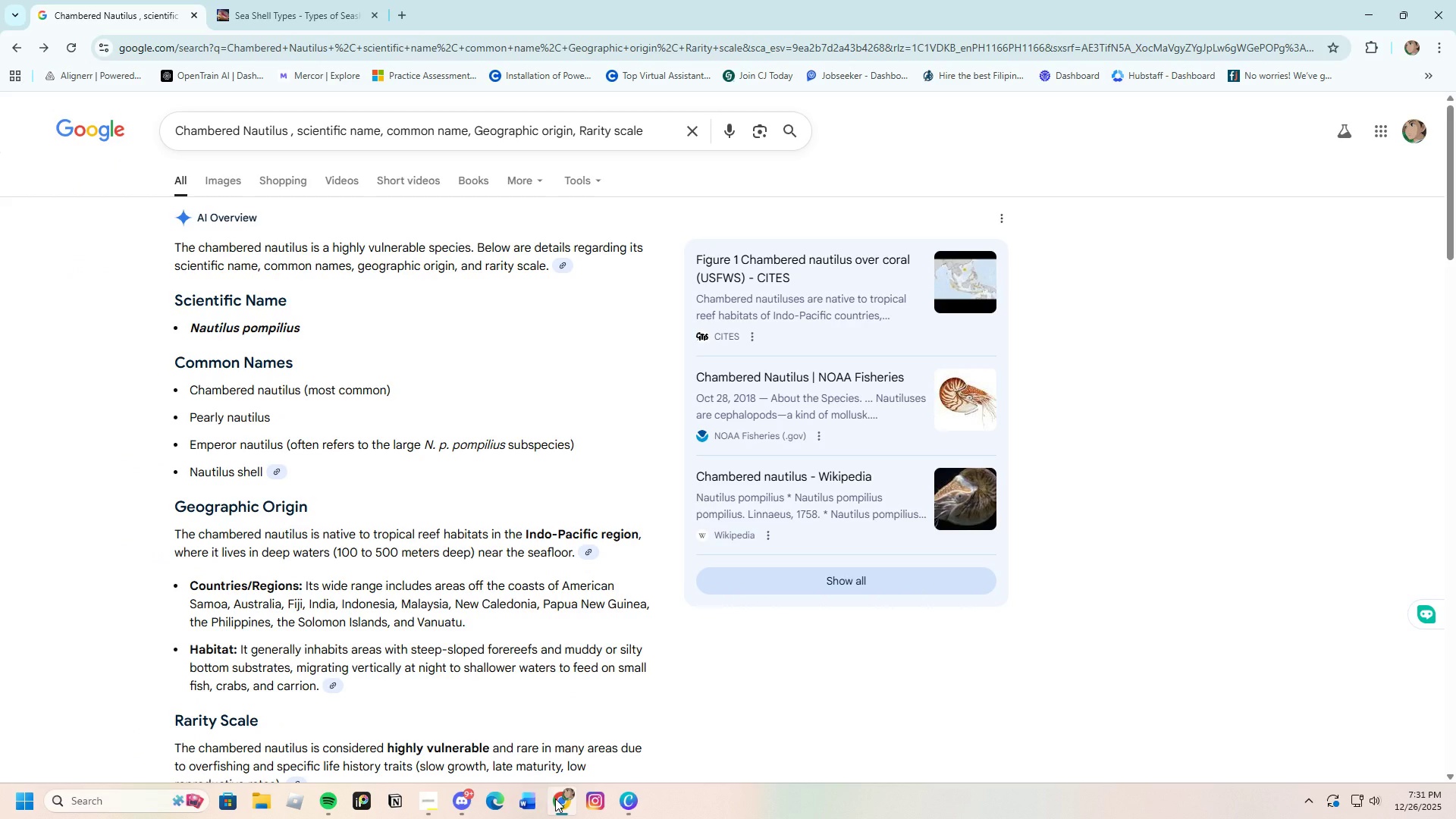 
wait(5.67)
 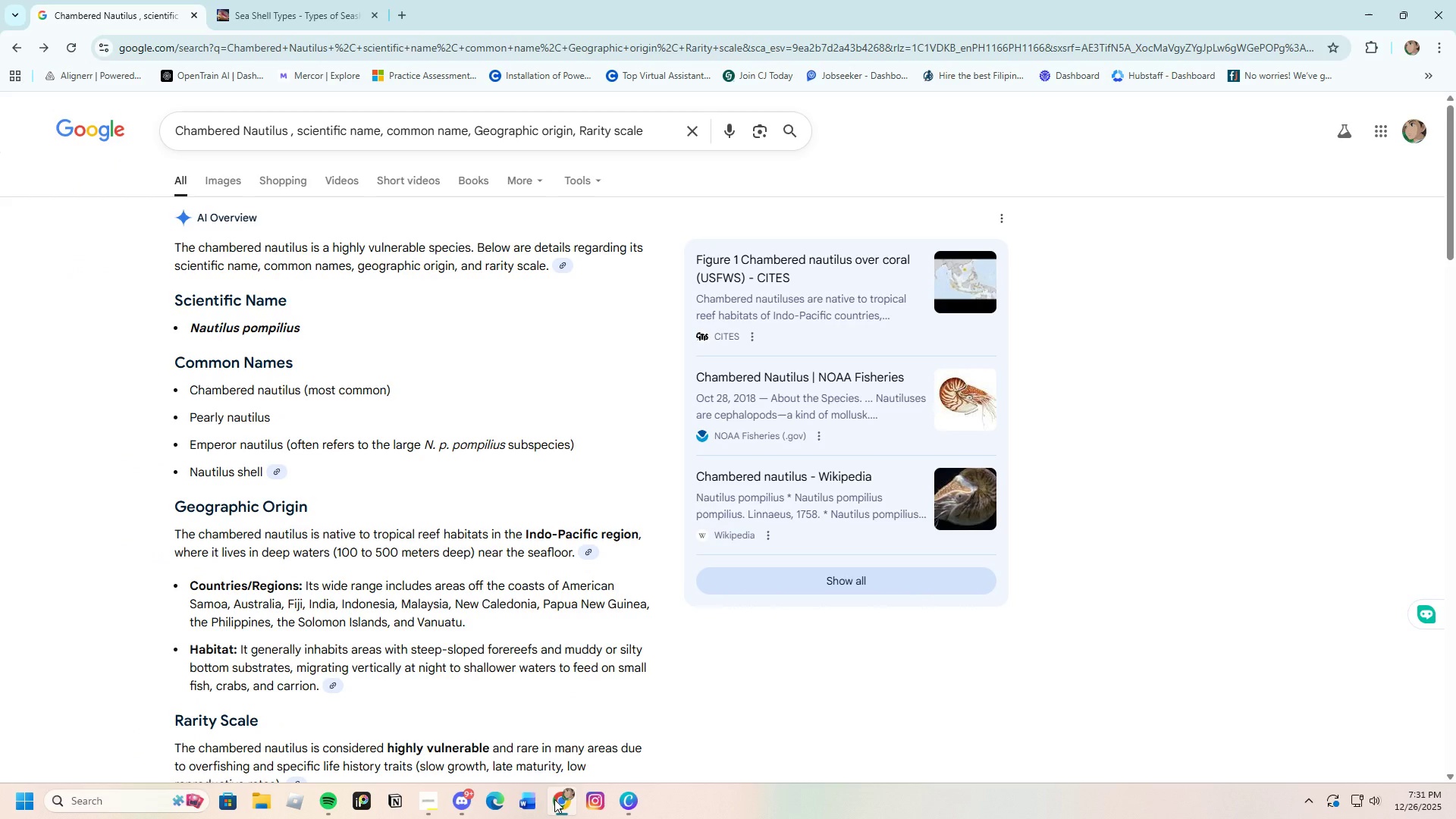 
left_click([555, 799])
 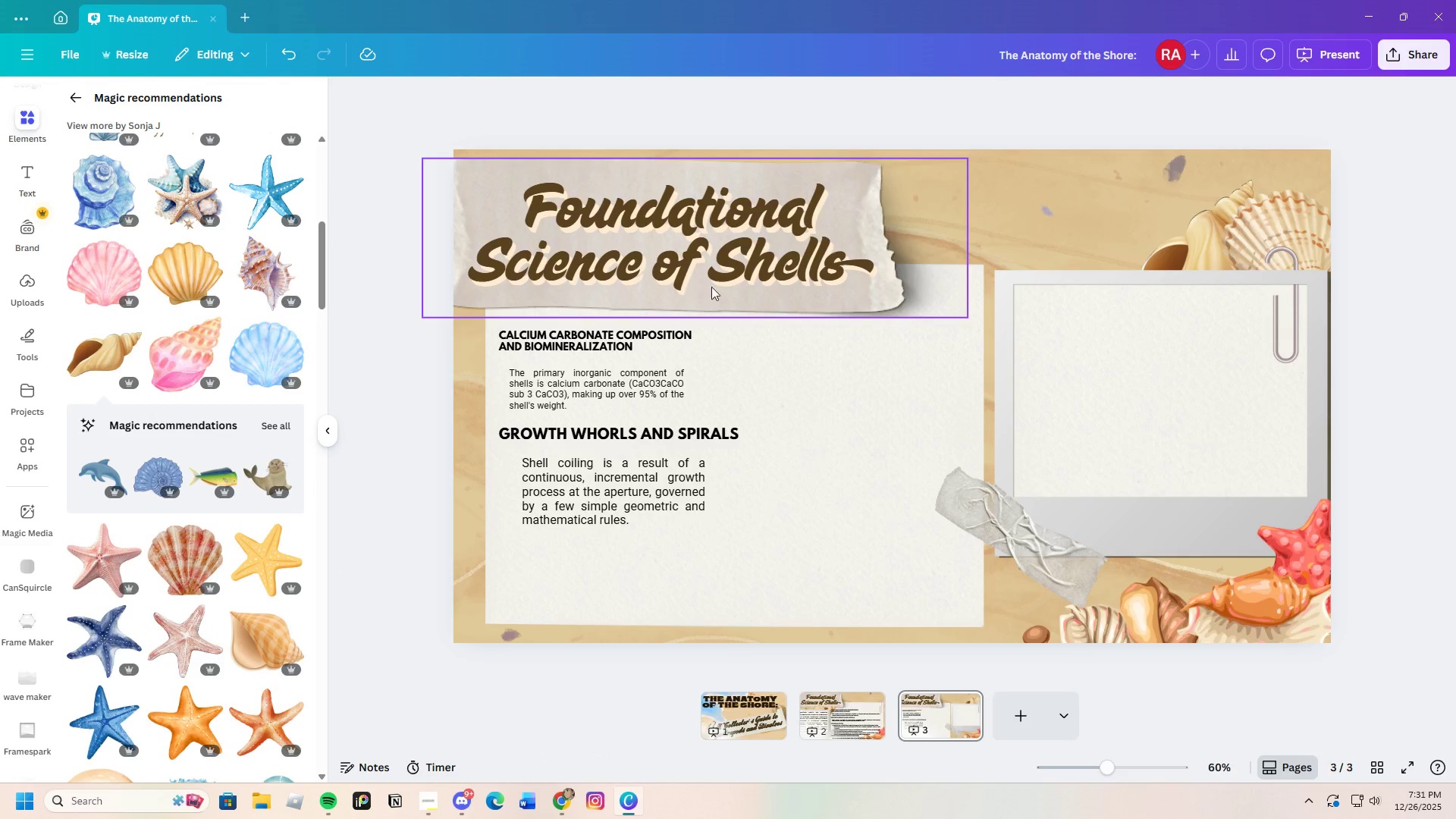 
double_click([716, 284])
 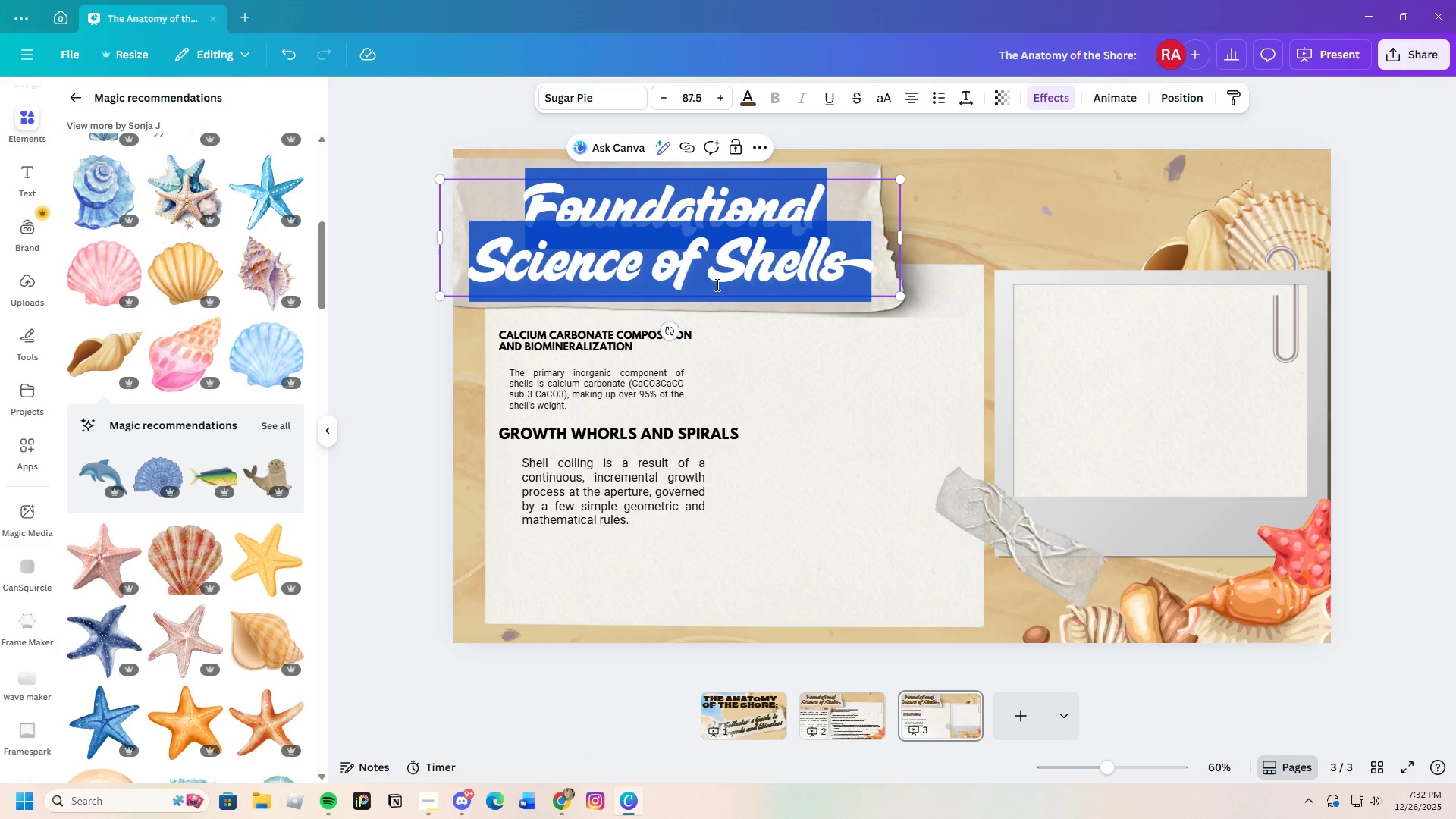 
key(Backspace)
type(Chambered Nautilus )
 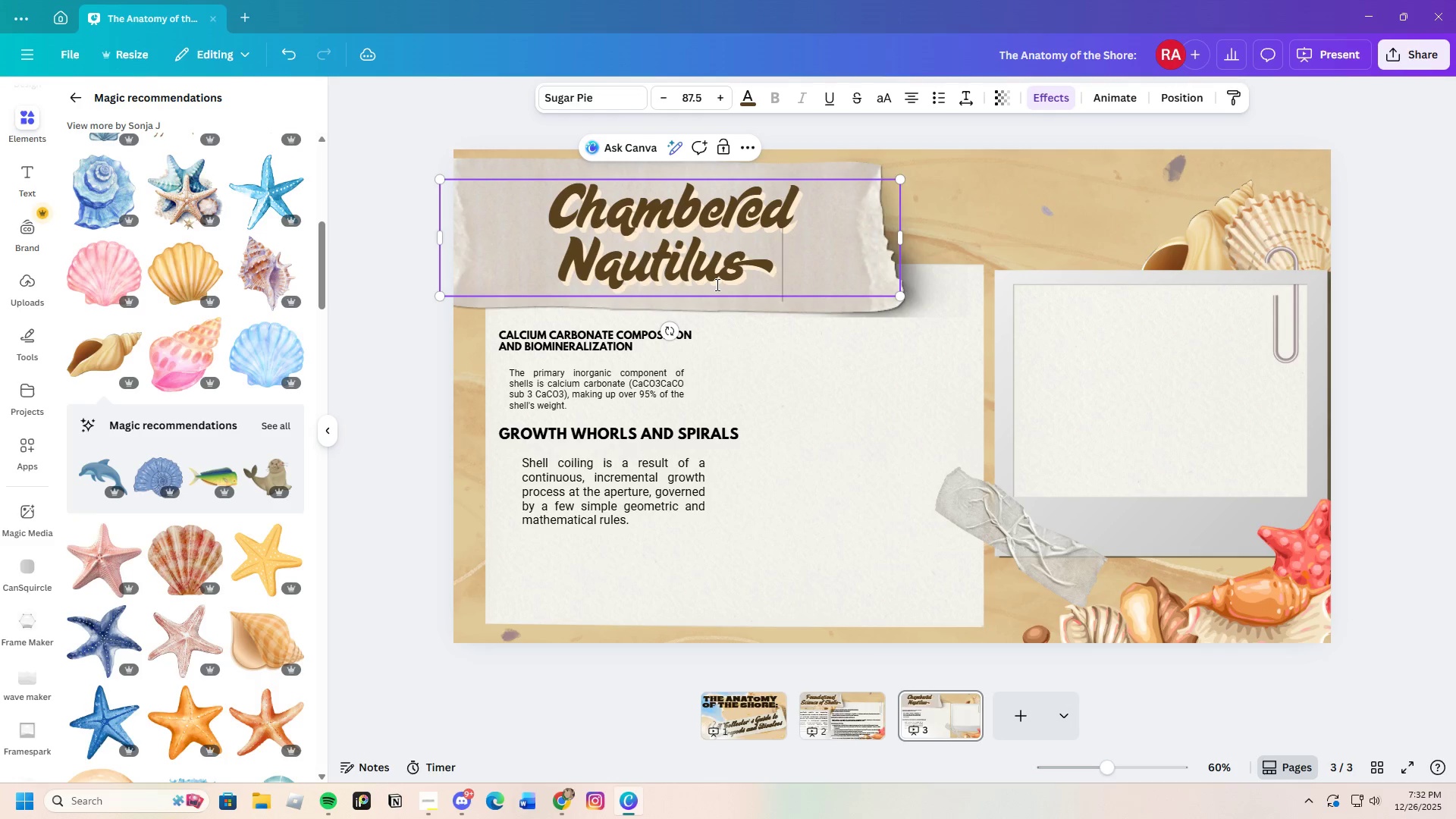 
wait(6.17)
 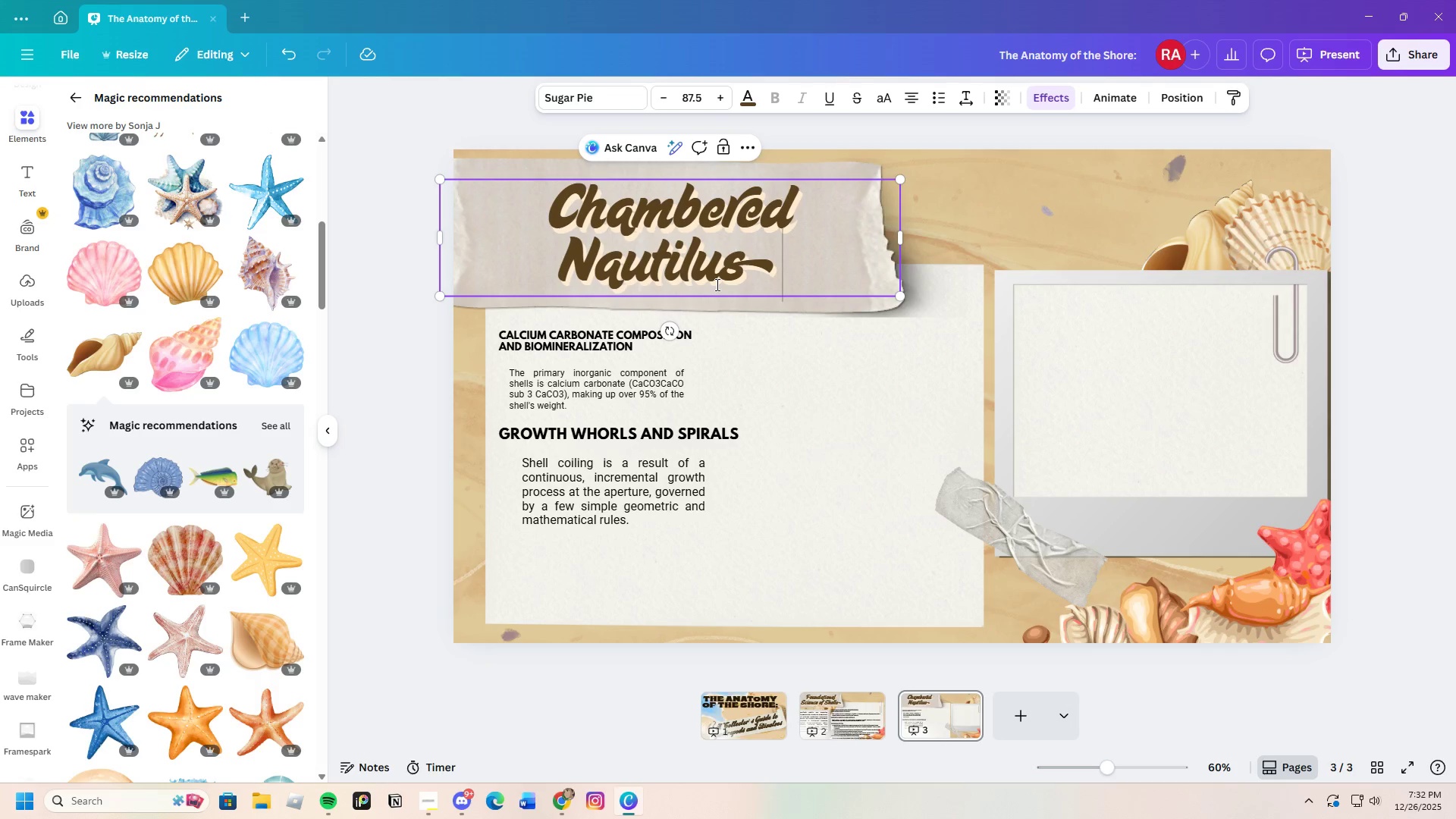 
left_click([758, 250])
 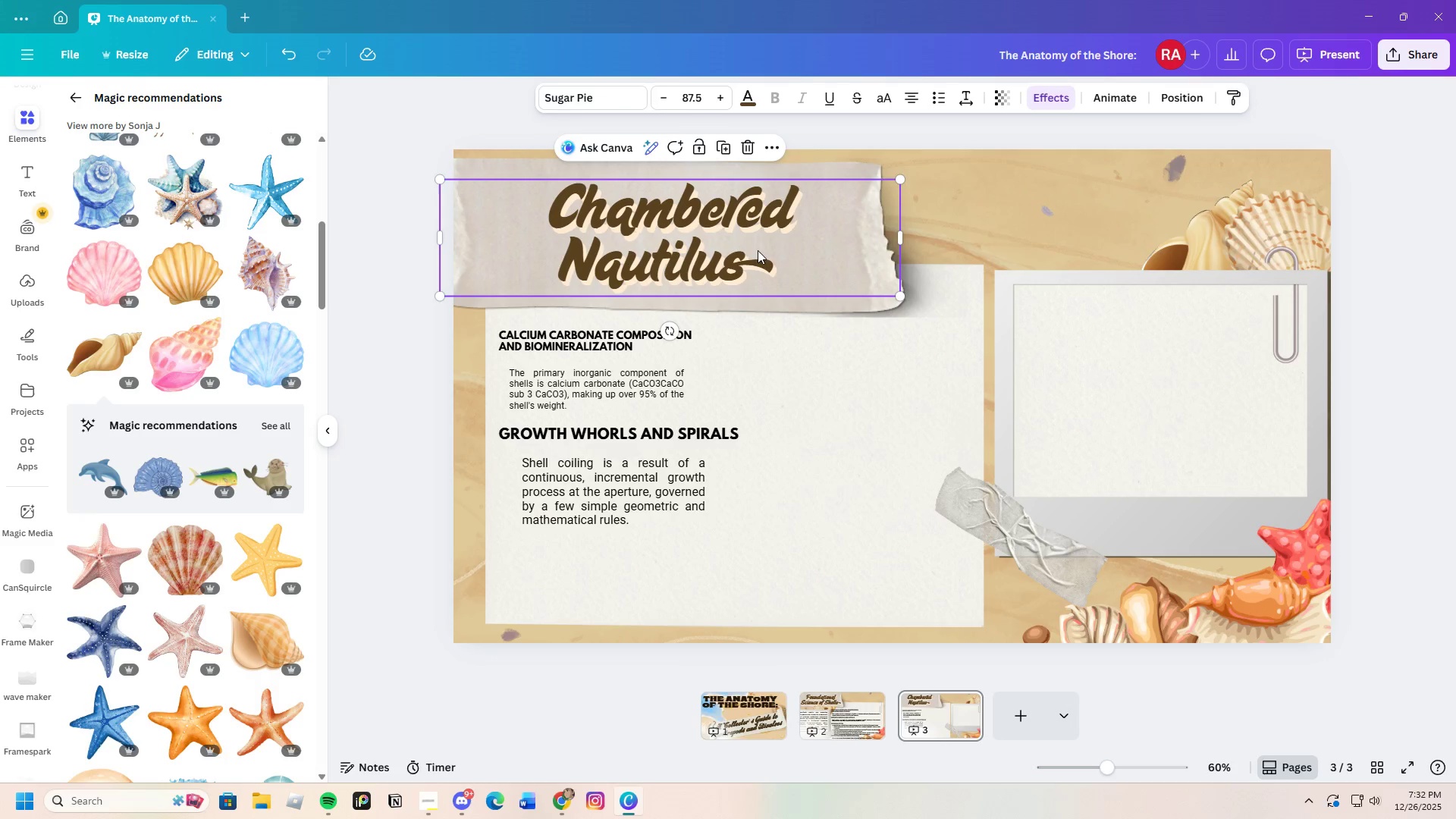 
left_click_drag(start_coordinate=[758, 250], to_coordinate=[676, 244])
 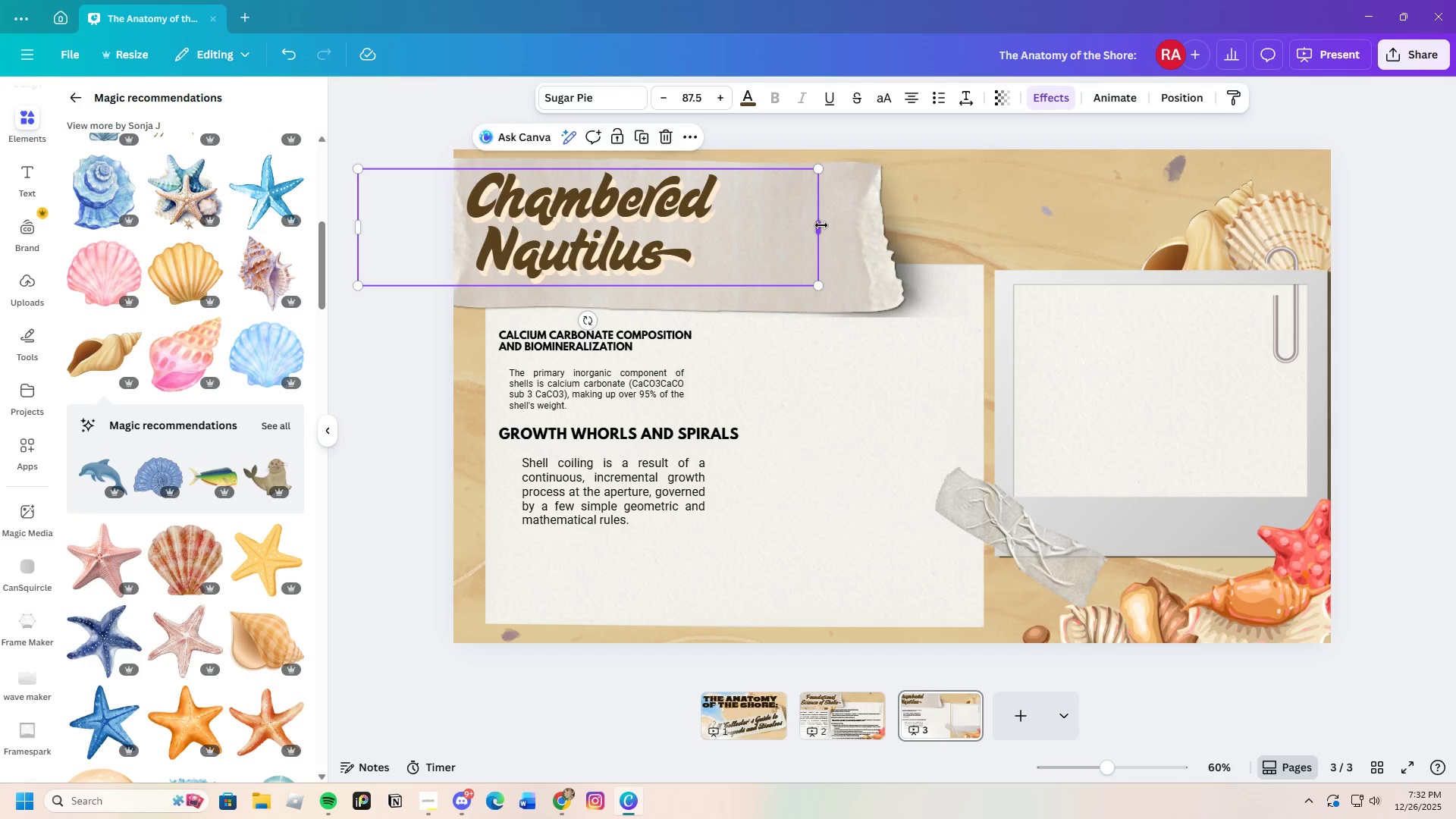 
left_click_drag(start_coordinate=[821, 225], to_coordinate=[925, 247])
 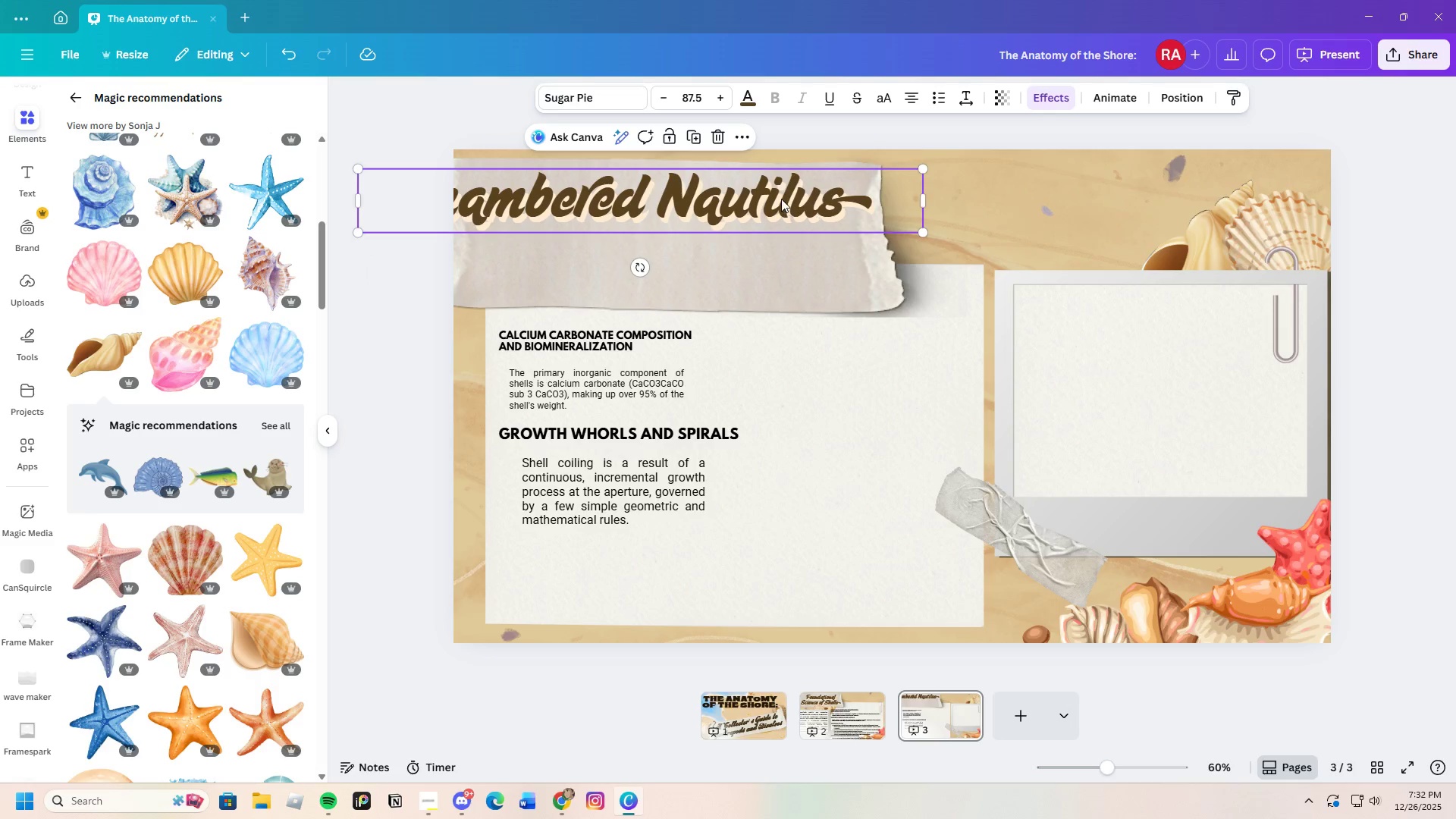 
left_click_drag(start_coordinate=[780, 198], to_coordinate=[870, 247])
 